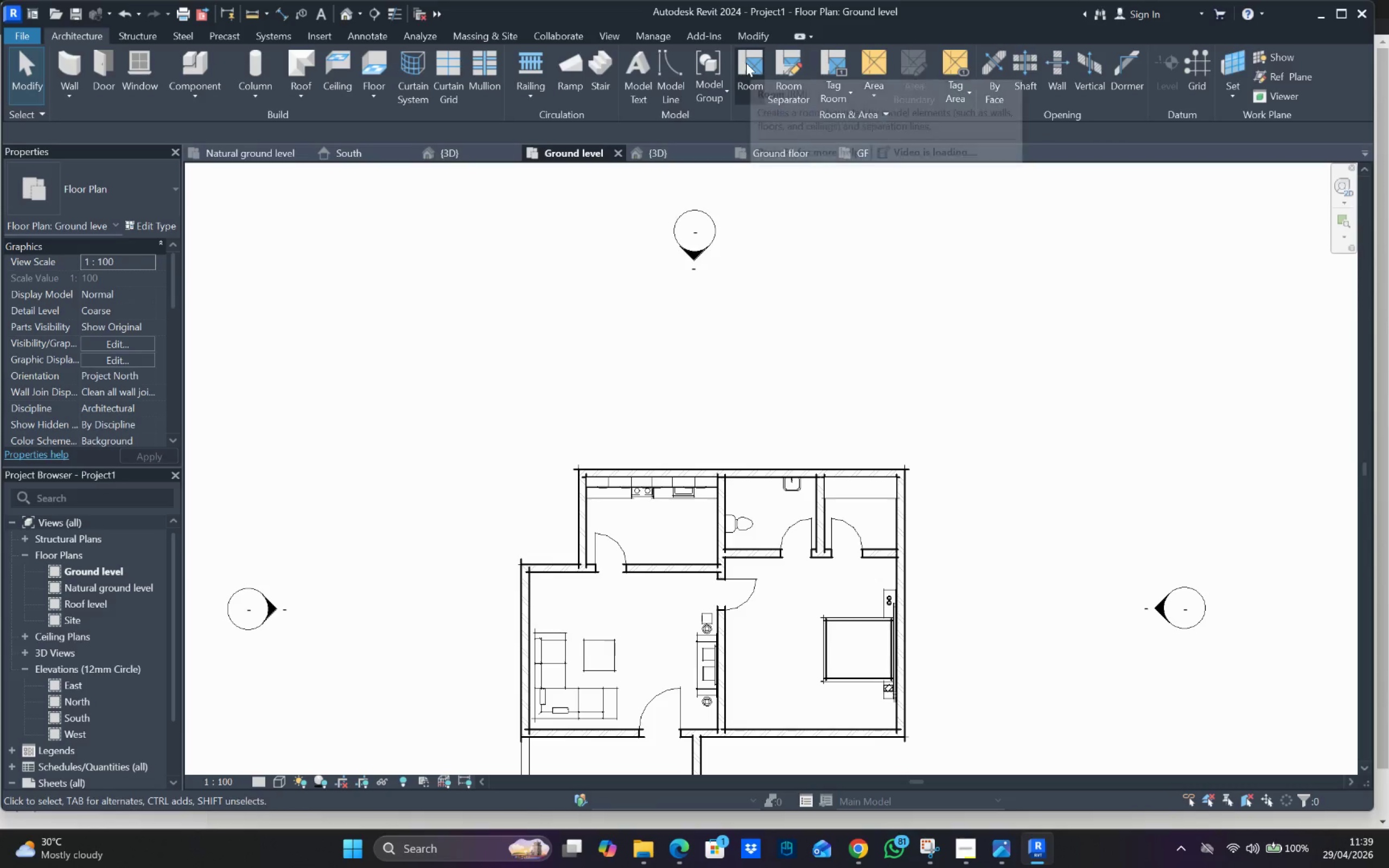 
left_click([751, 66])
 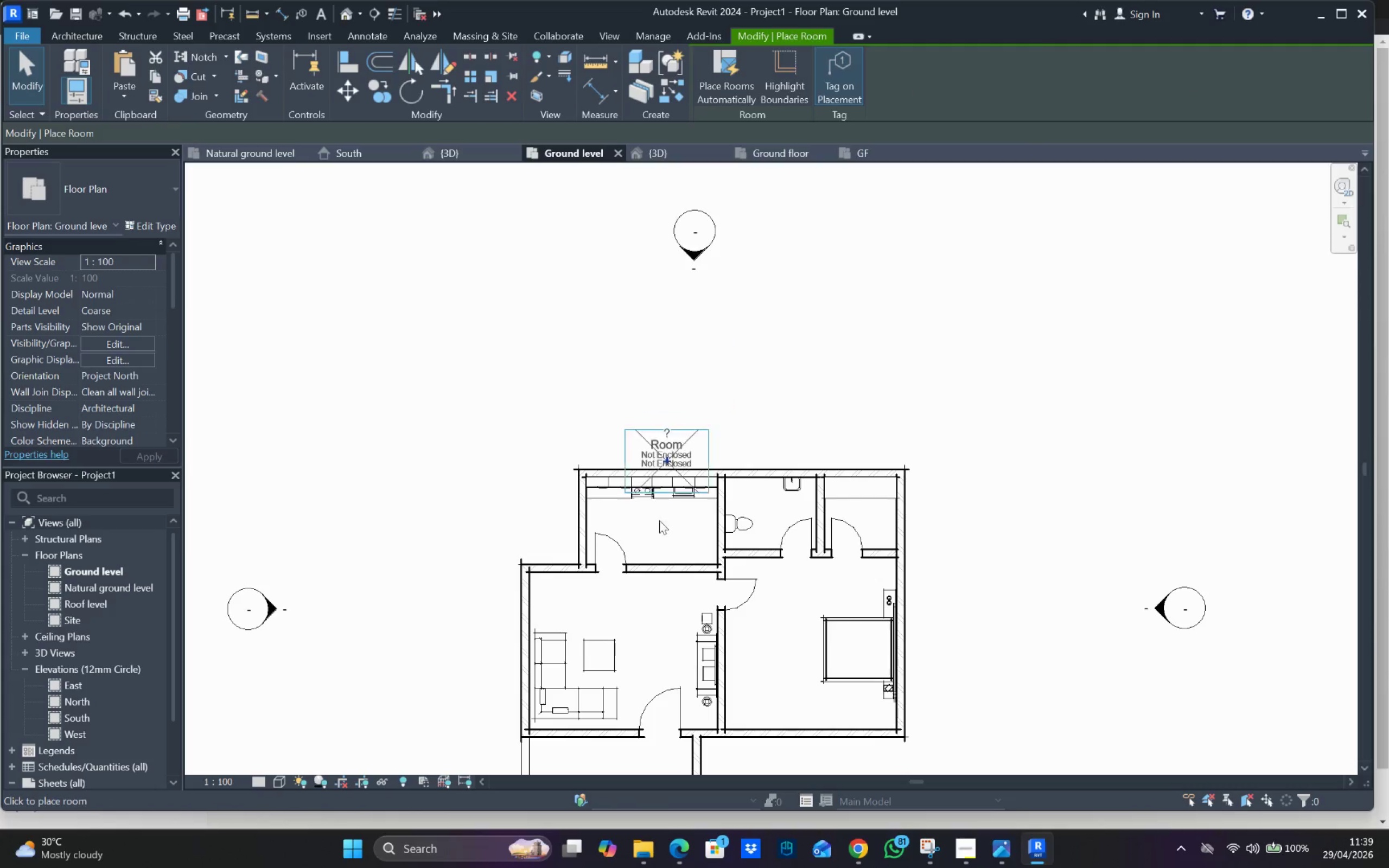 
scroll: coordinate [656, 515], scroll_direction: up, amount: 7.0
 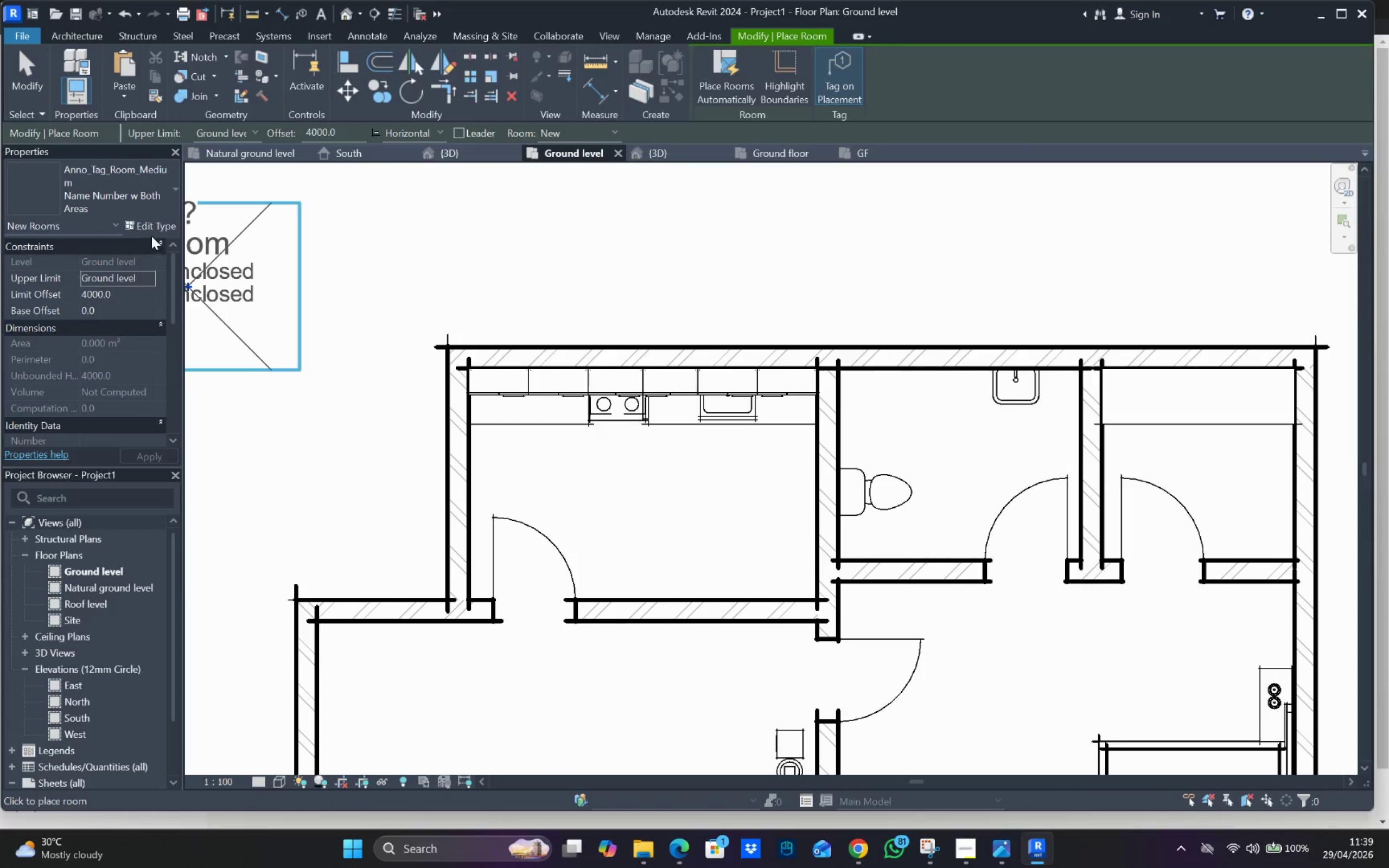 
left_click([153, 224])
 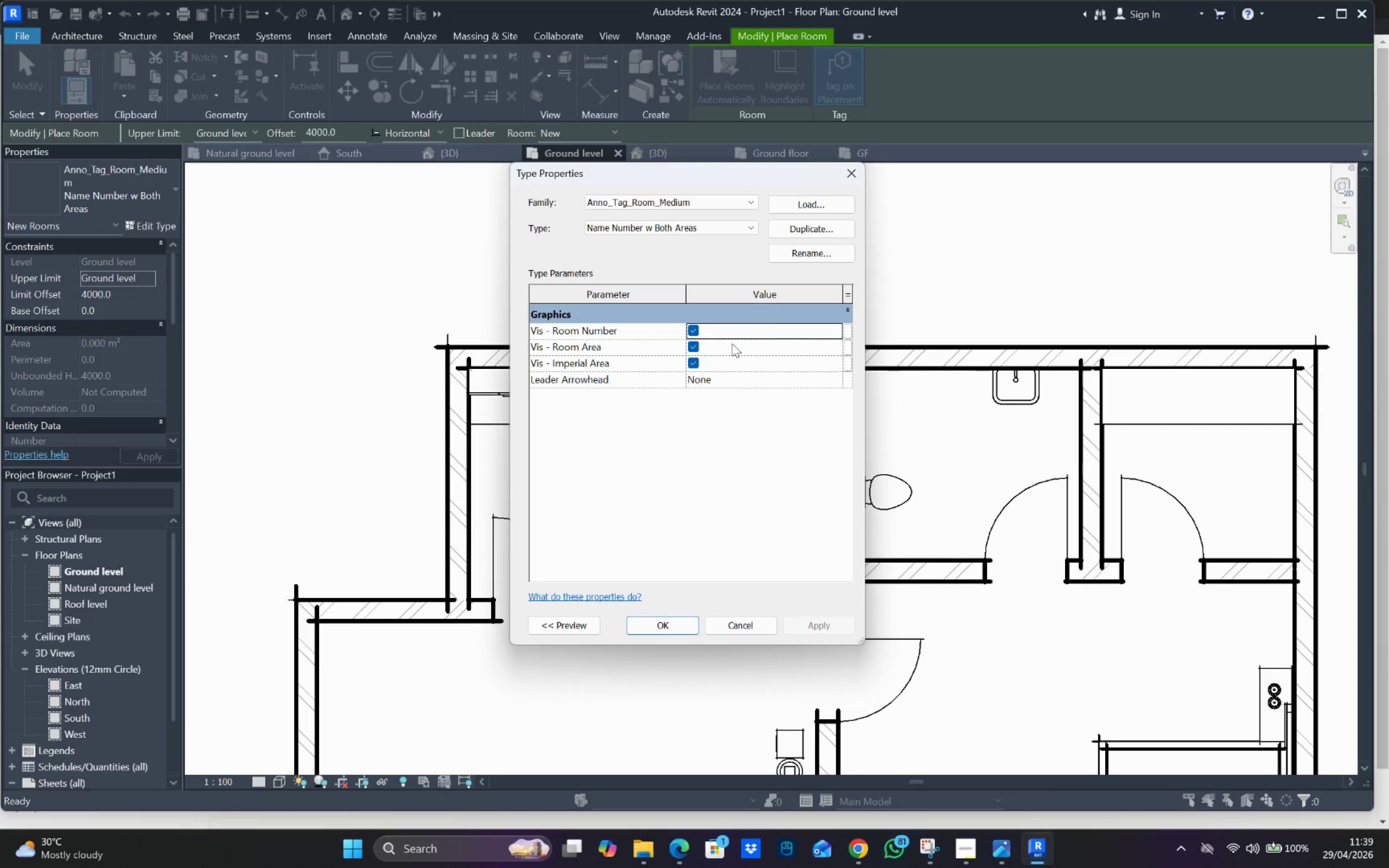 
left_click([847, 183])
 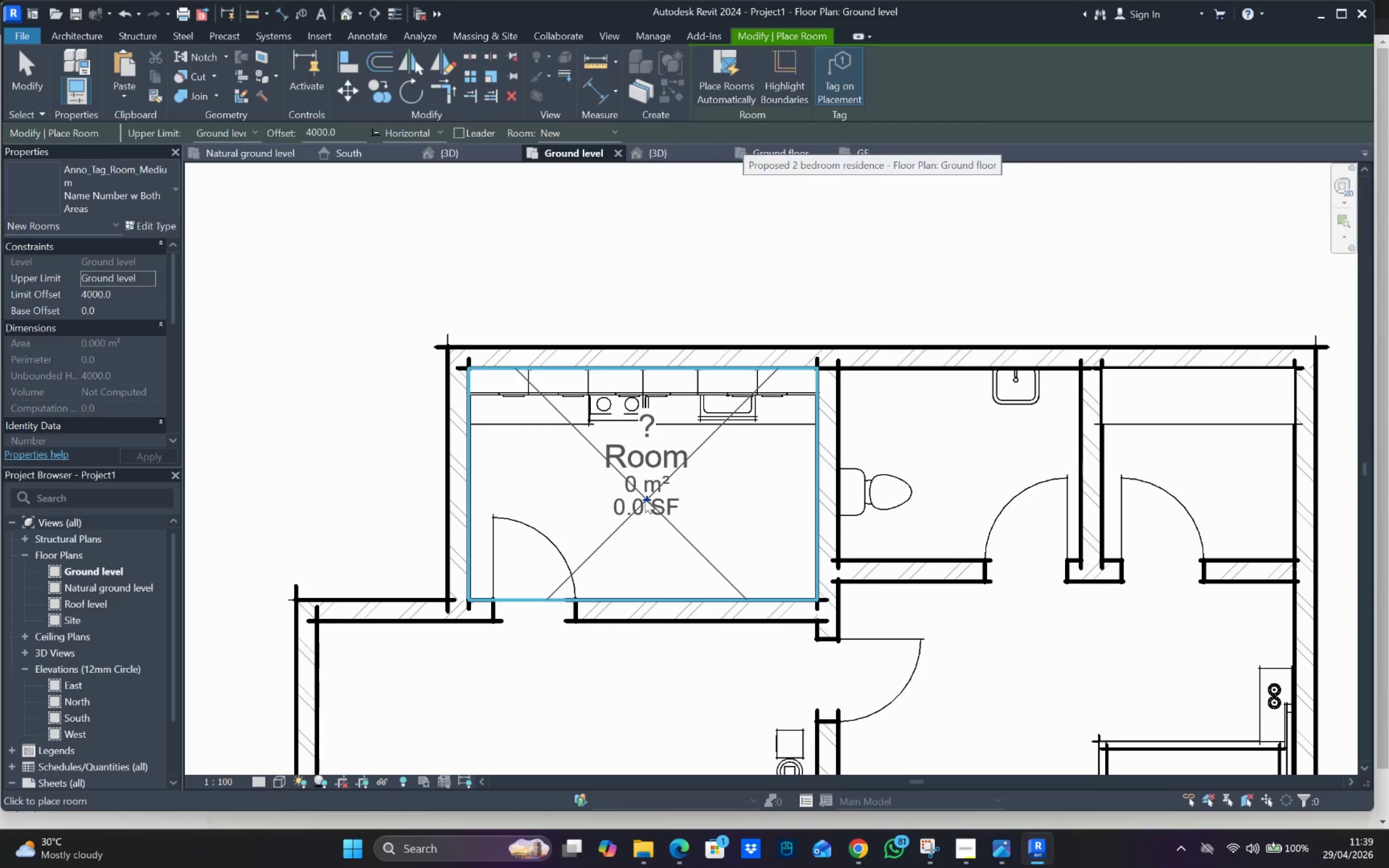 
key(Escape)
 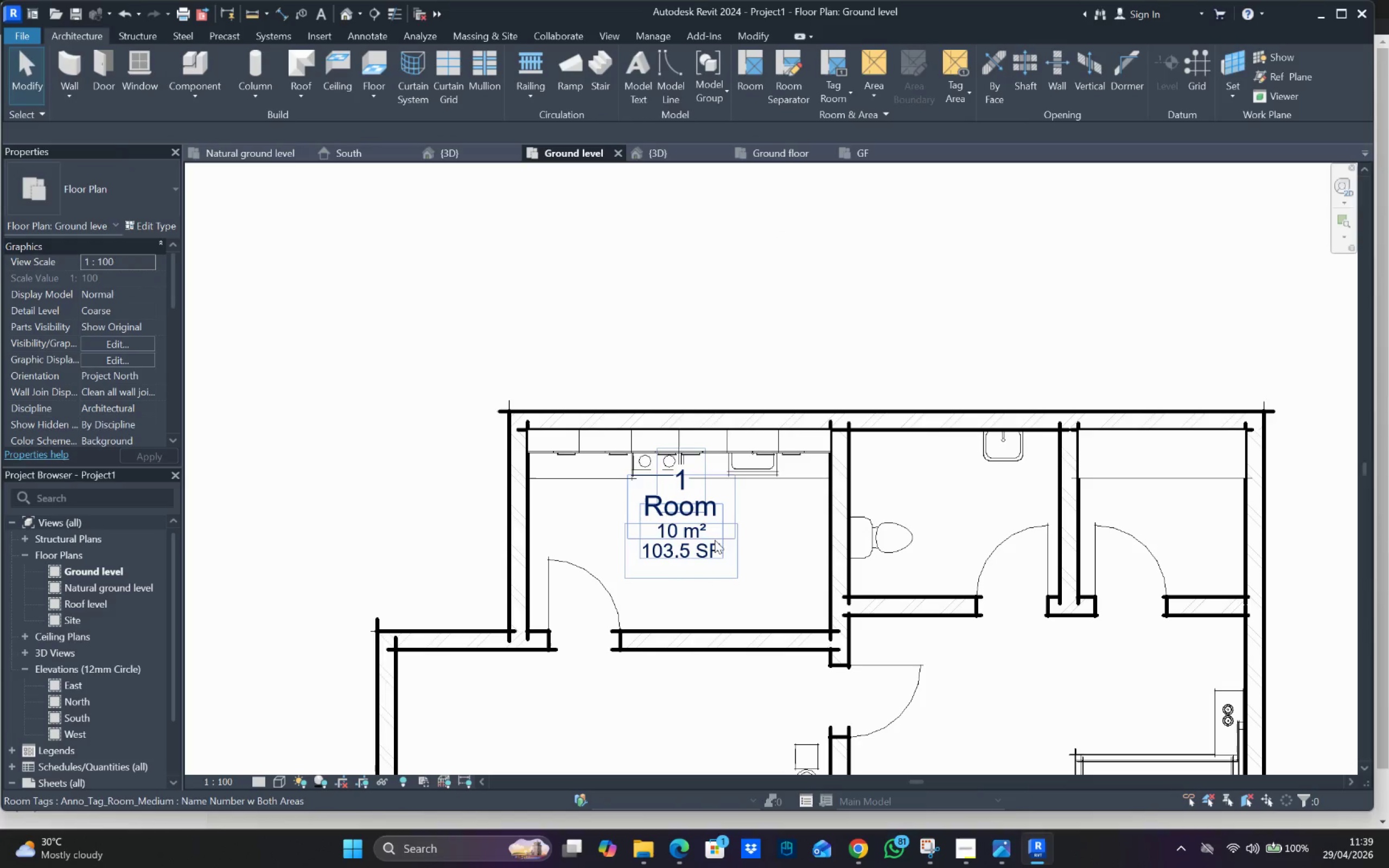 
scroll: coordinate [682, 496], scroll_direction: down, amount: 1.0
 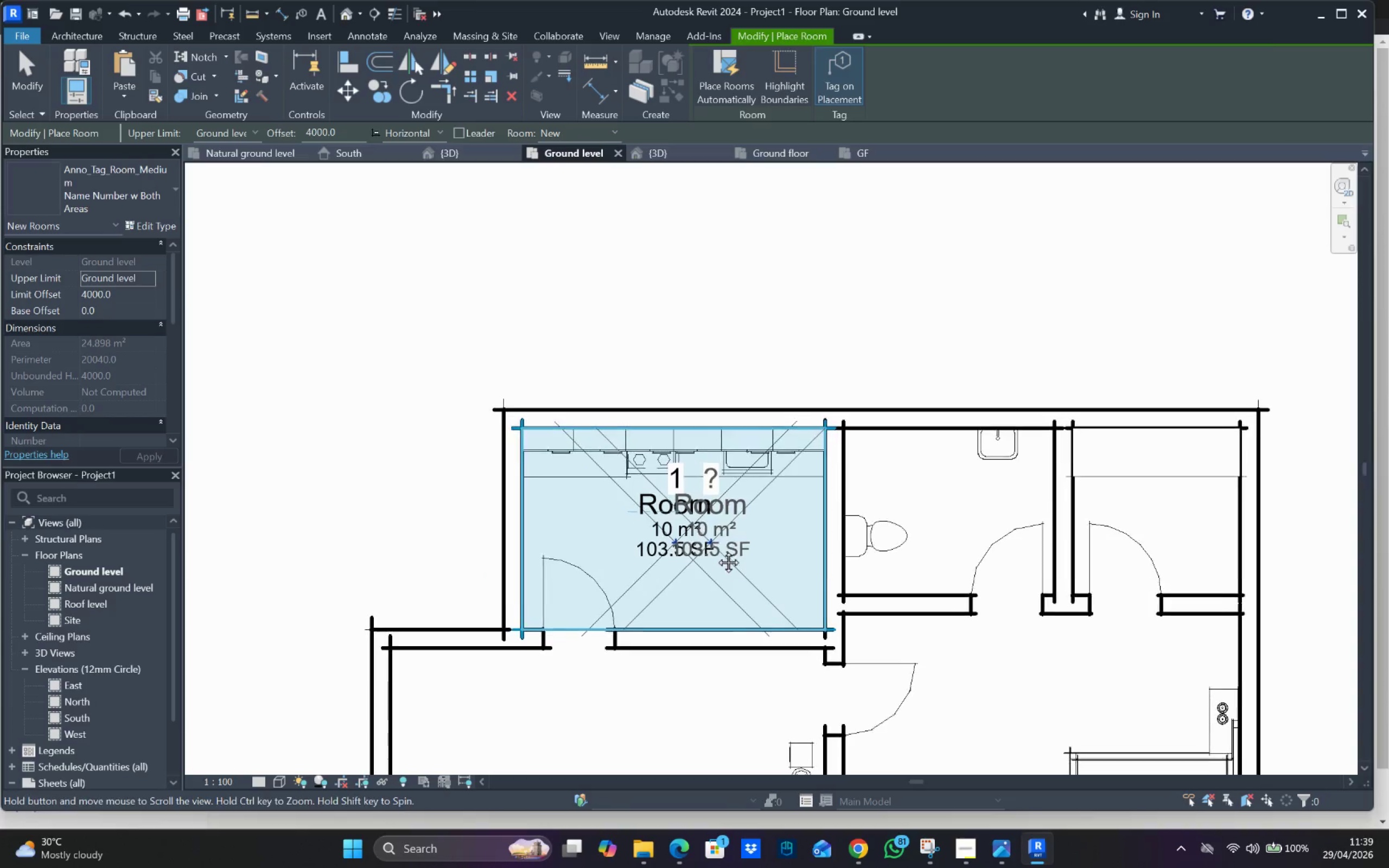 
key(Escape)
 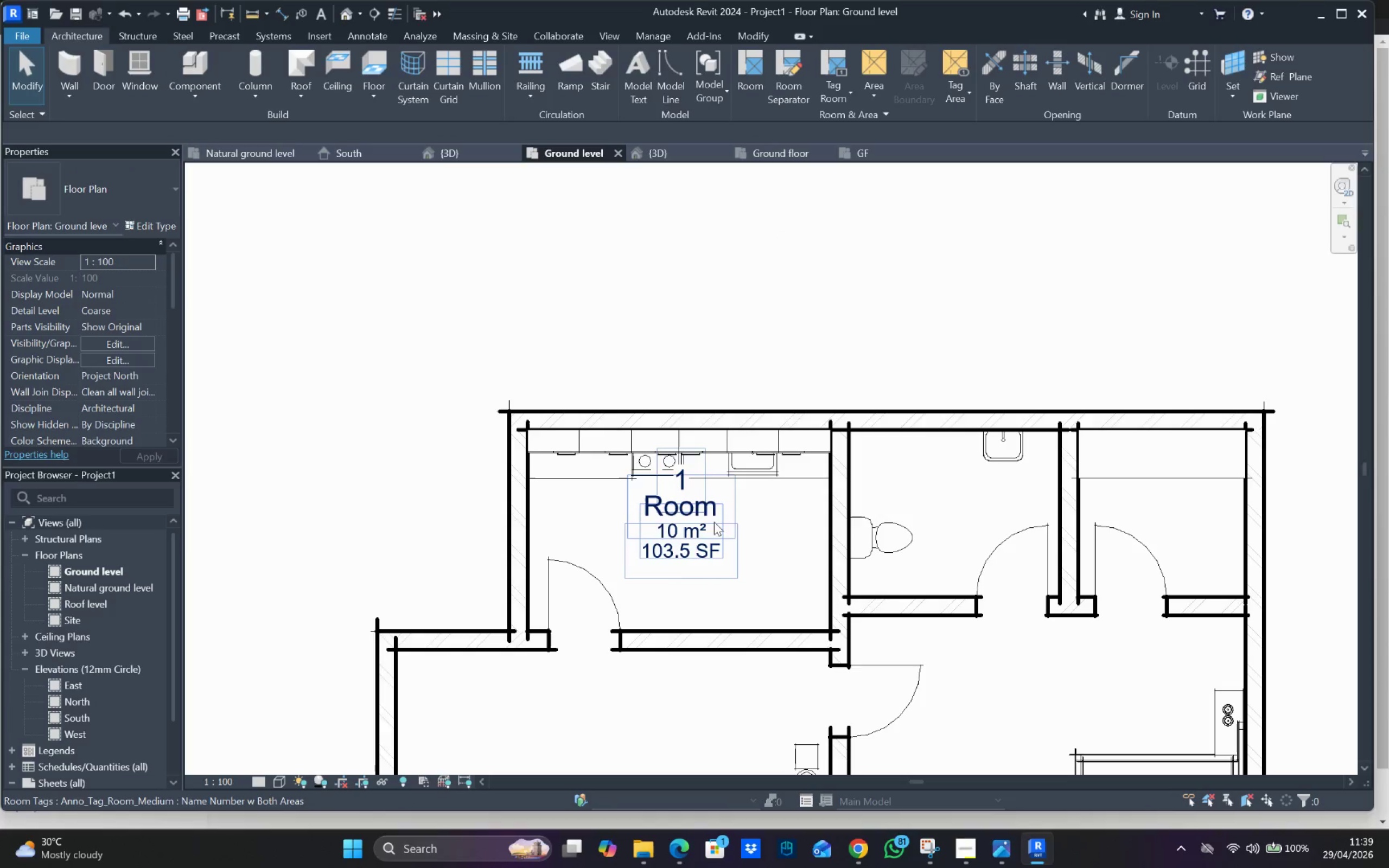 
left_click([716, 518])
 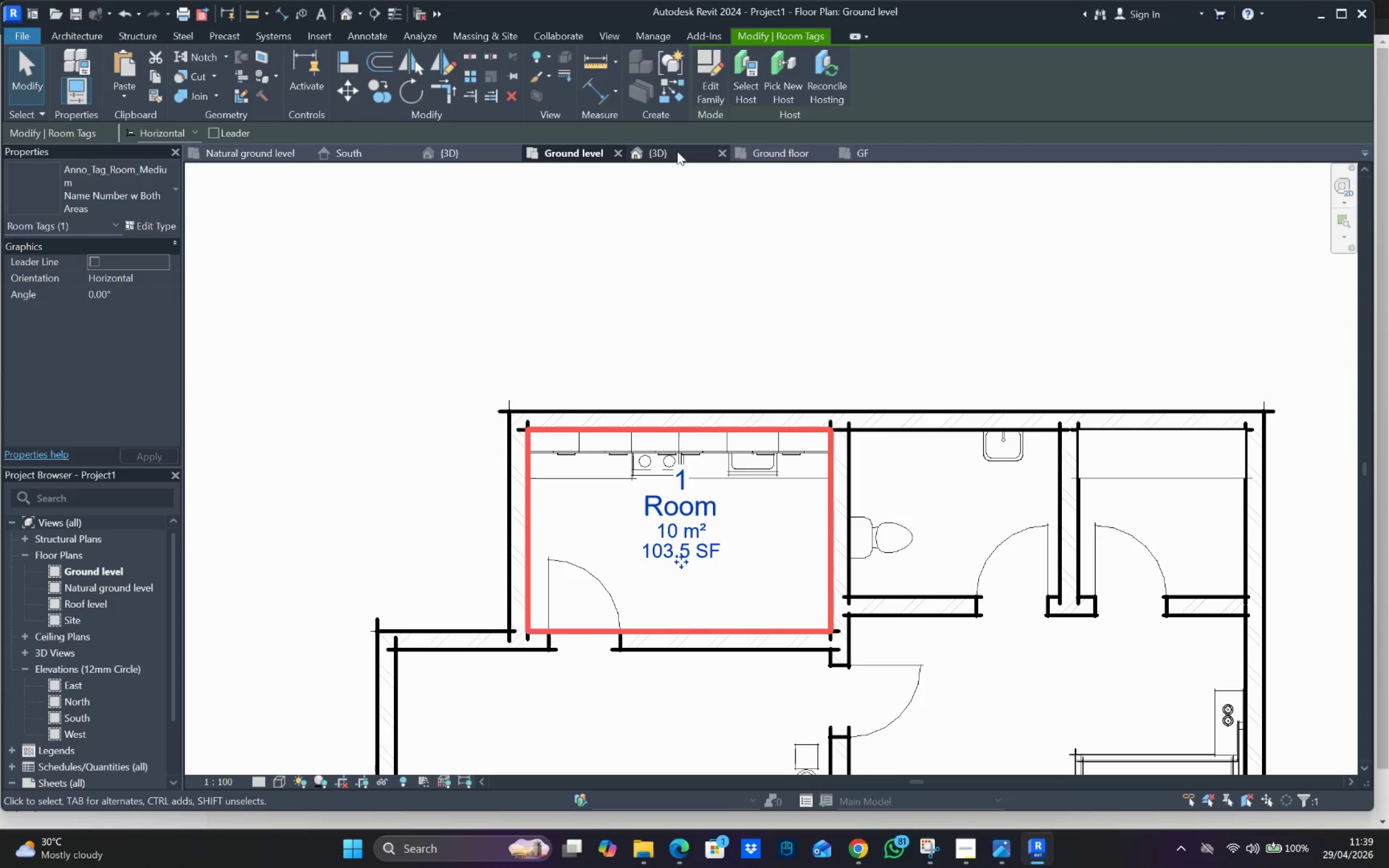 
left_click([700, 47])
 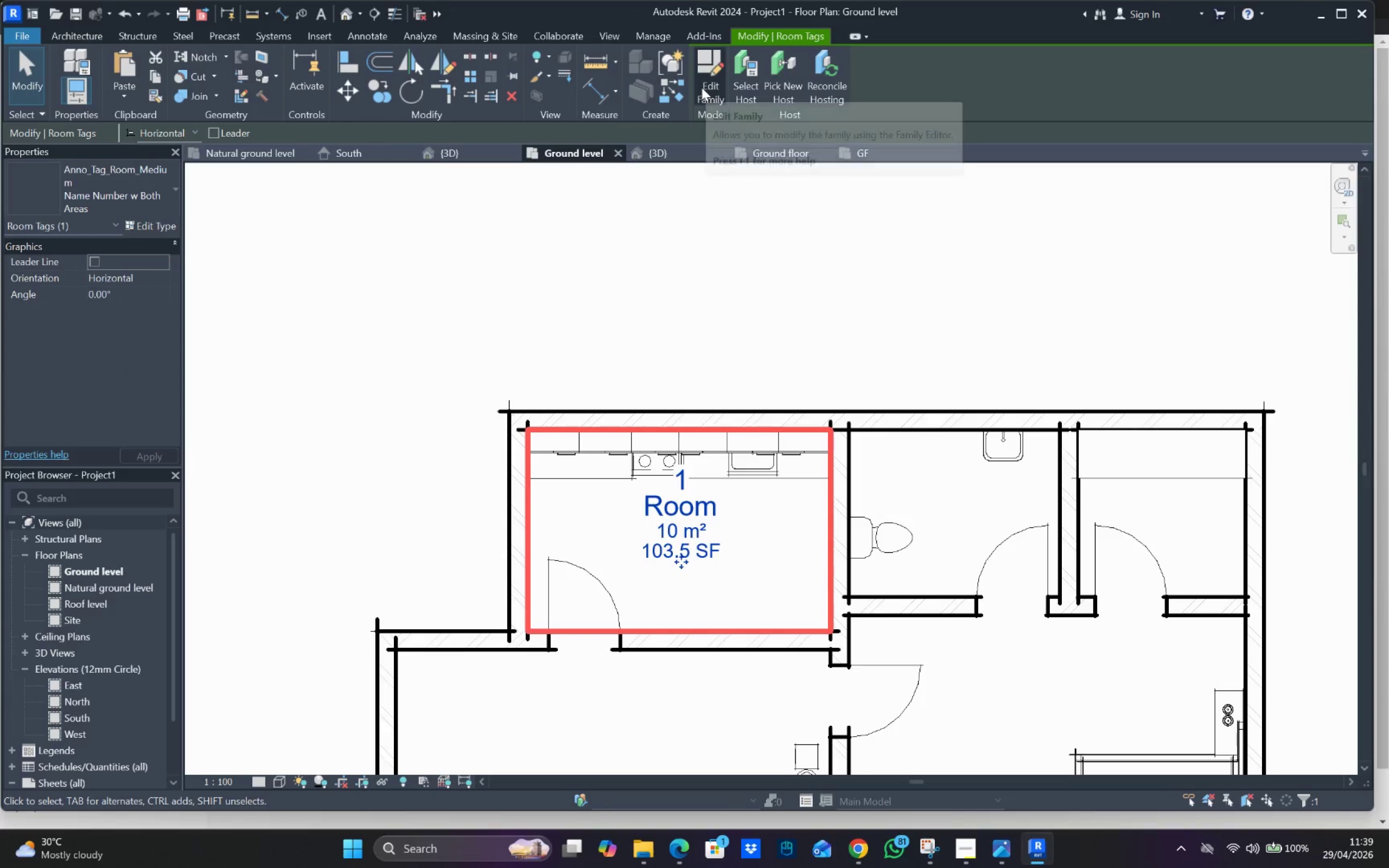 
left_click([707, 72])
 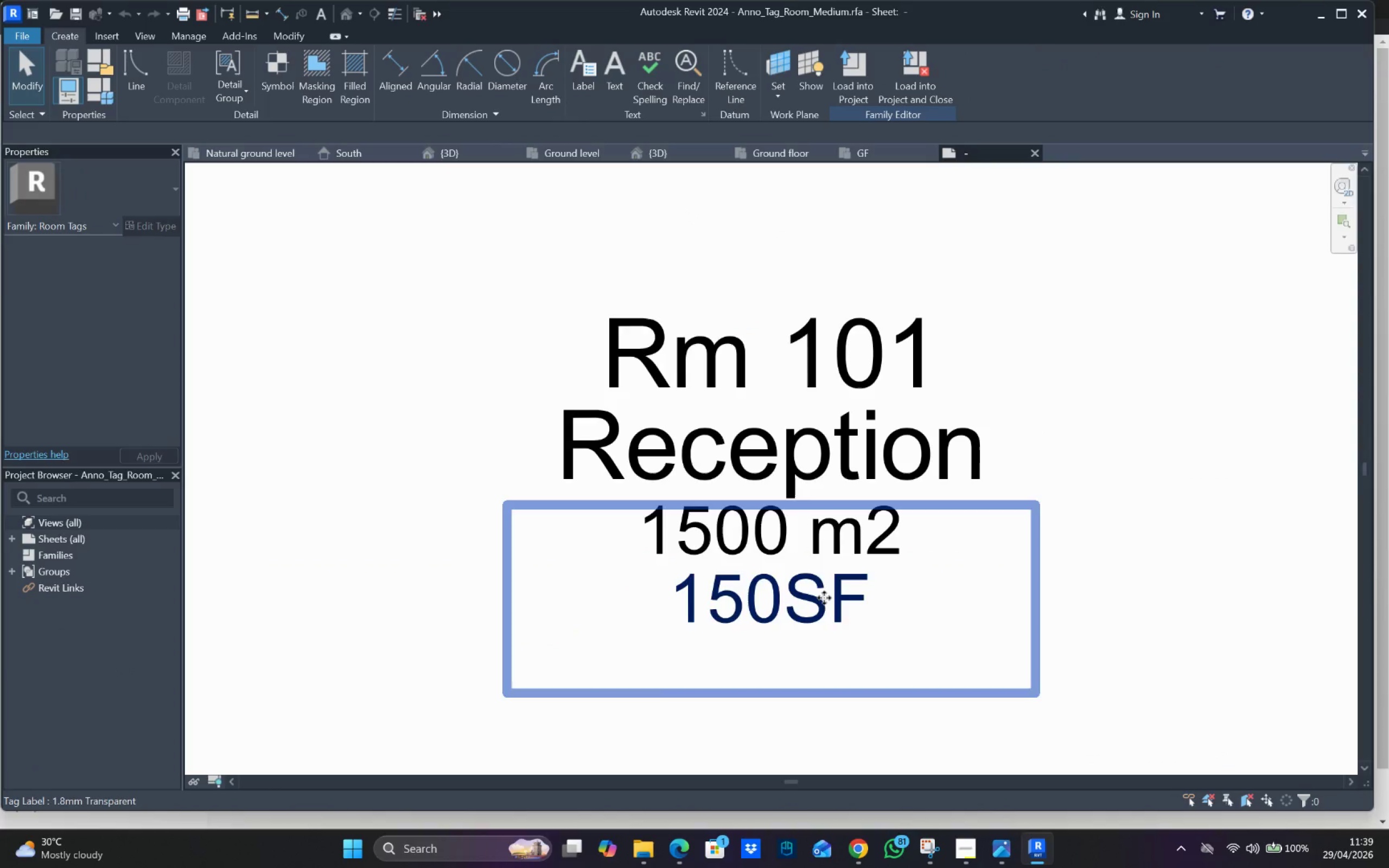 
key(Delete)
 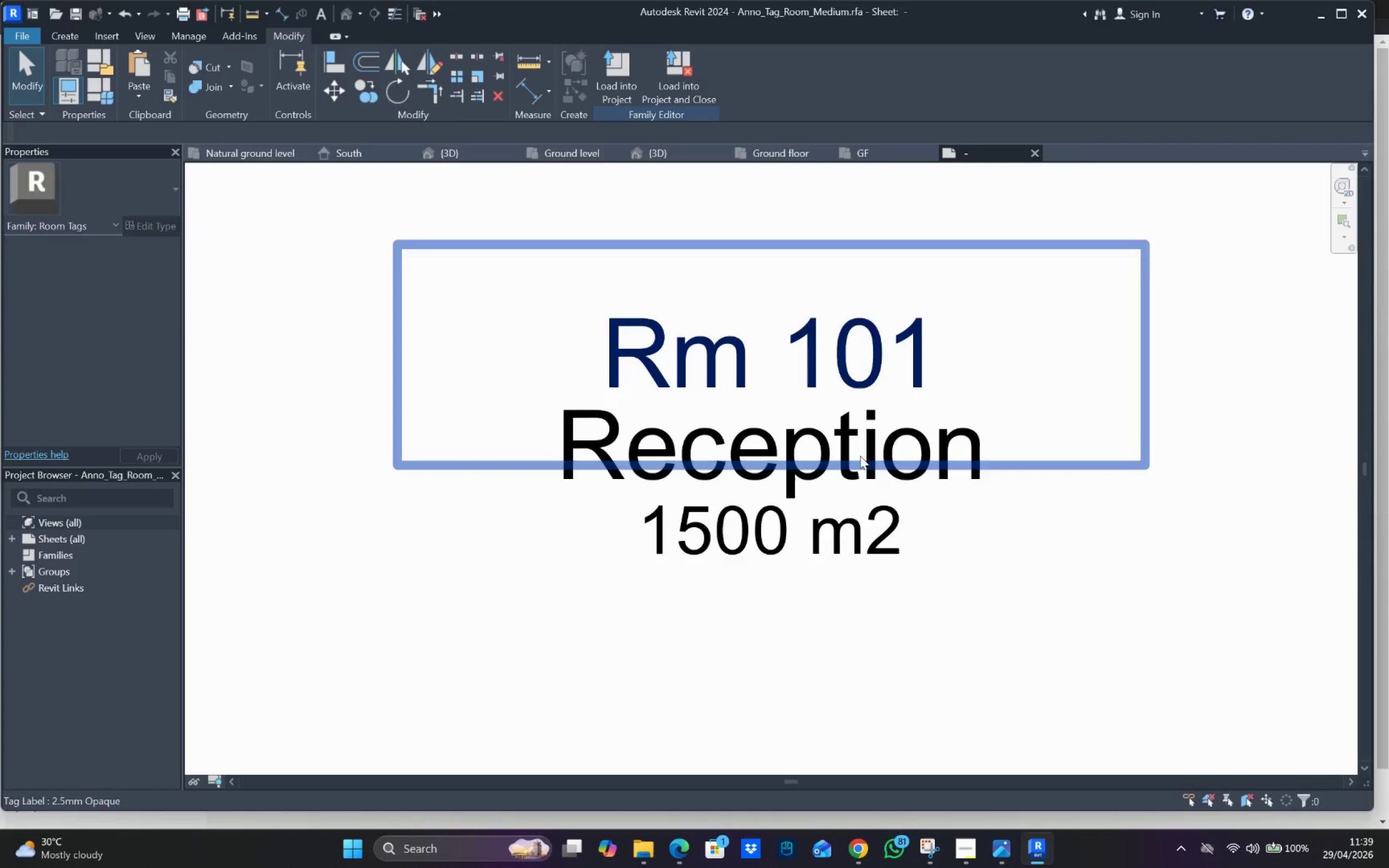 
key(Delete)
 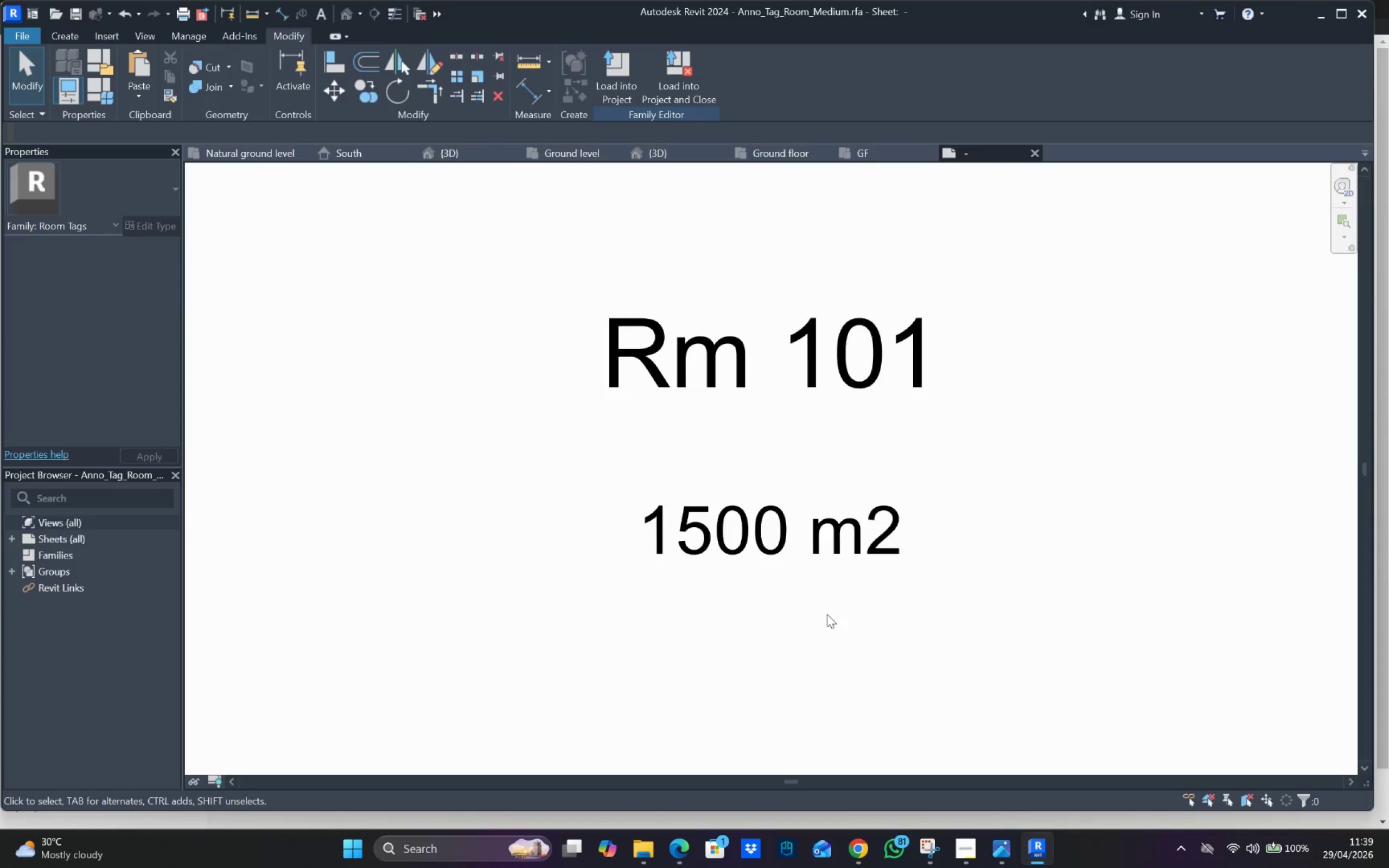 
scroll: coordinate [1009, 481], scroll_direction: down, amount: 4.0
 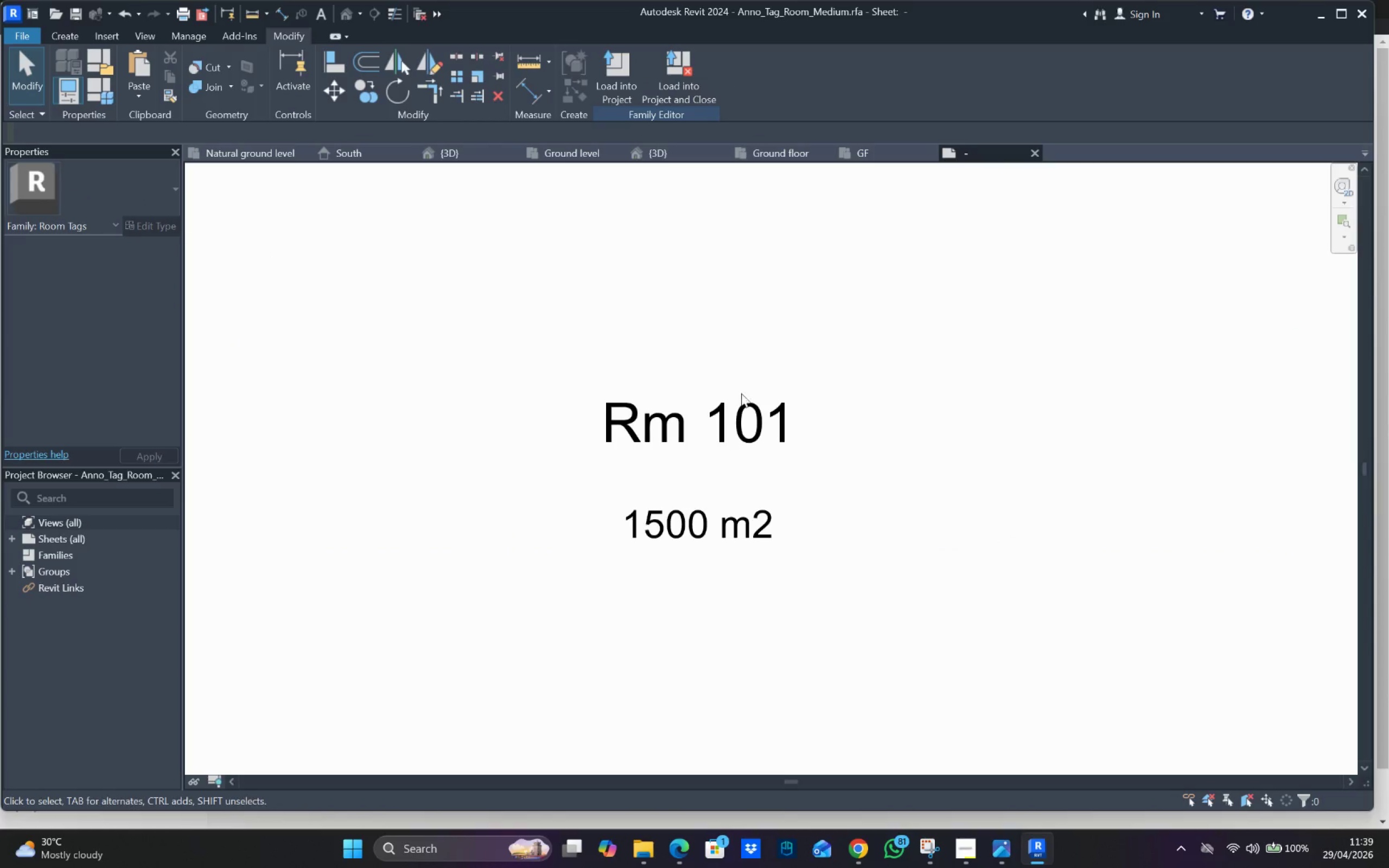 
left_click([748, 400])
 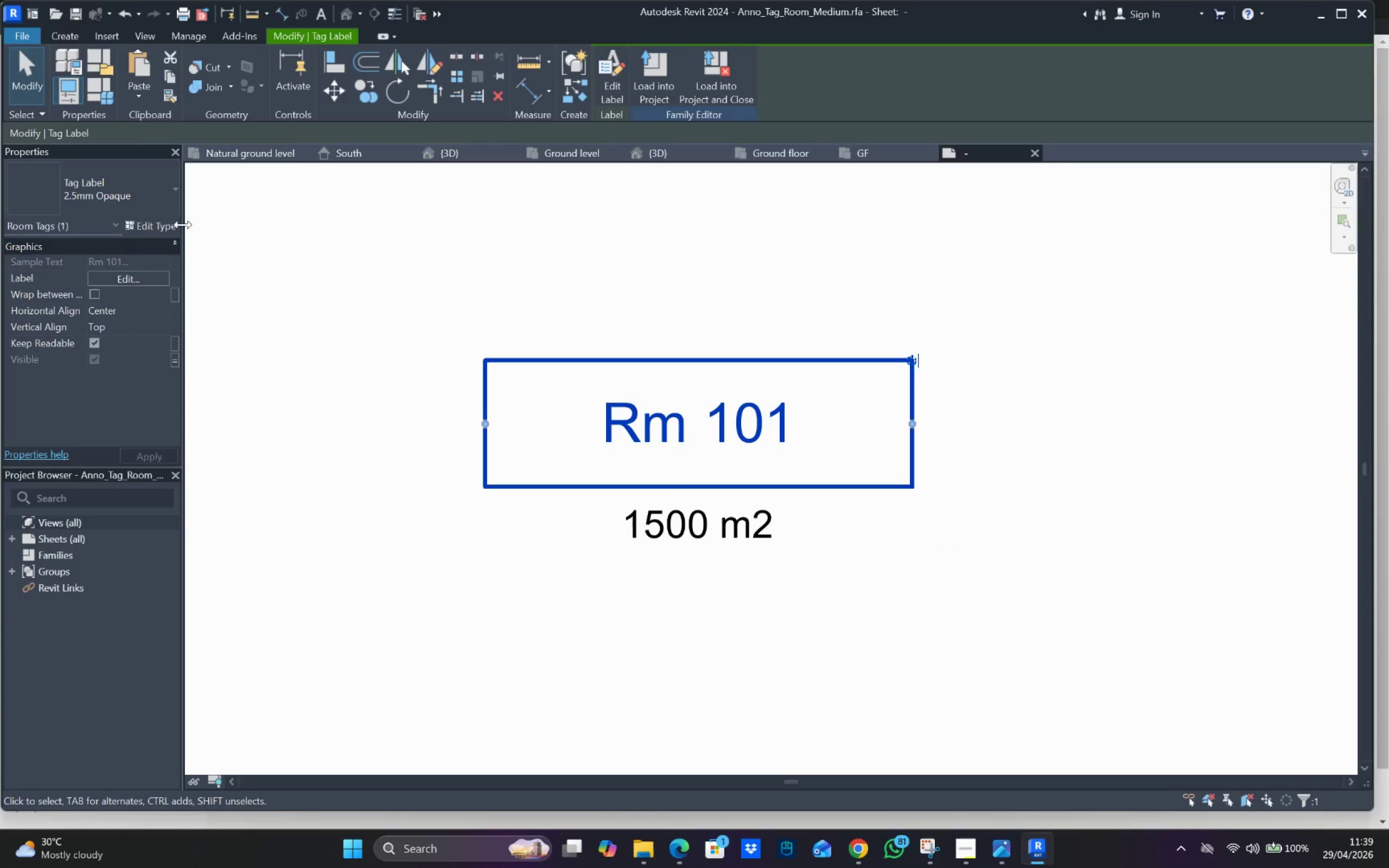 
left_click_drag(start_coordinate=[163, 225], to_coordinate=[162, 228])
 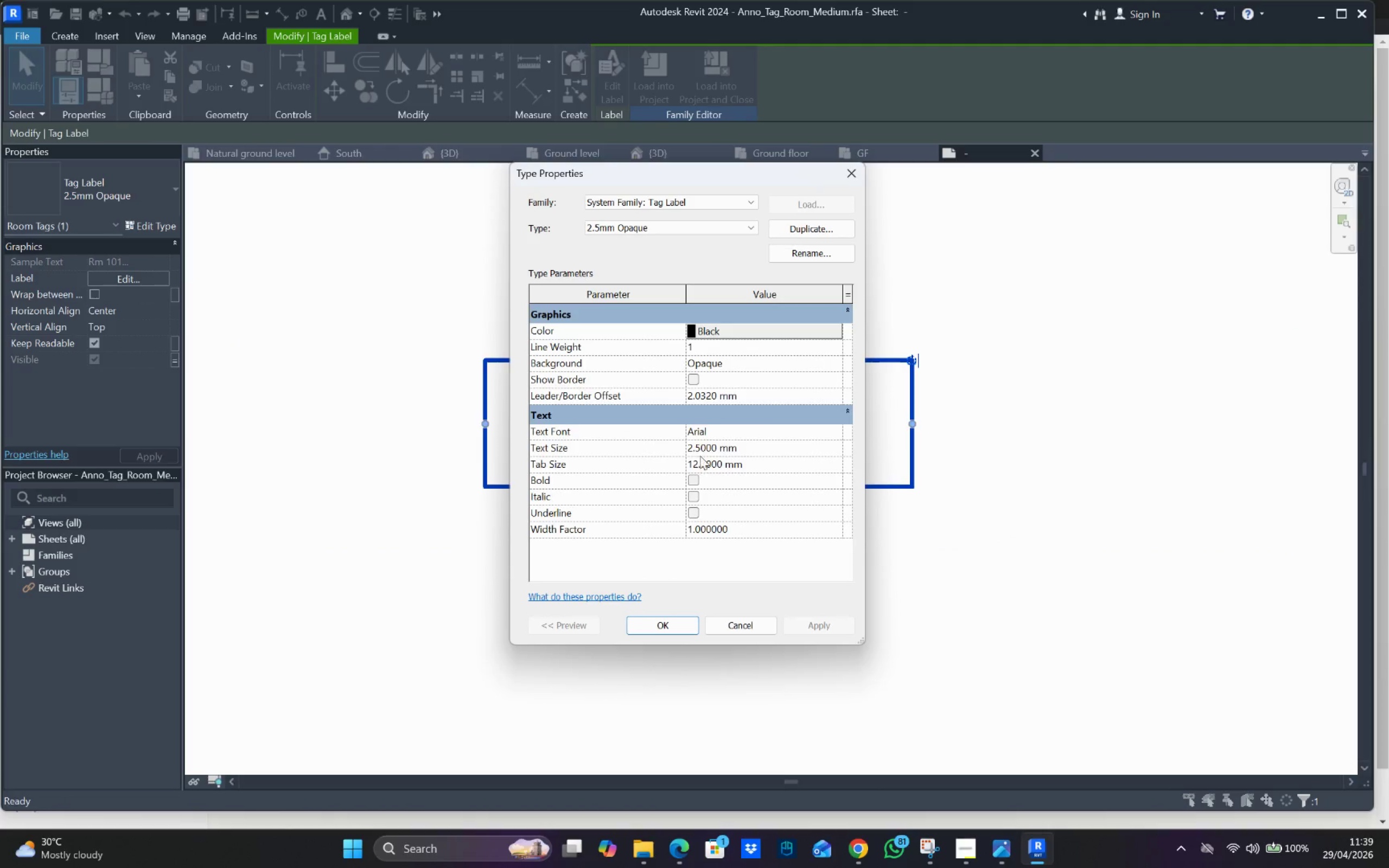 
double_click([700, 450])
 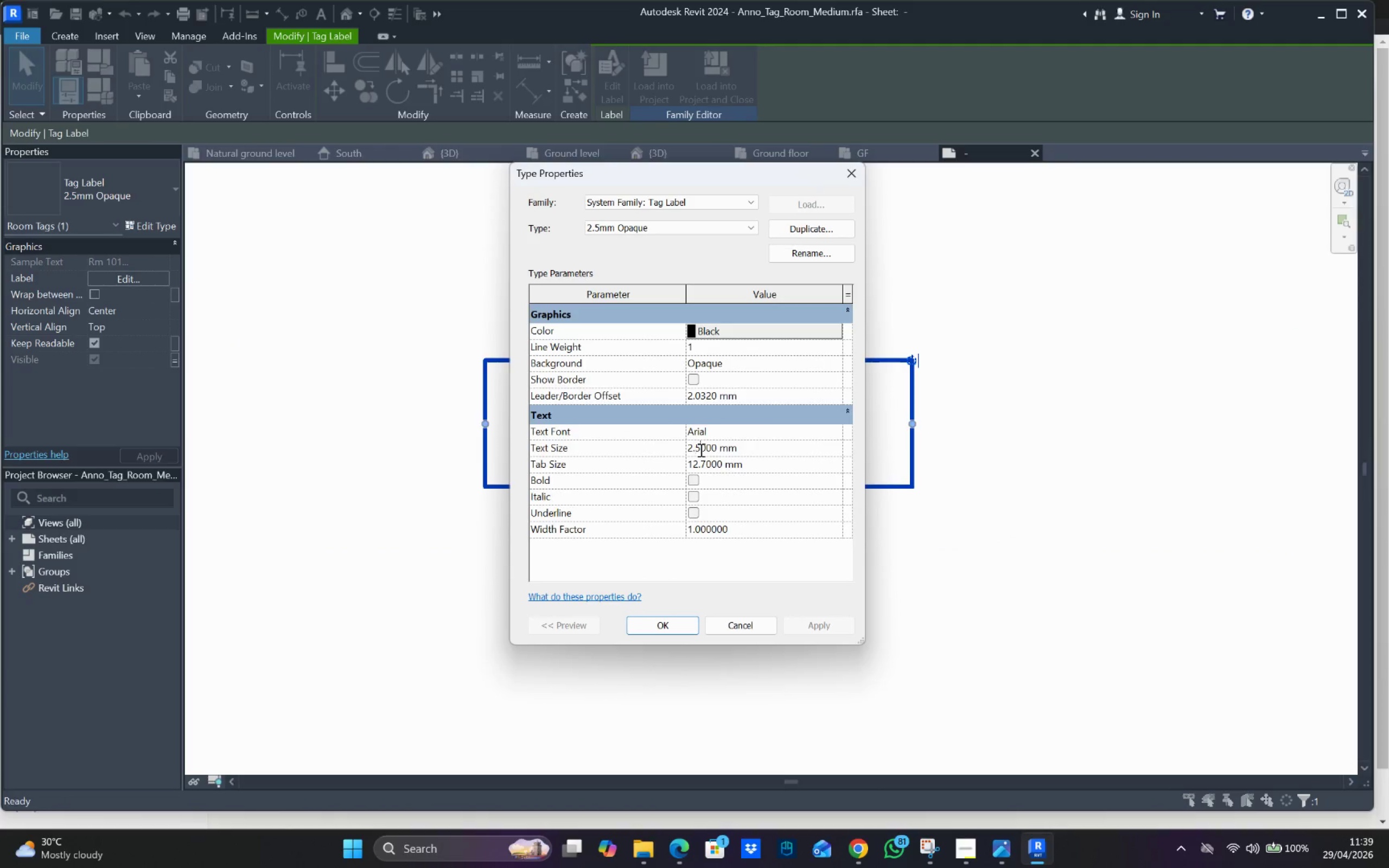 
triple_click([700, 450])
 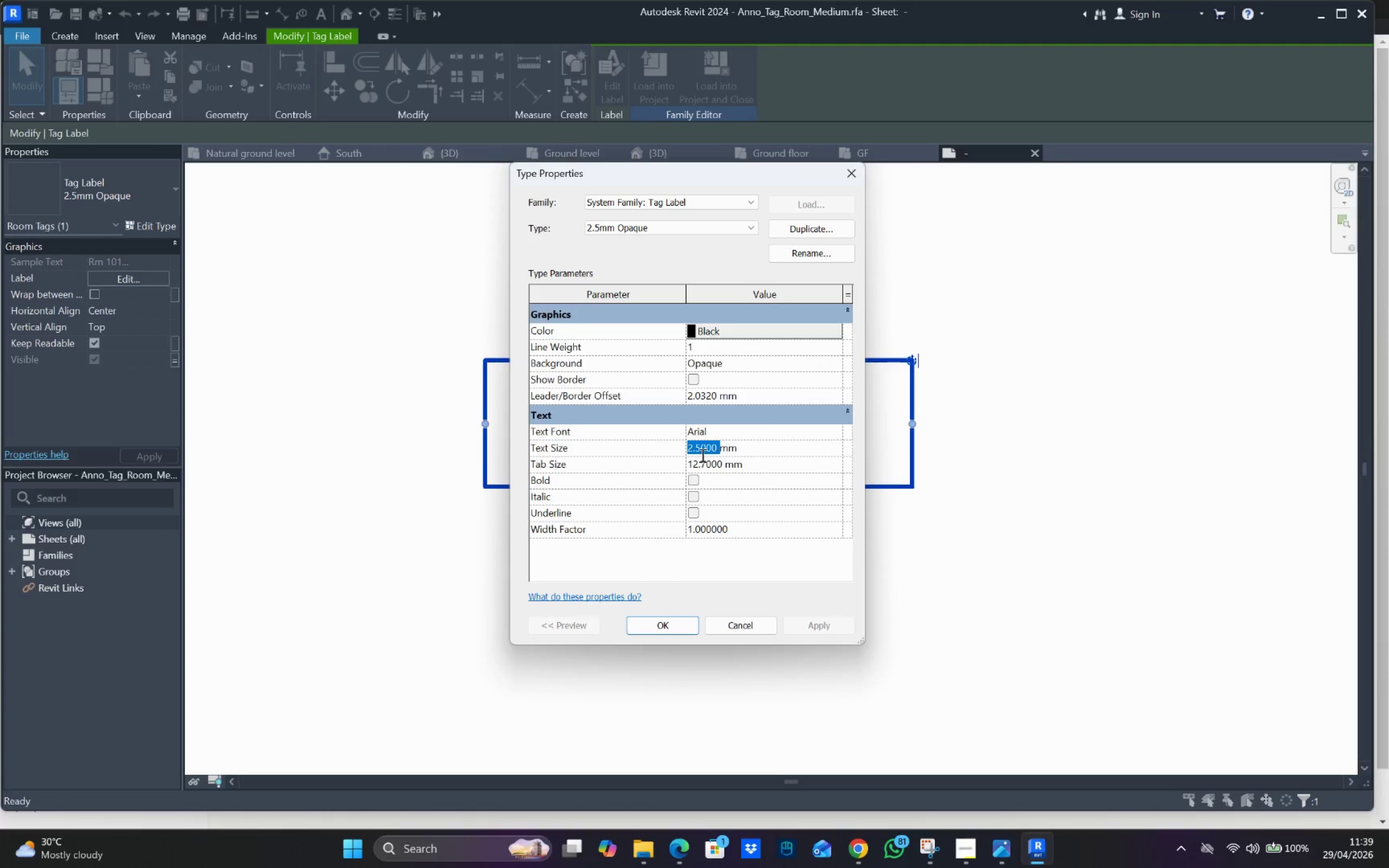 
type(30)
 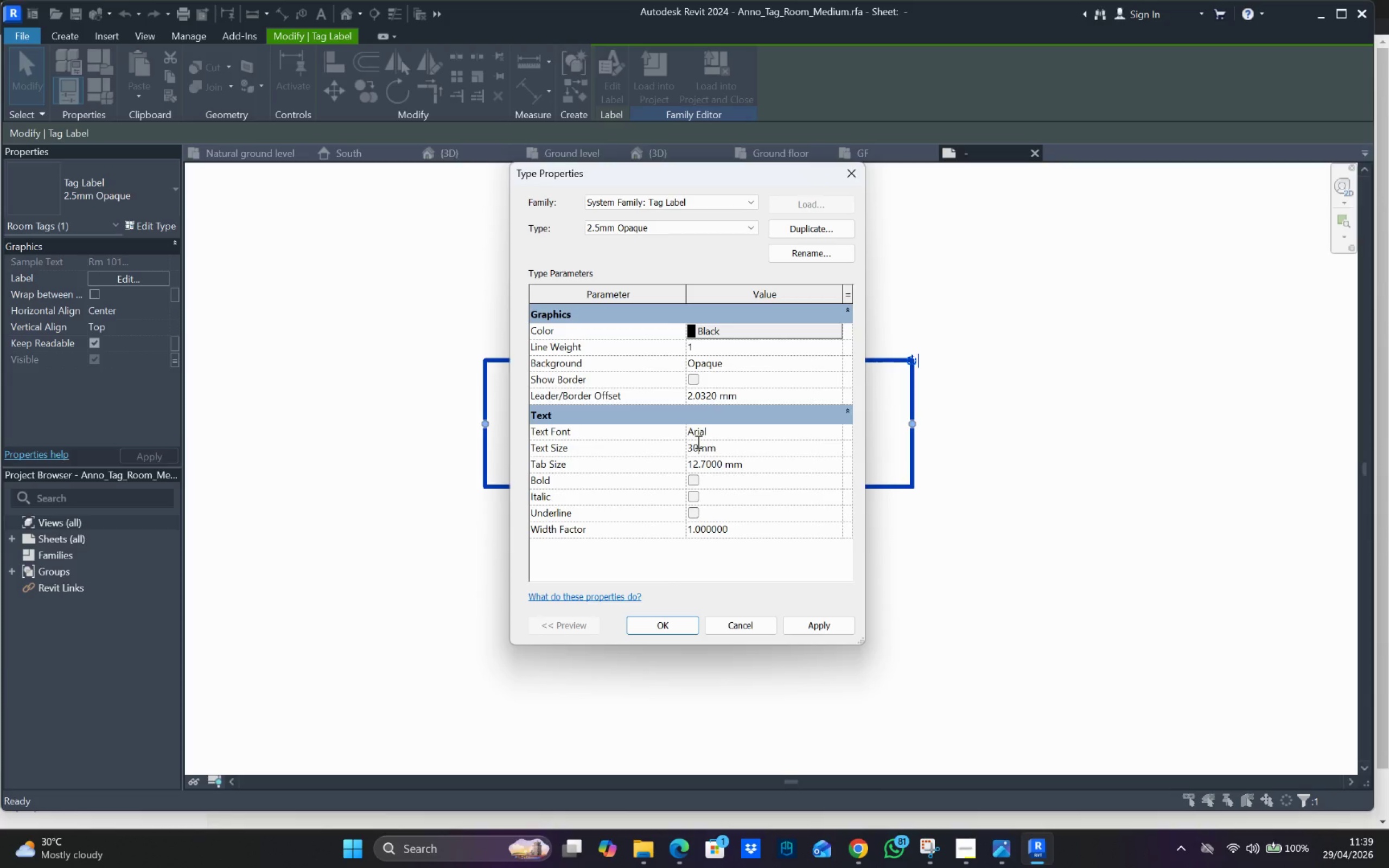 
key(Backspace)
 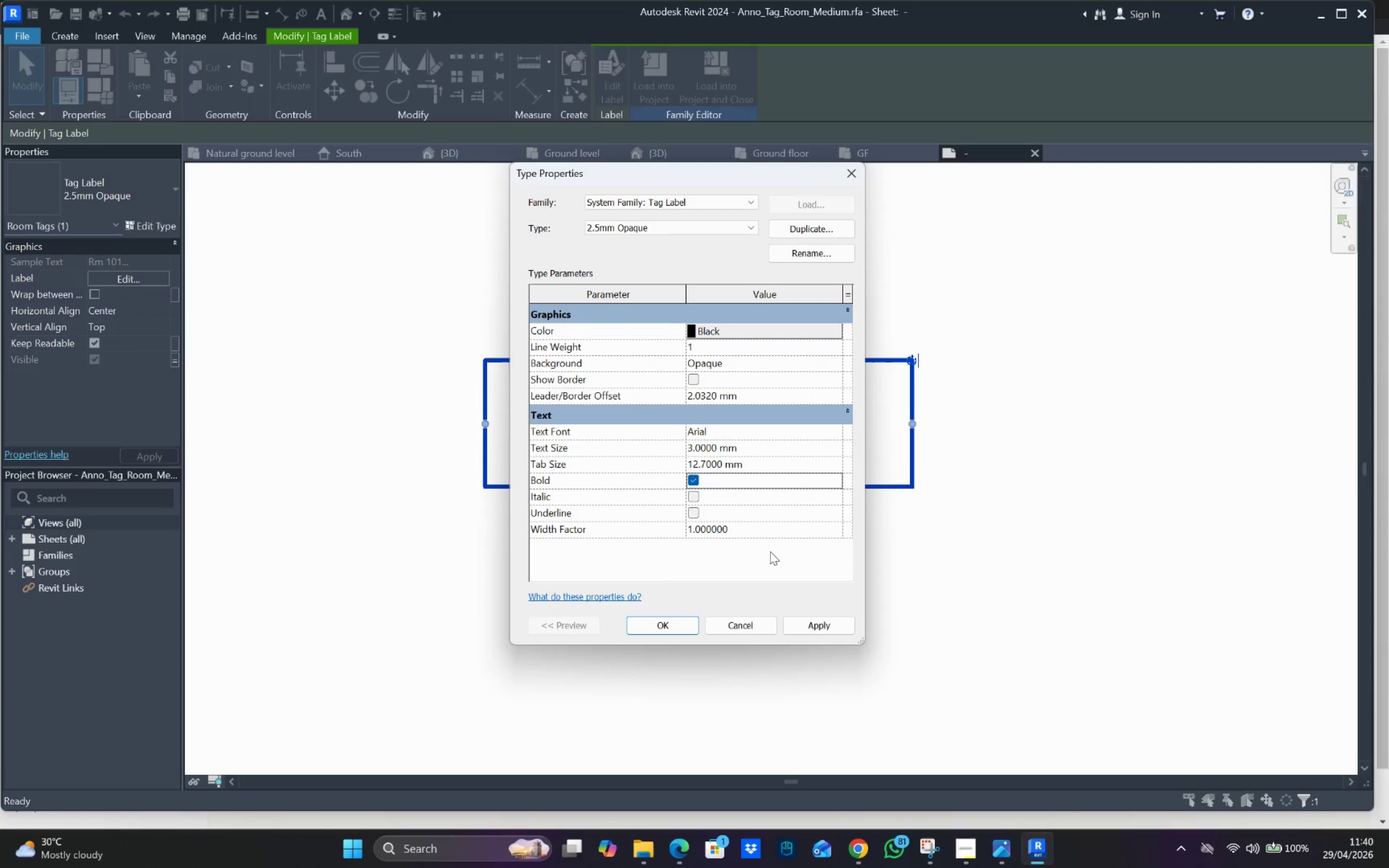 
wait(6.39)
 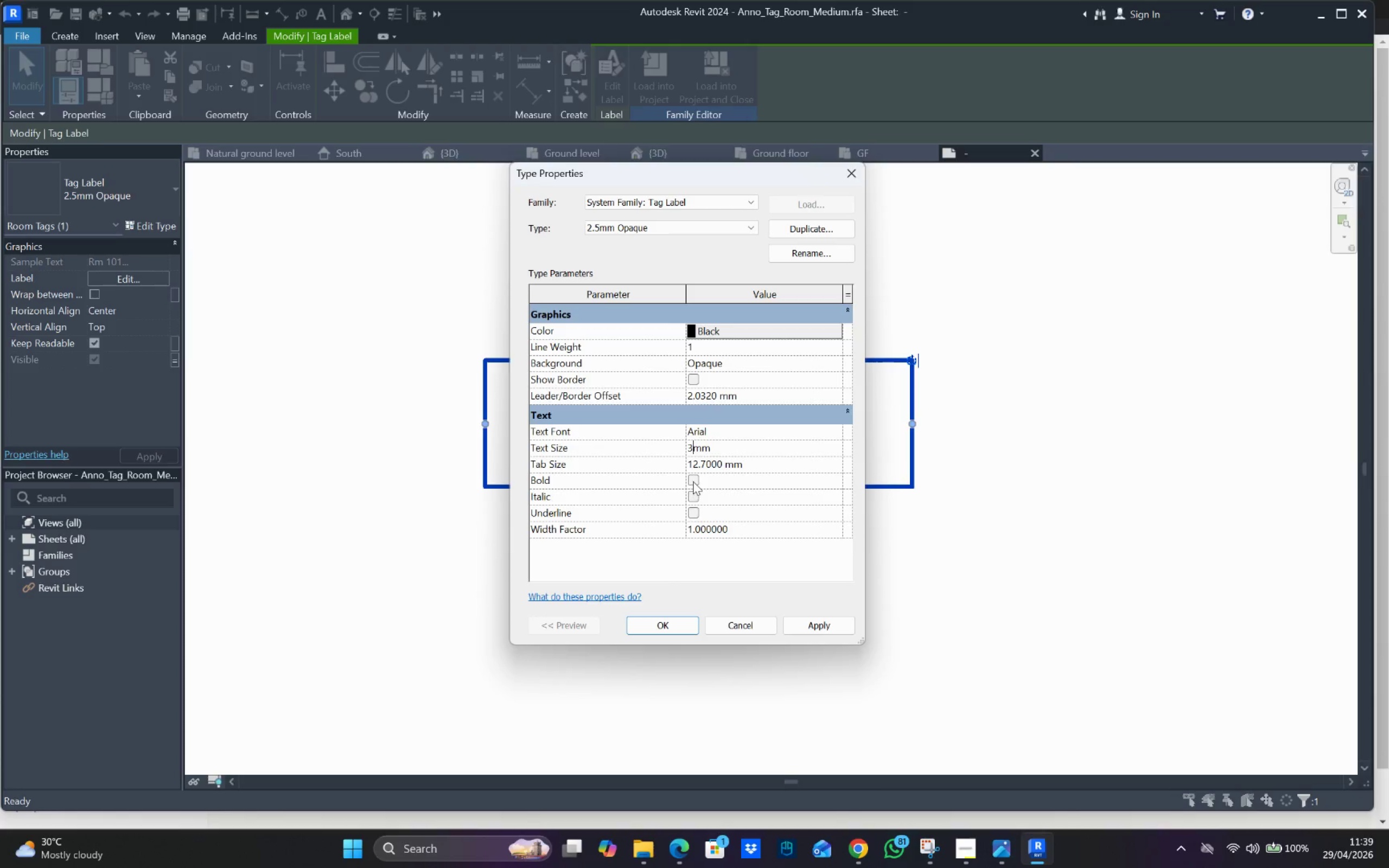 
left_click([836, 432])
 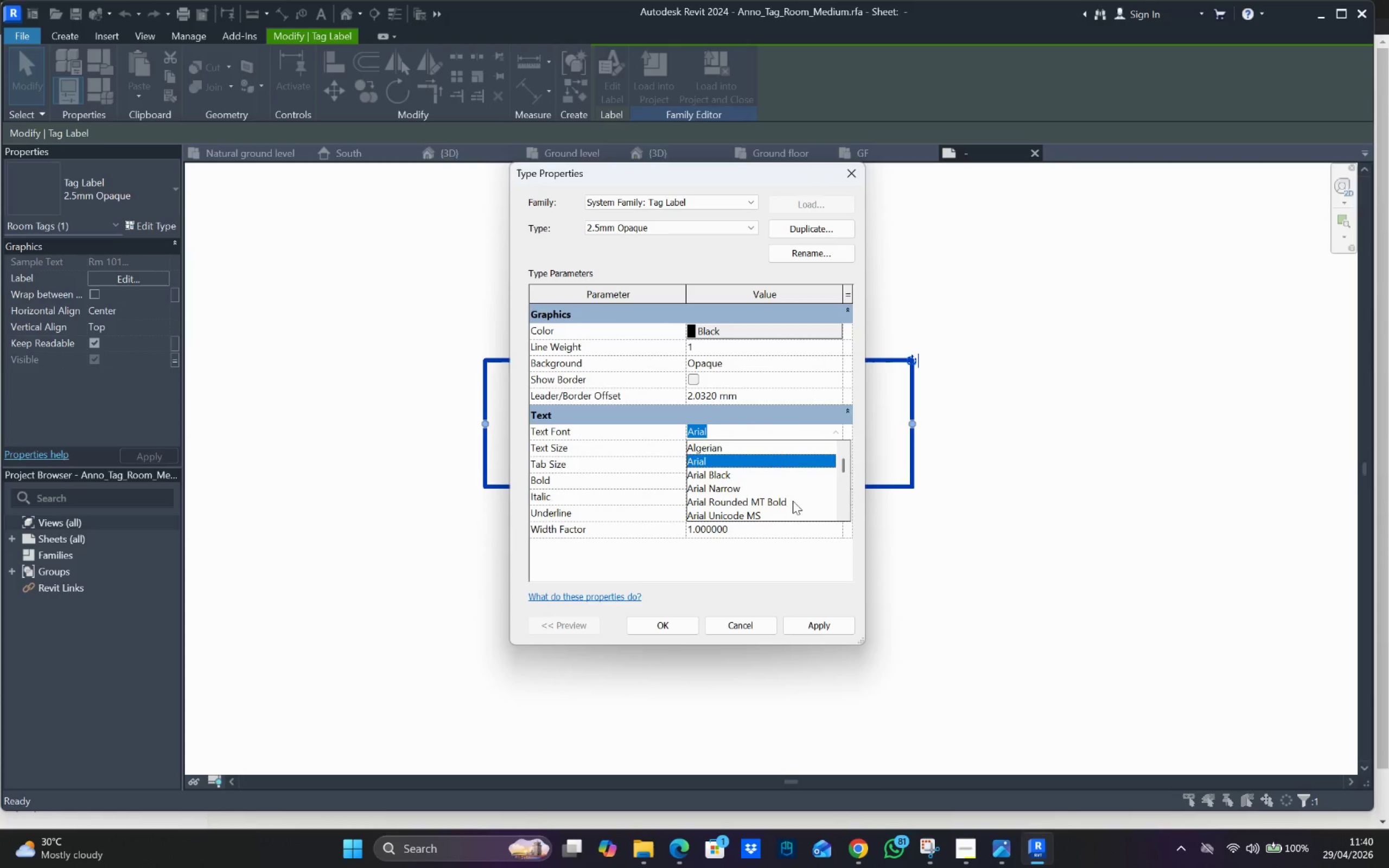 
scroll: coordinate [782, 476], scroll_direction: down, amount: 76.0
 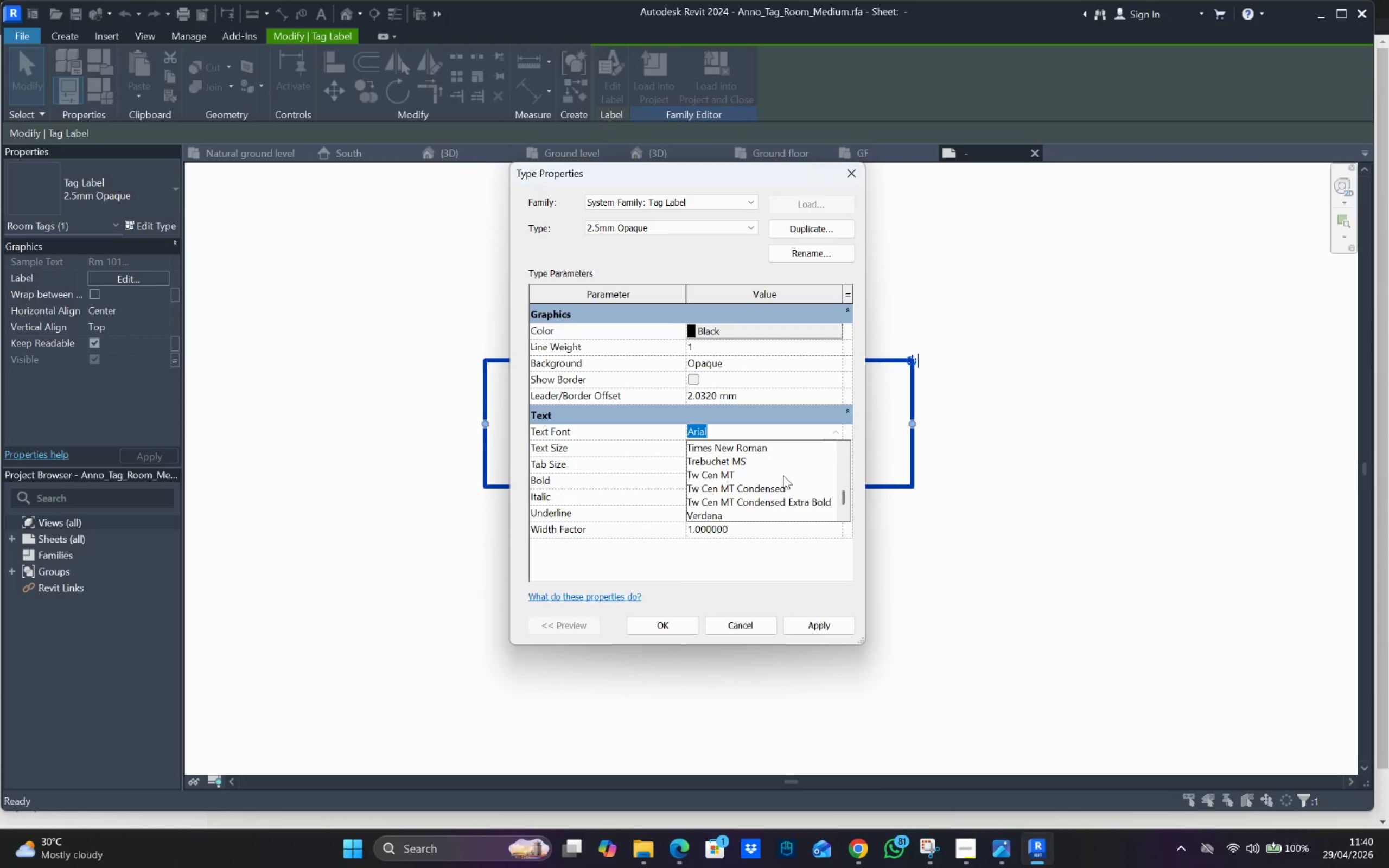 
scroll: coordinate [783, 475], scroll_direction: up, amount: 1.0
 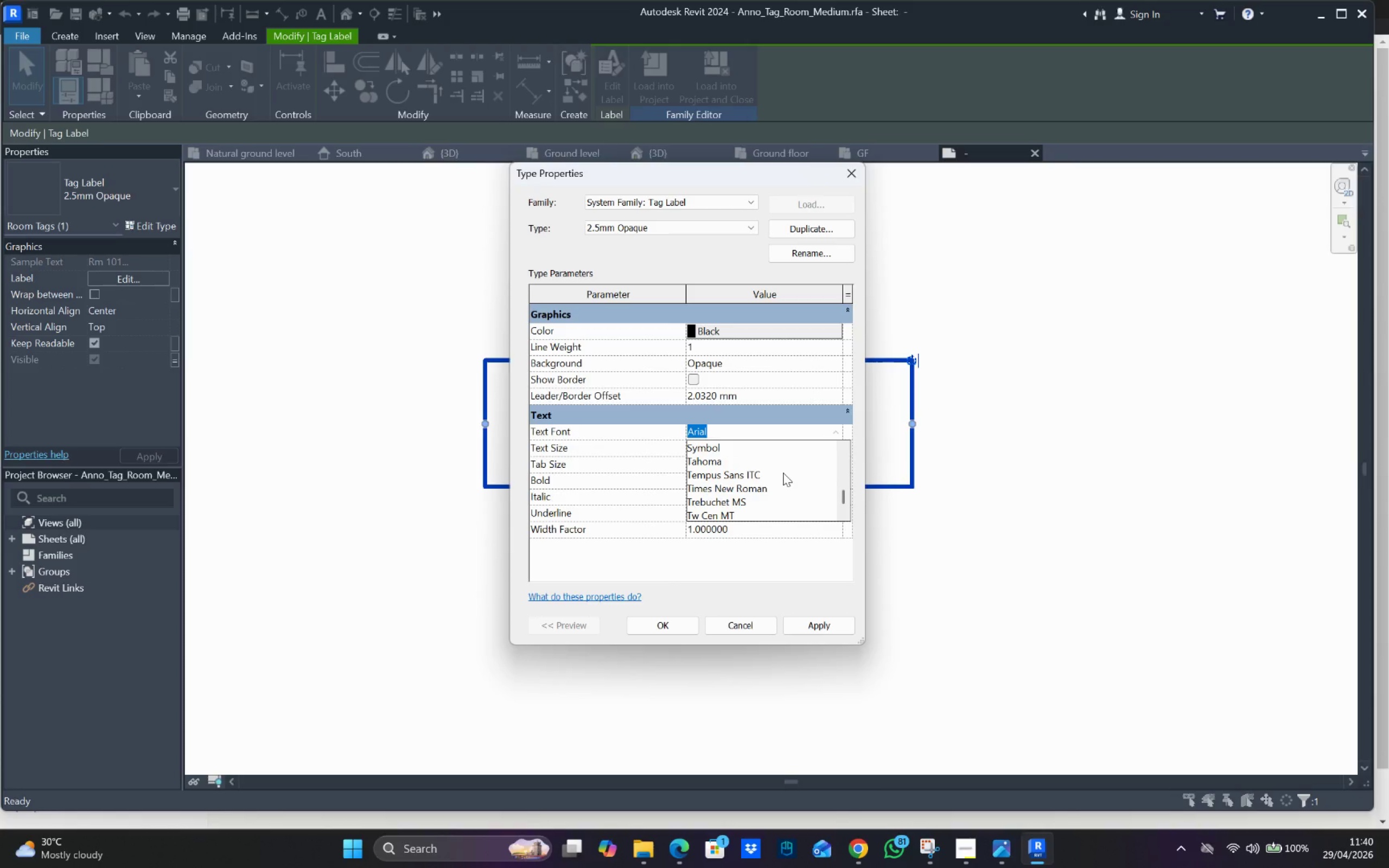 
scroll: coordinate [783, 473], scroll_direction: down, amount: 1.0
 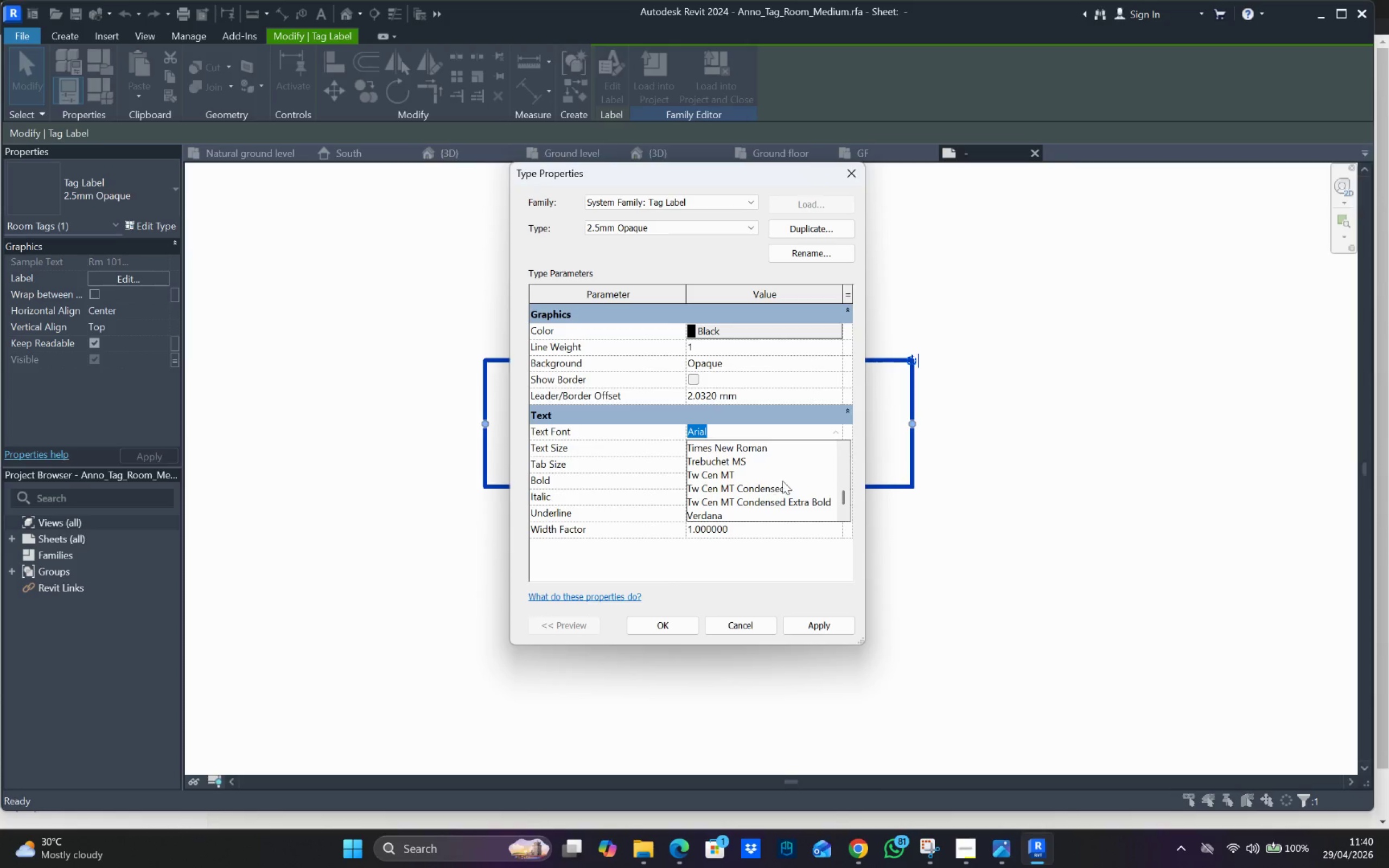 
left_click([771, 489])
 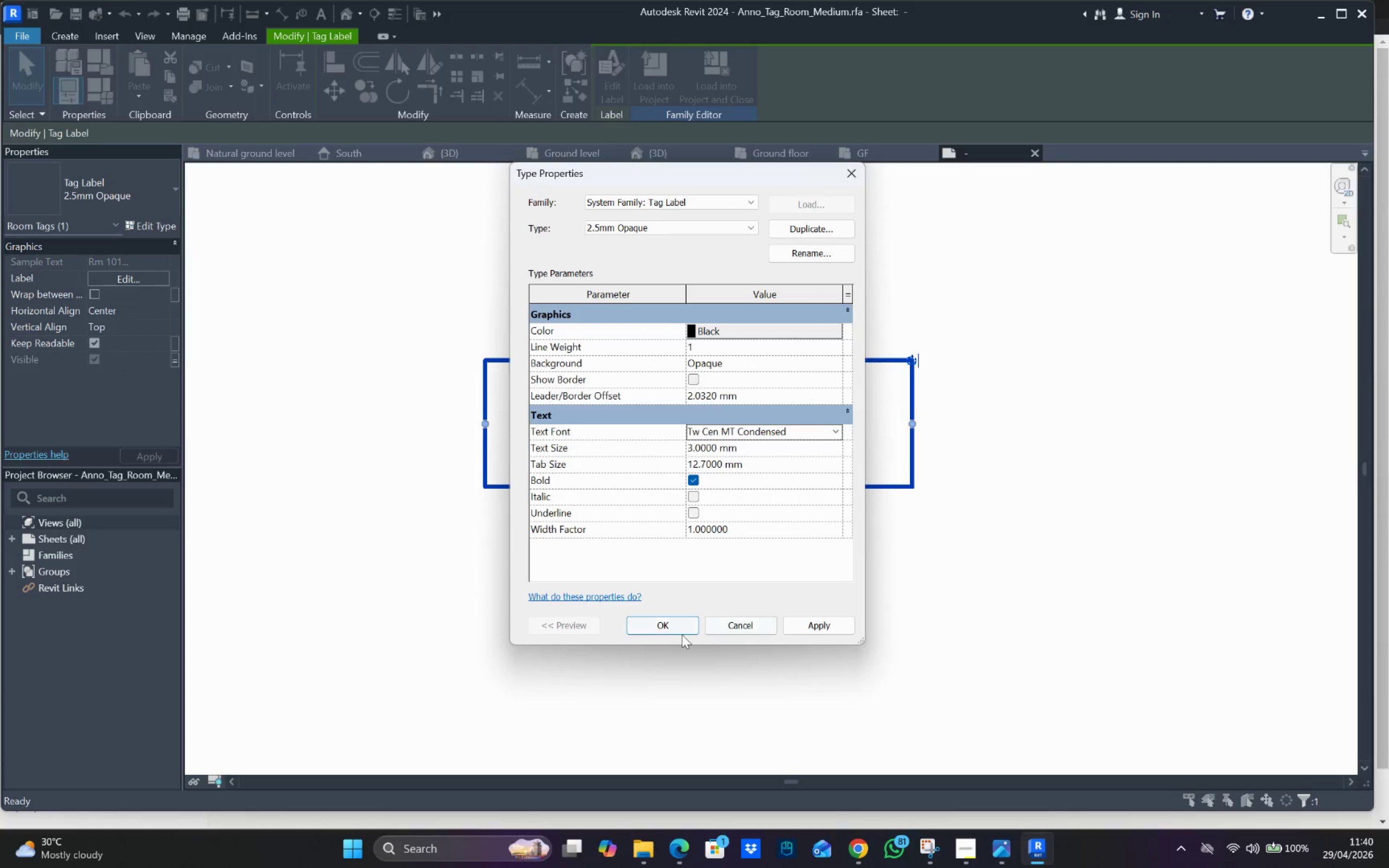 
left_click([678, 624])
 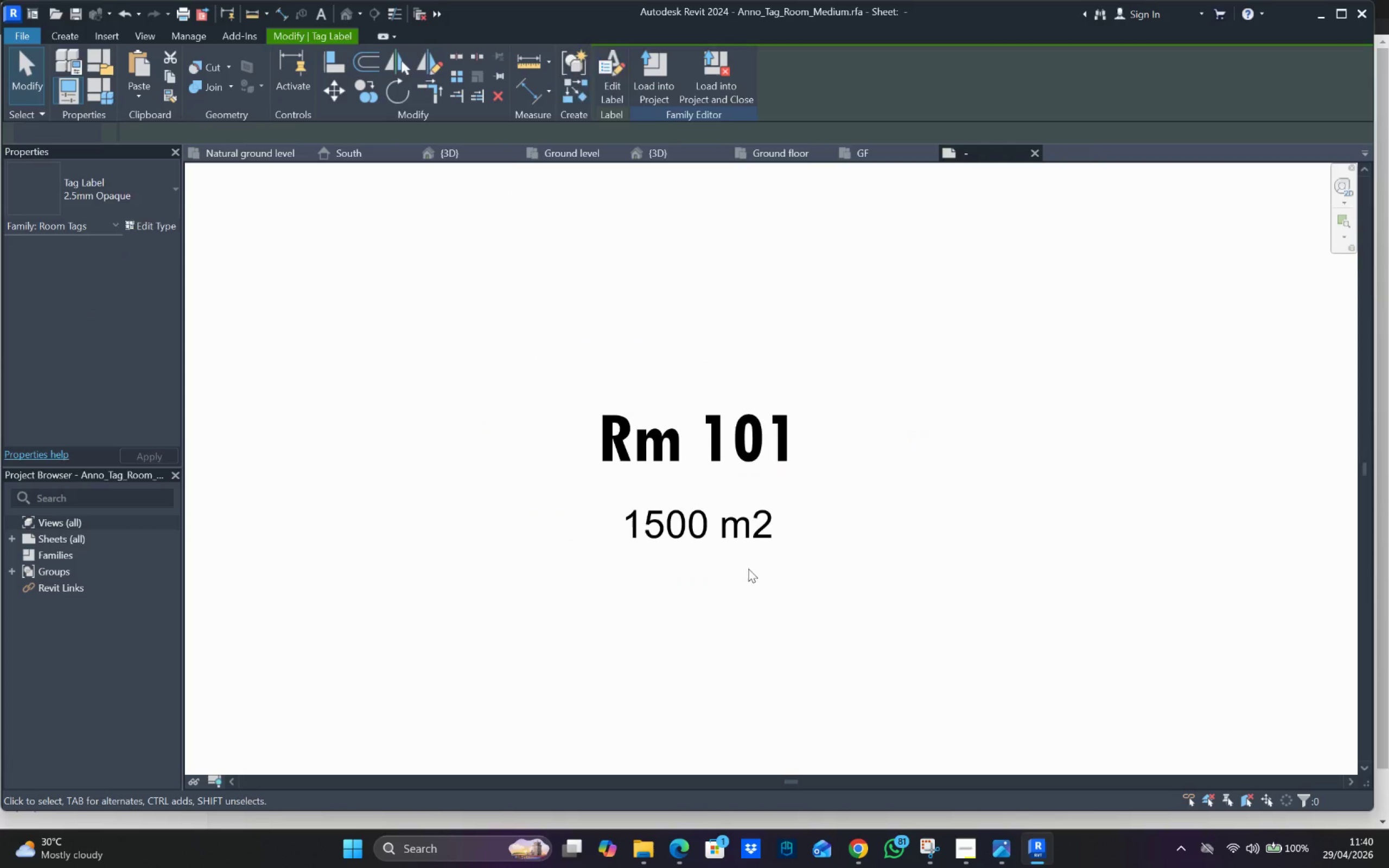 
double_click([753, 539])
 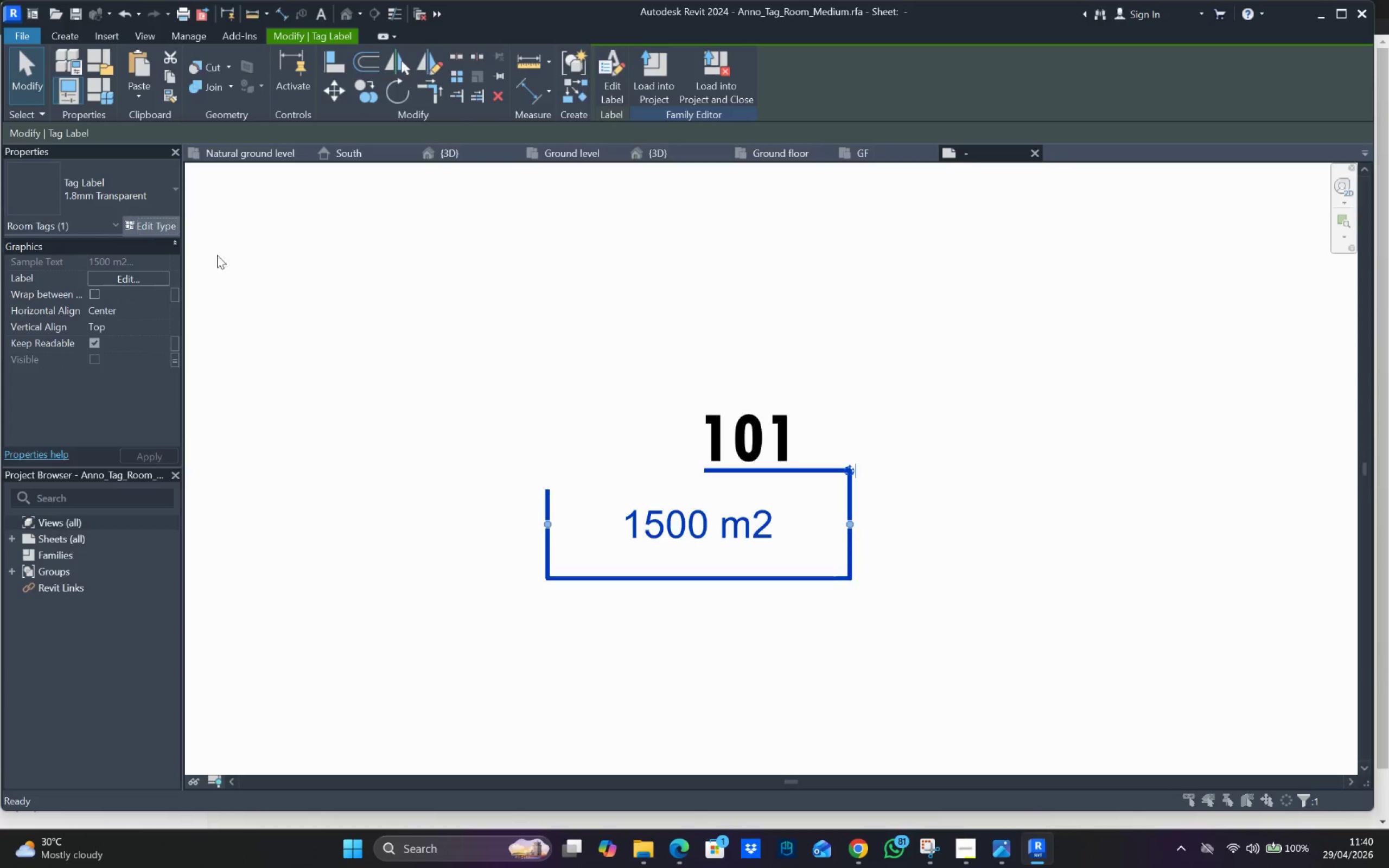 
scroll: coordinate [769, 438], scroll_direction: down, amount: 5.0
 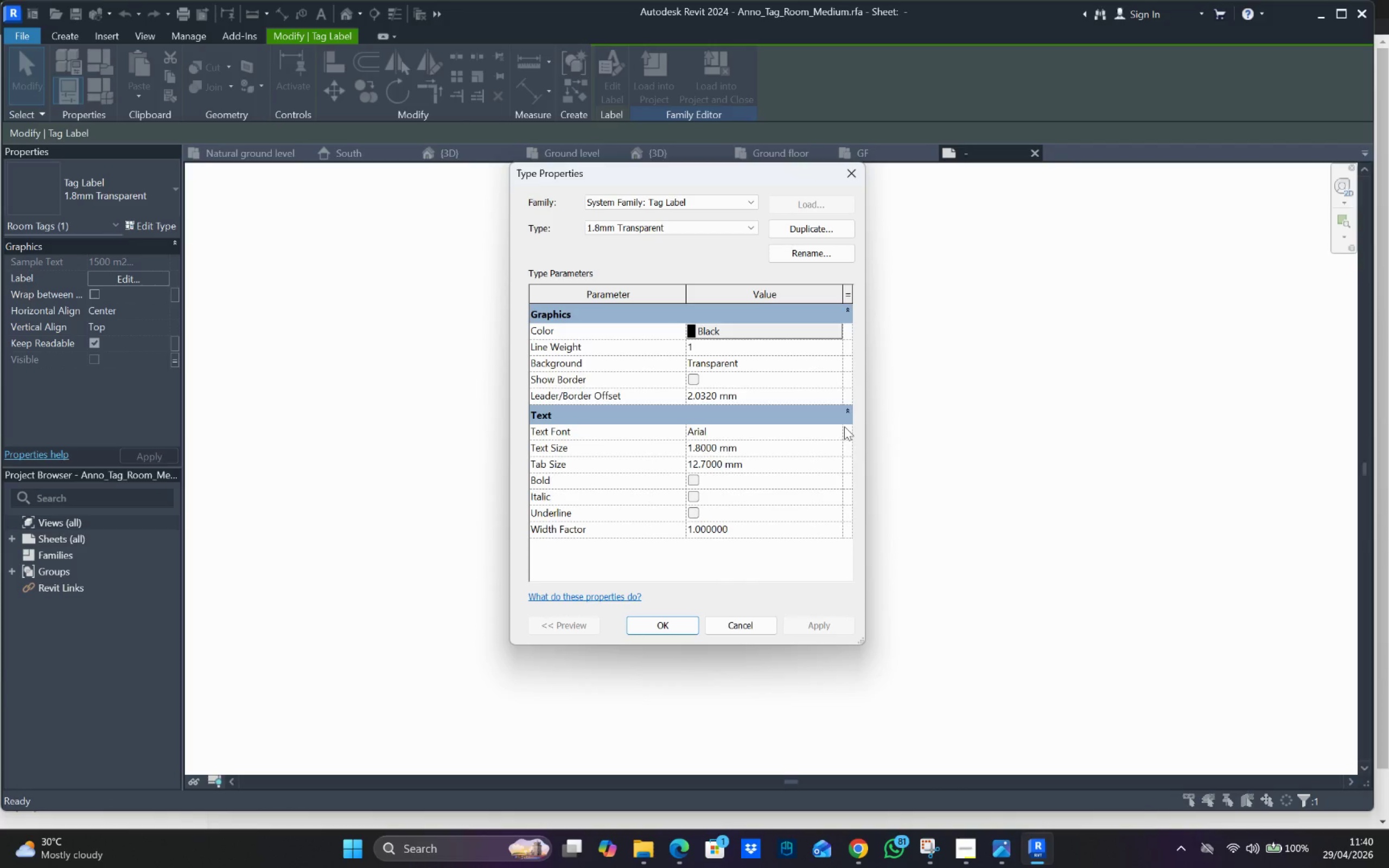 
left_click_drag(start_coordinate=[832, 429], to_coordinate=[832, 431])
 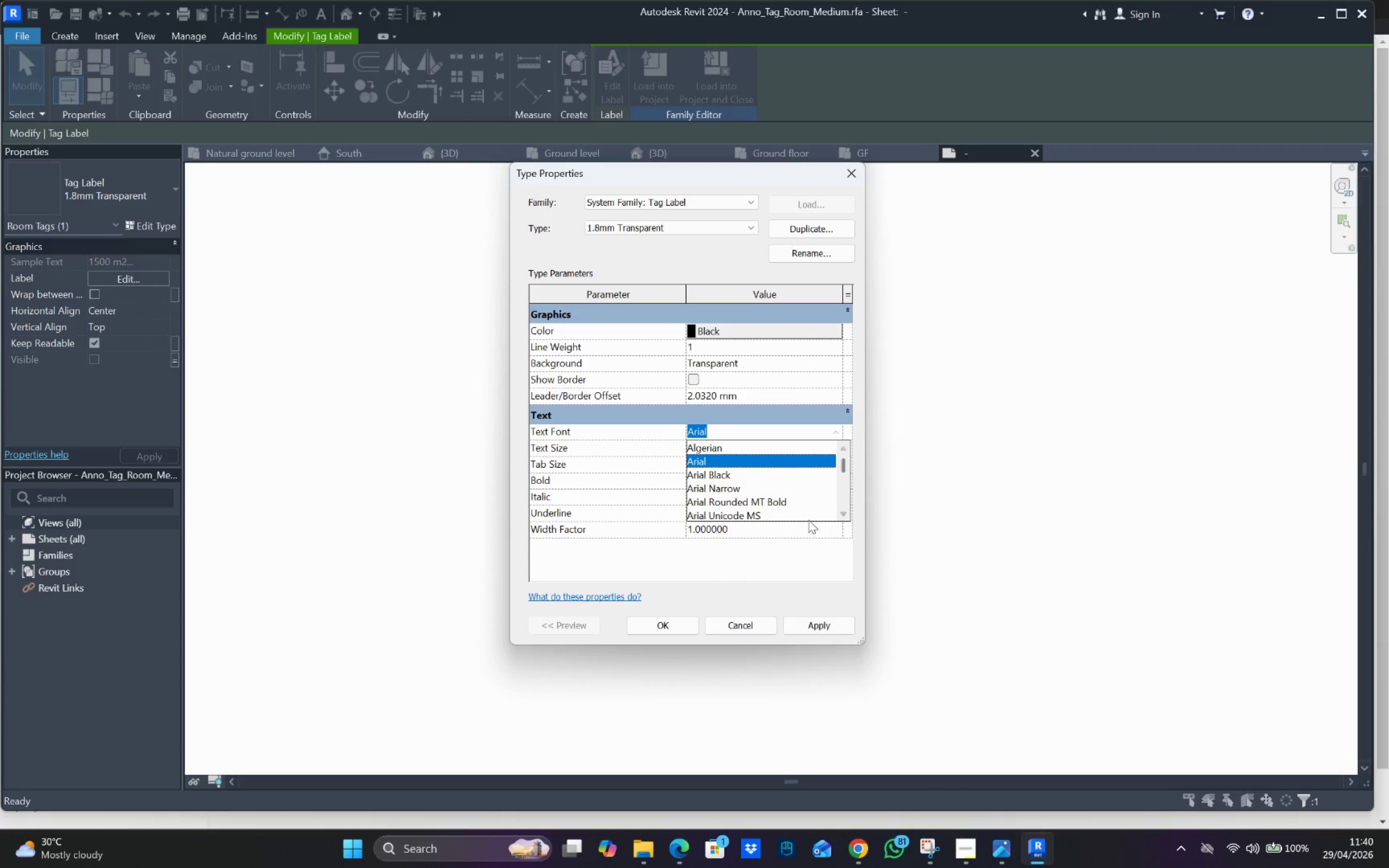 
scroll: coordinate [809, 478], scroll_direction: down, amount: 82.0
 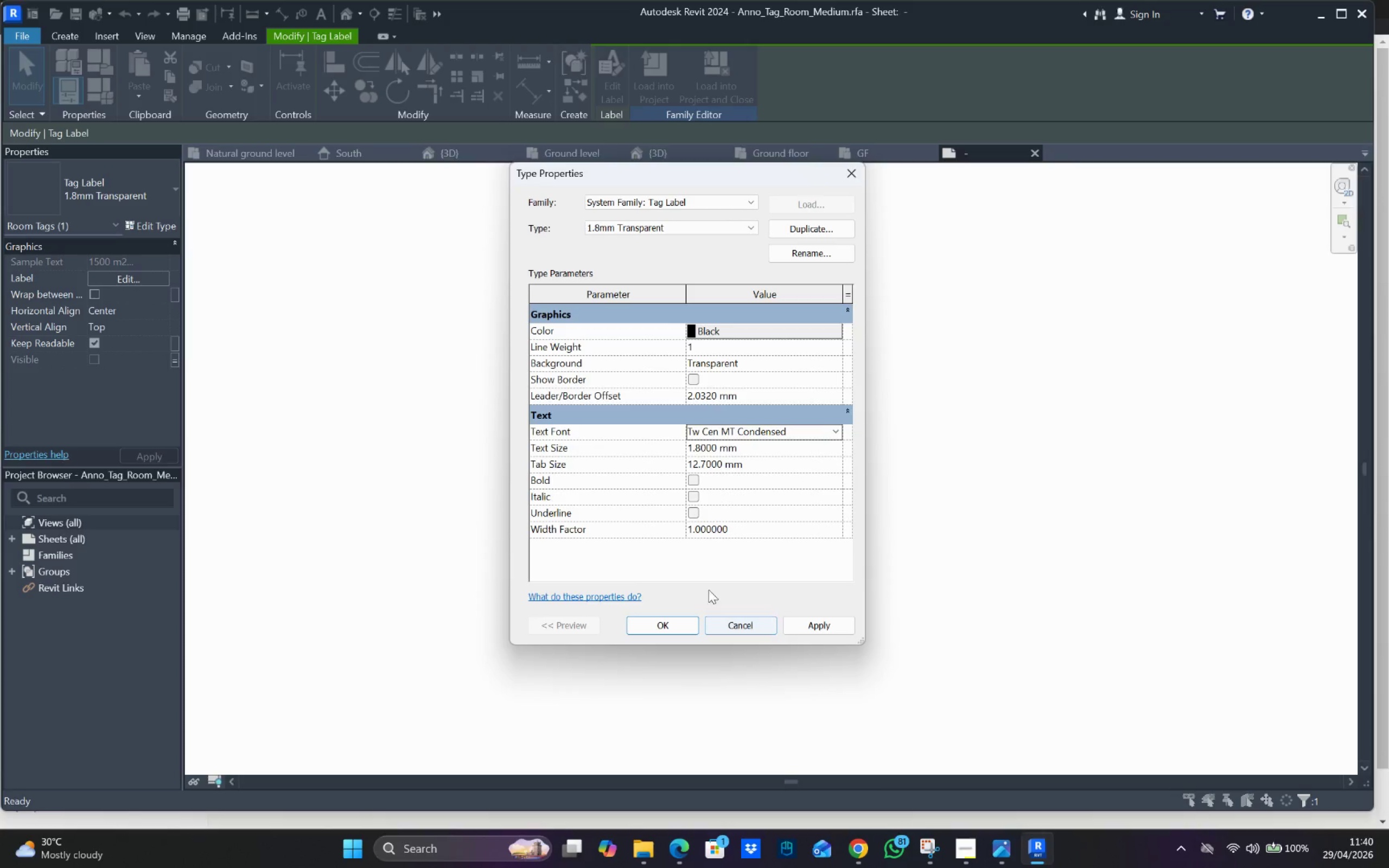 
double_click([697, 446])
 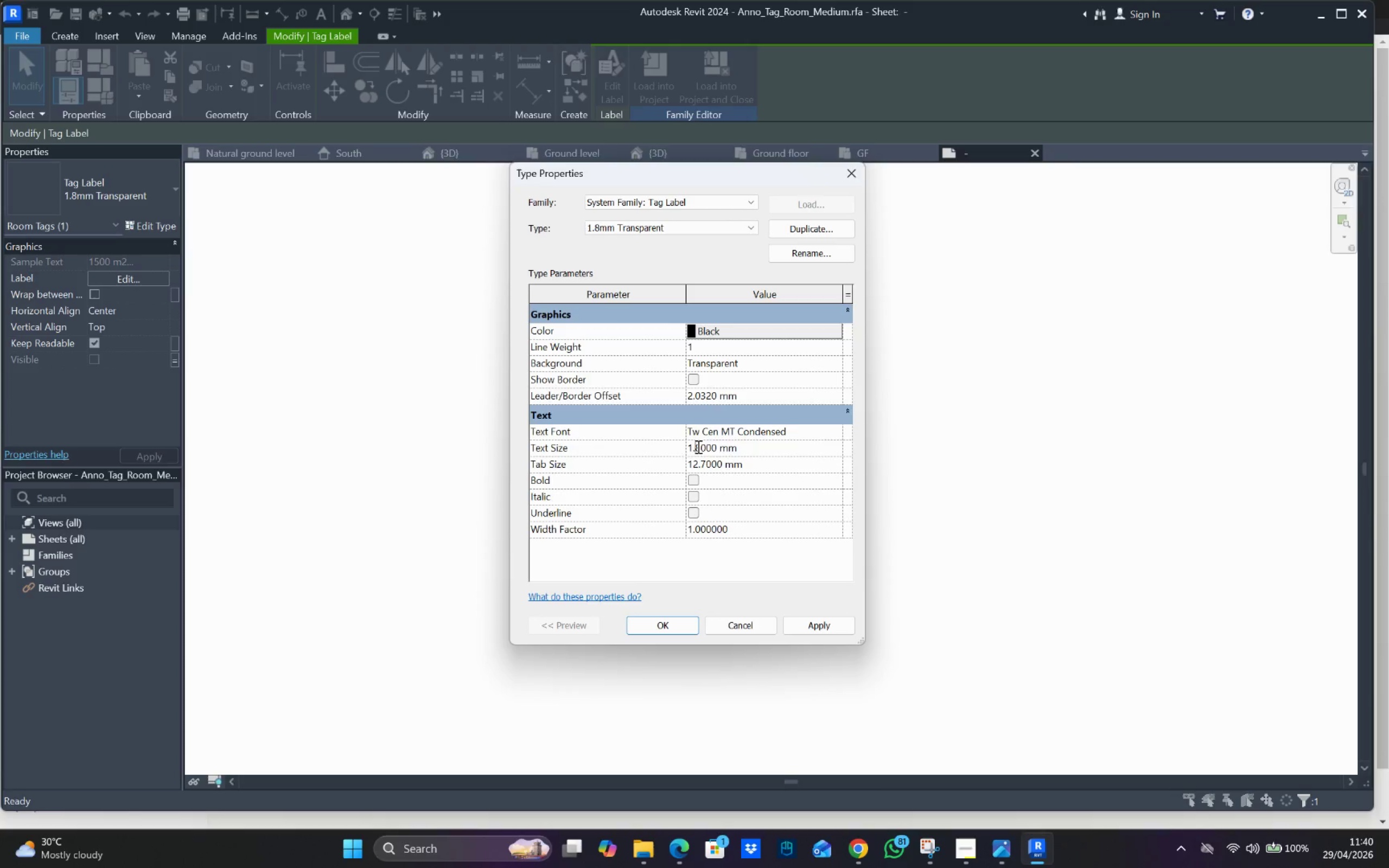 
triple_click([697, 446])
 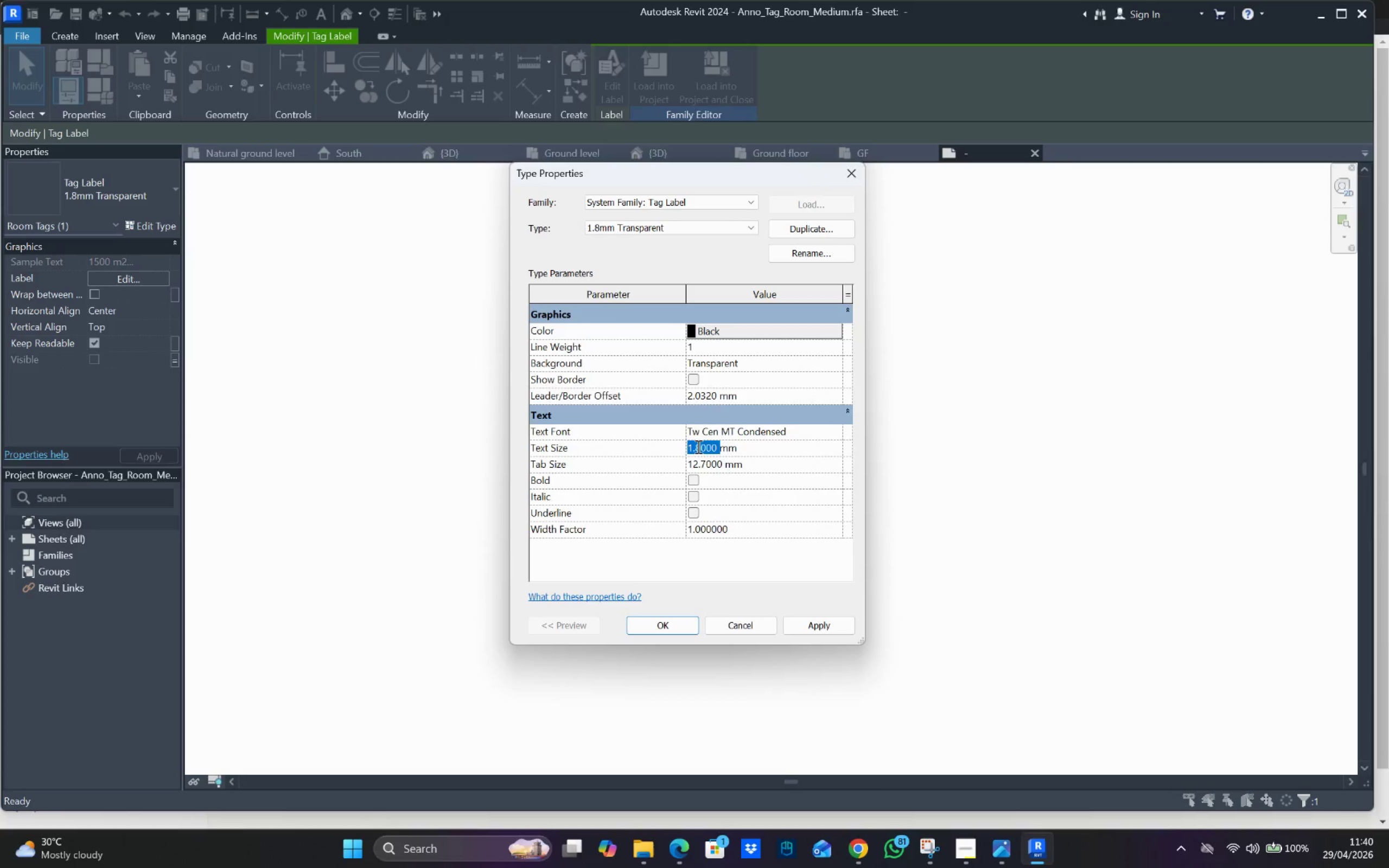 
key(2)
 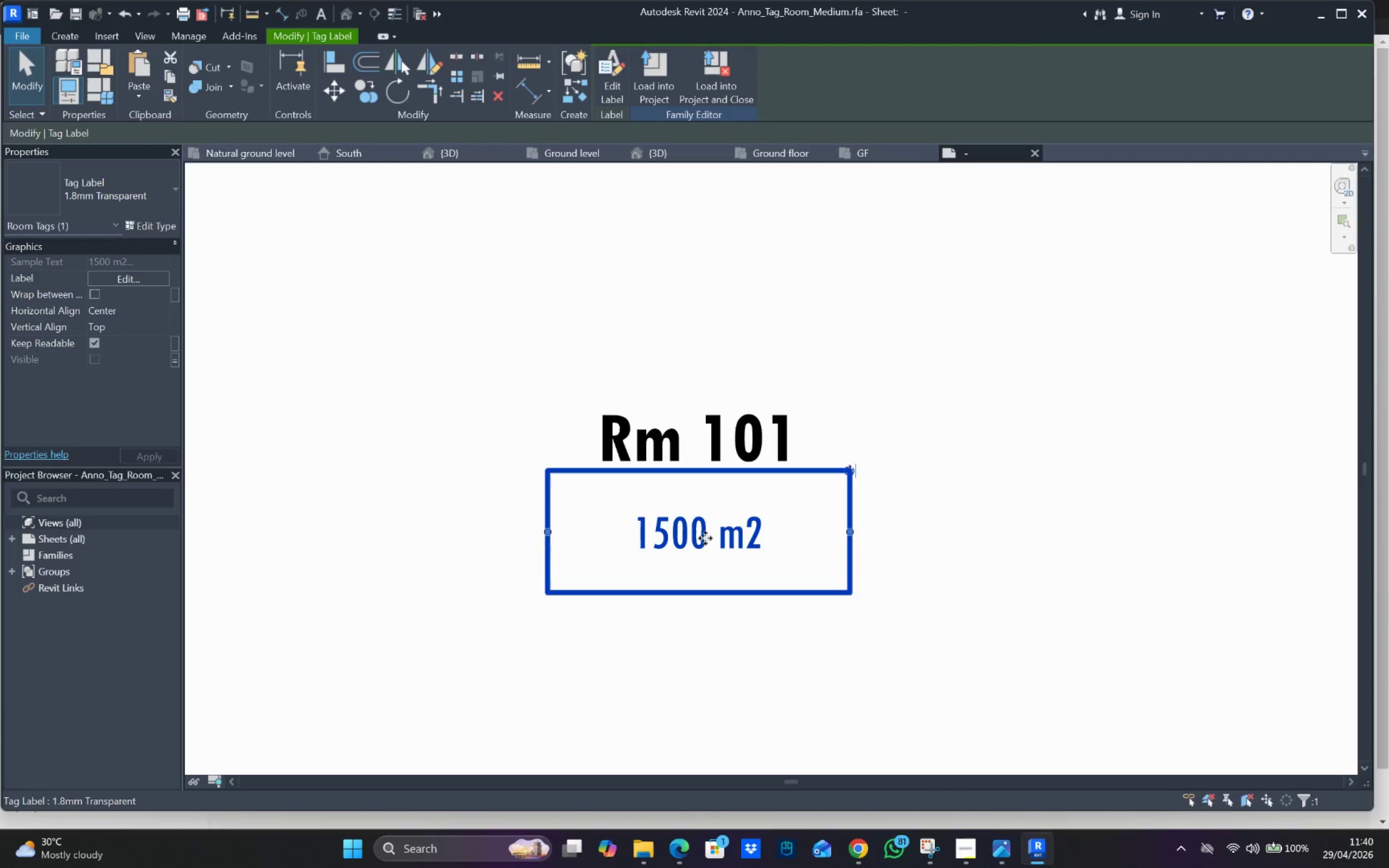 
left_click([161, 222])
 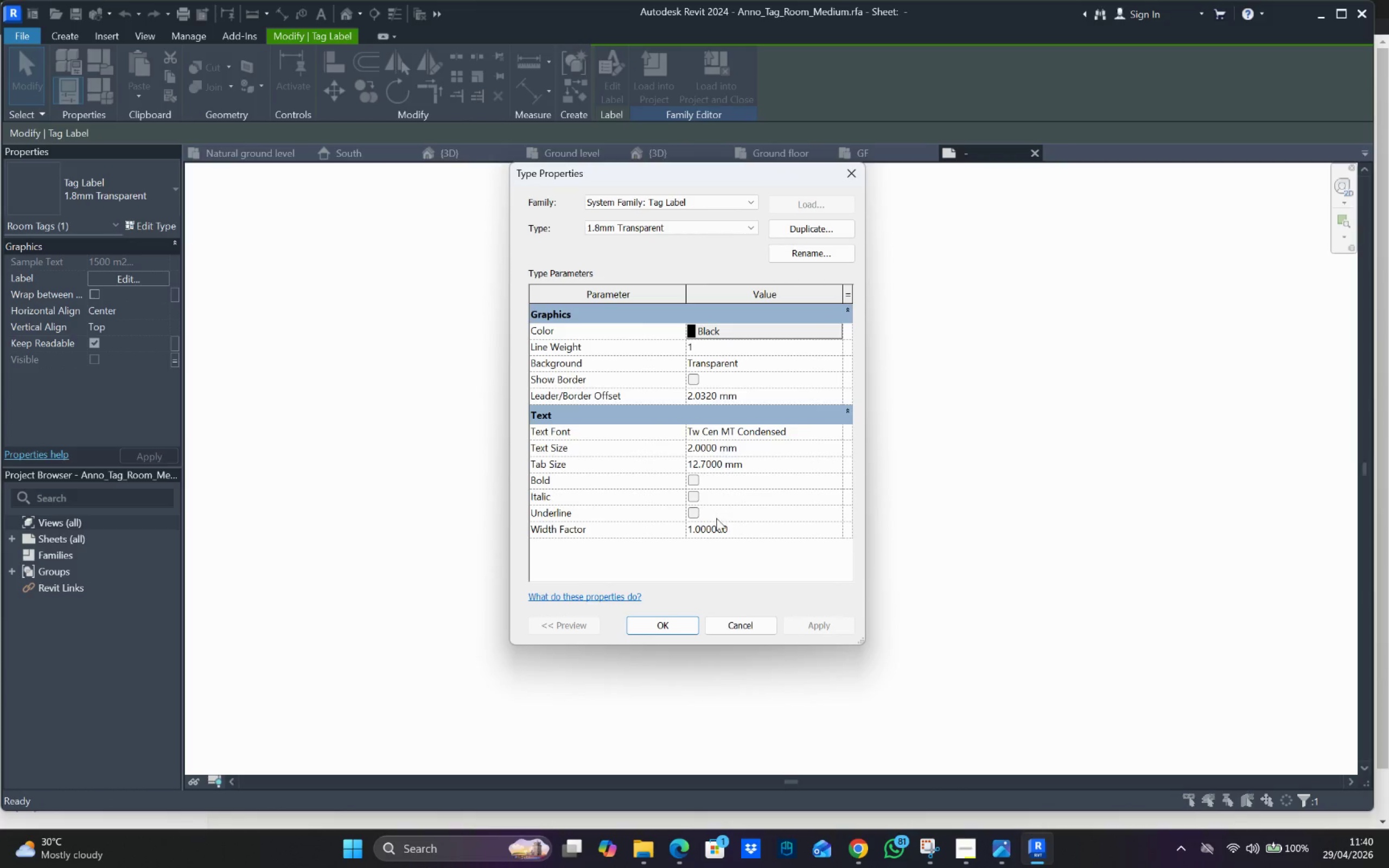 
left_click([697, 475])
 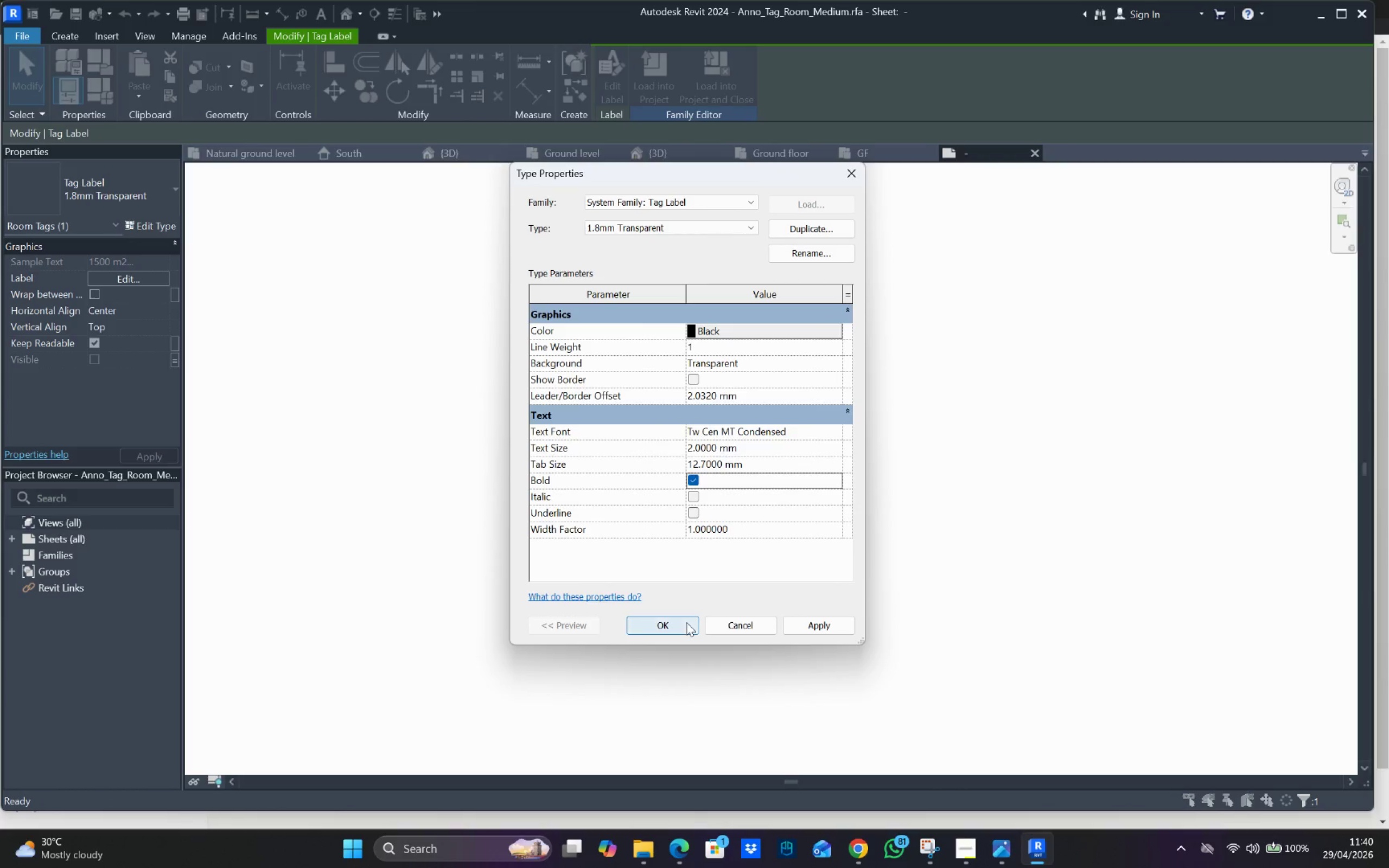 
left_click([686, 622])
 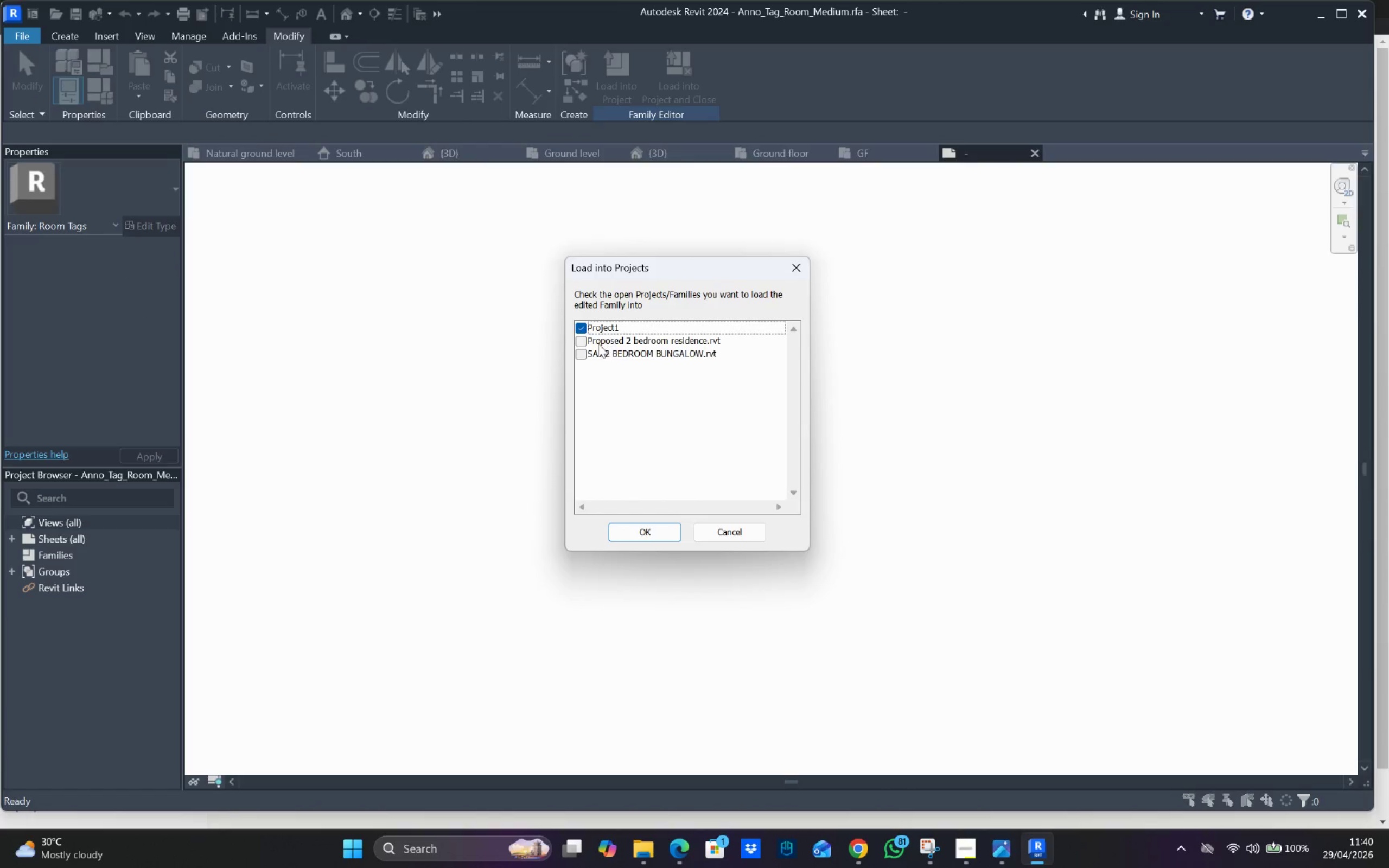 
left_click([667, 535])
 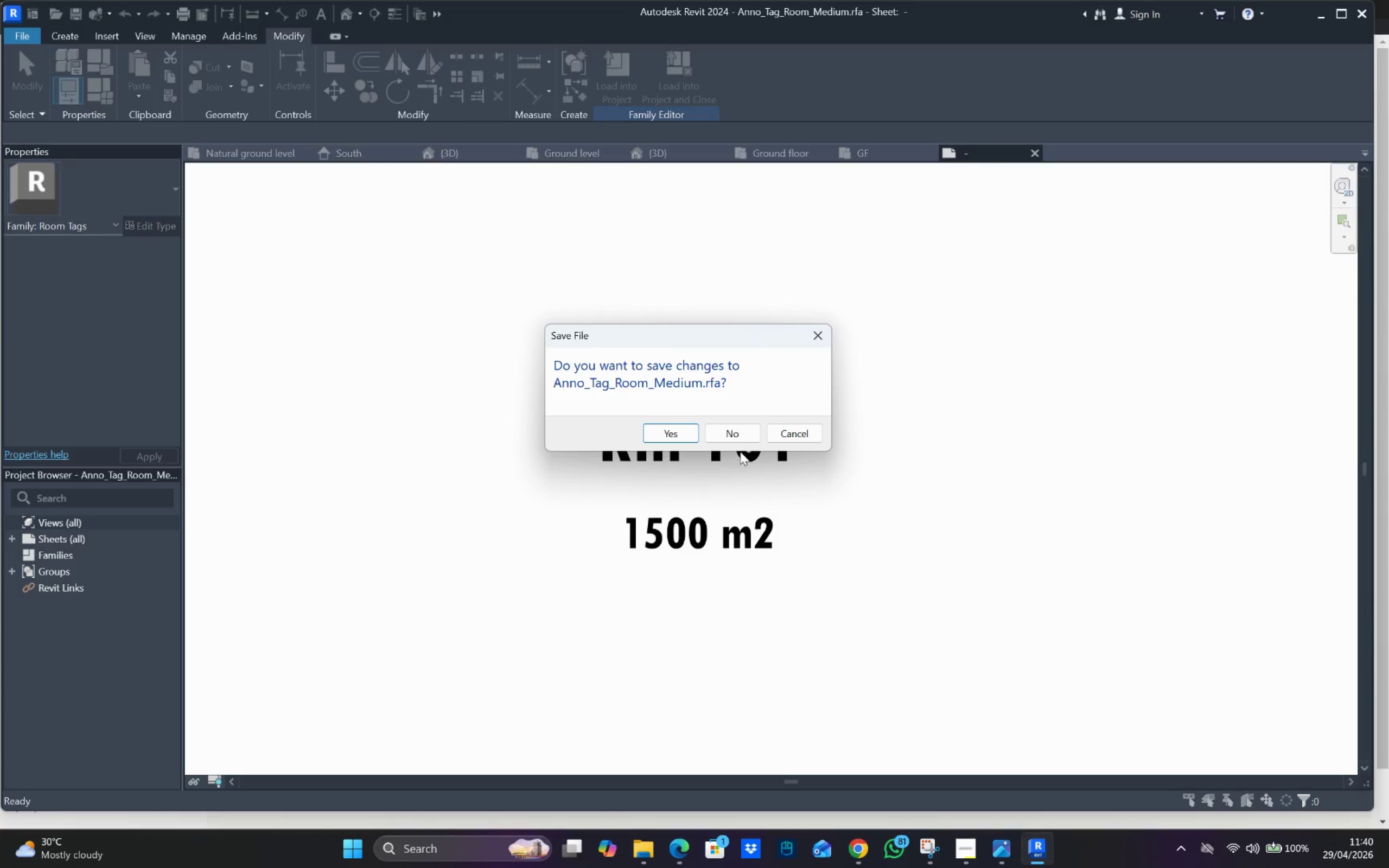 
left_click([740, 428])
 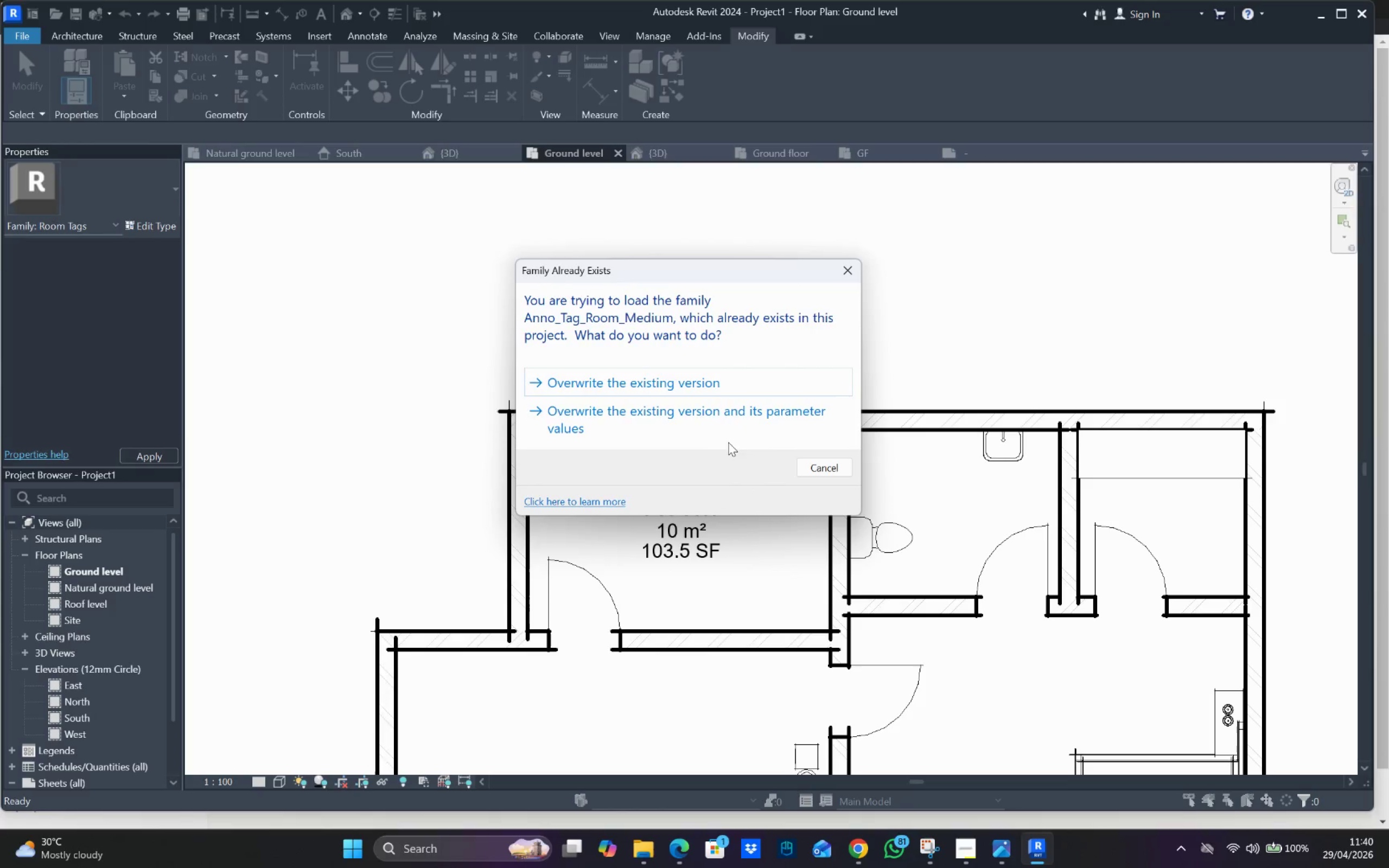 
left_click([692, 382])
 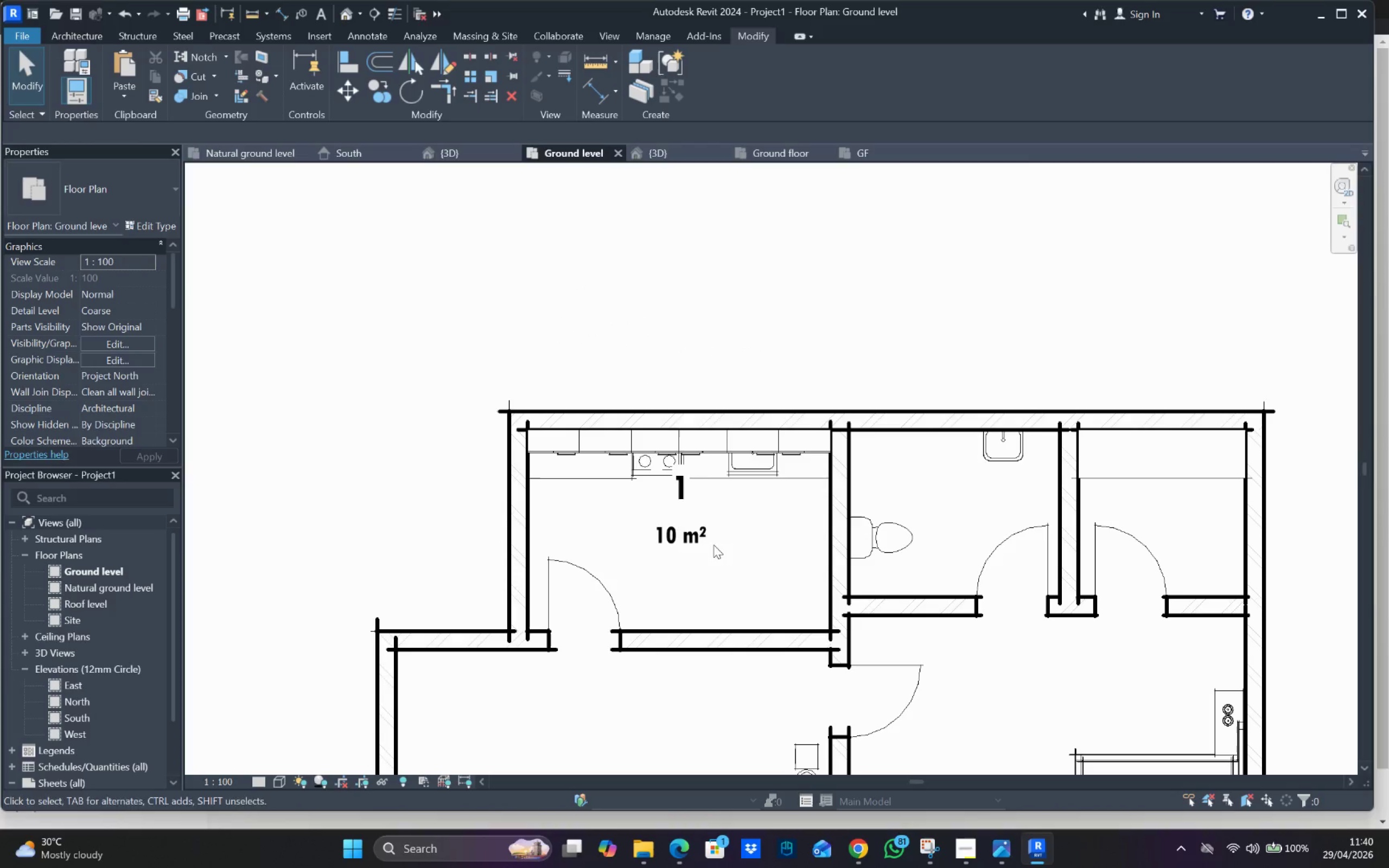 
left_click([684, 481])
 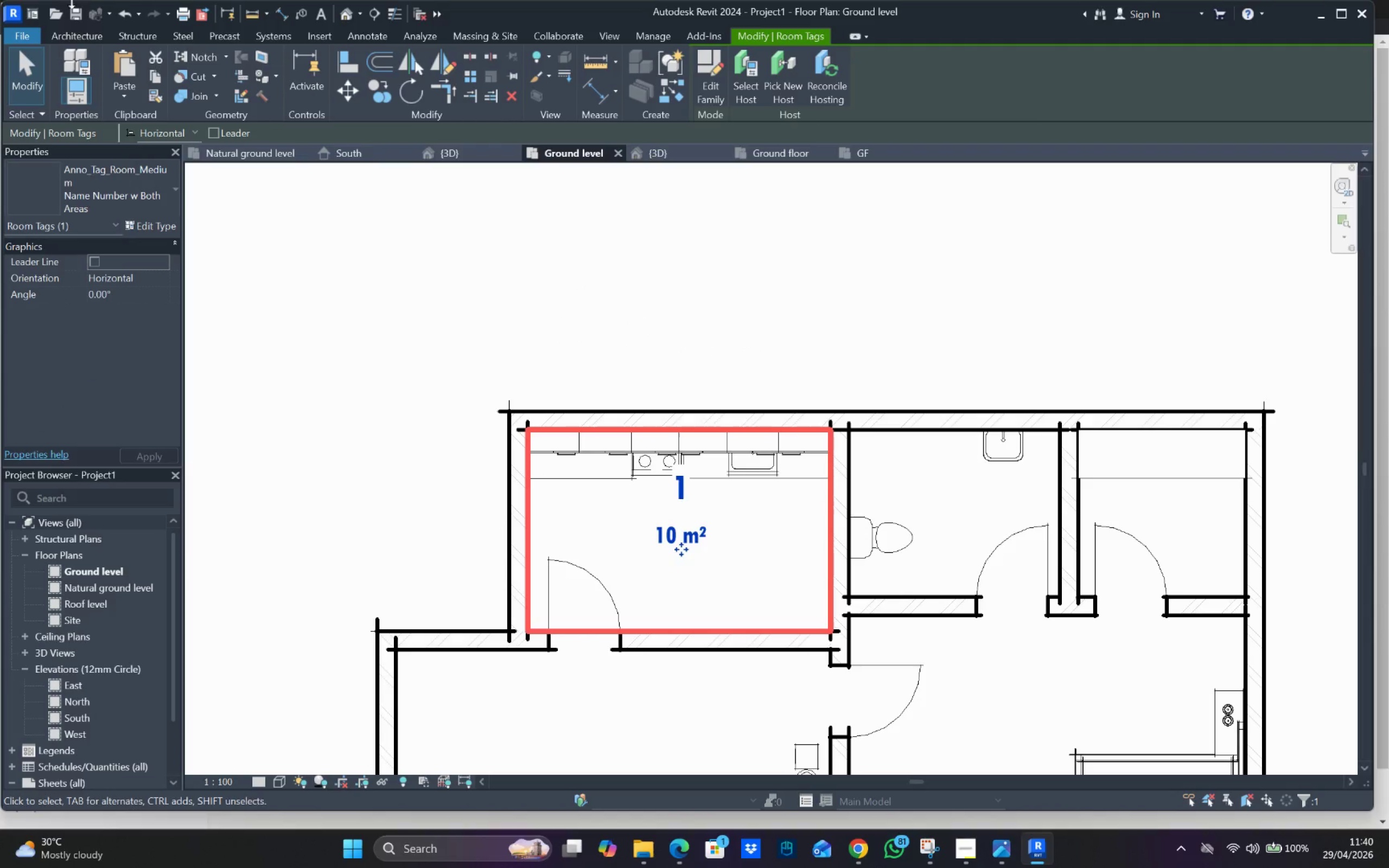 
left_click_drag(start_coordinate=[83, 31], to_coordinate=[82, 35])
 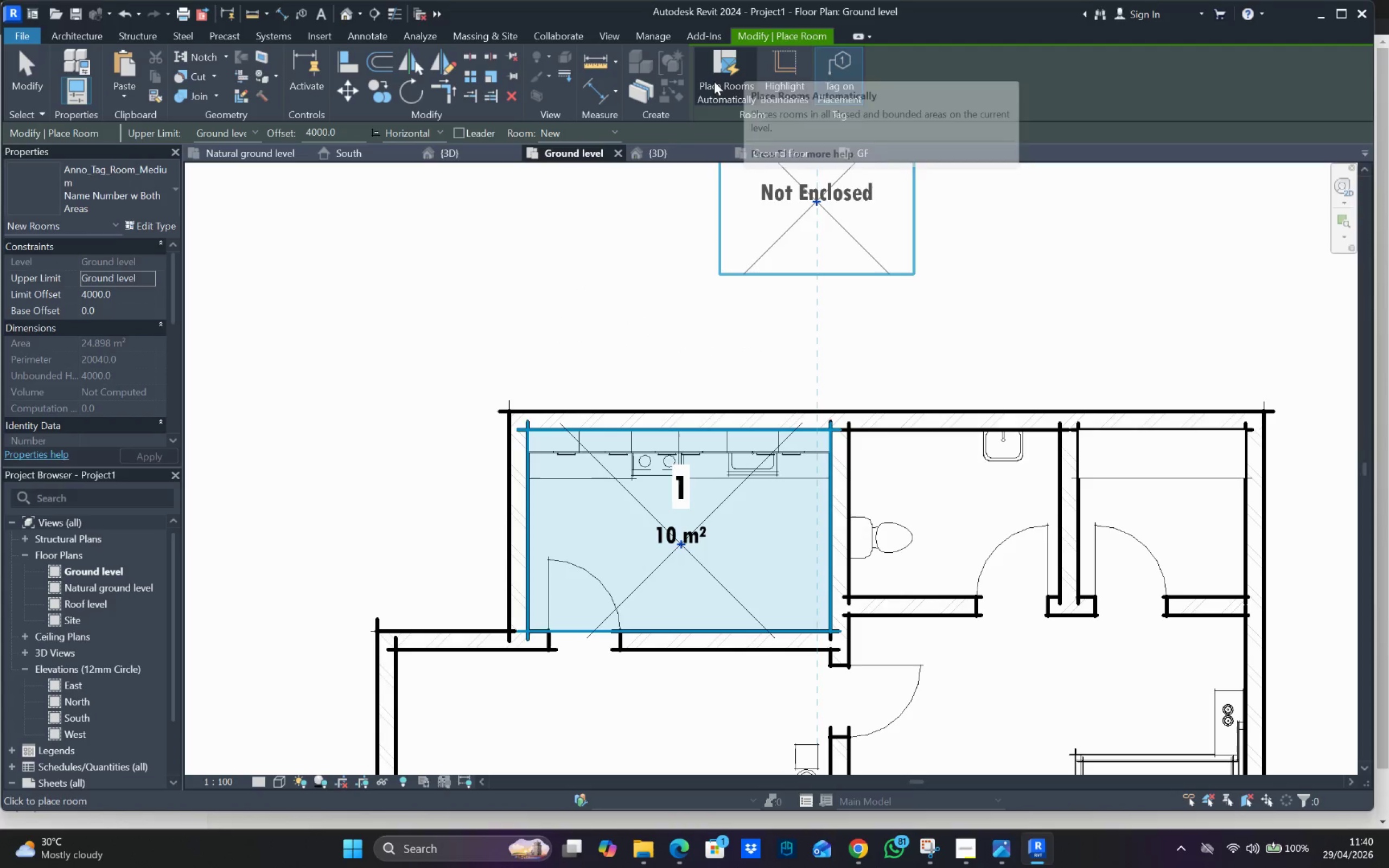 
left_click([714, 70])
 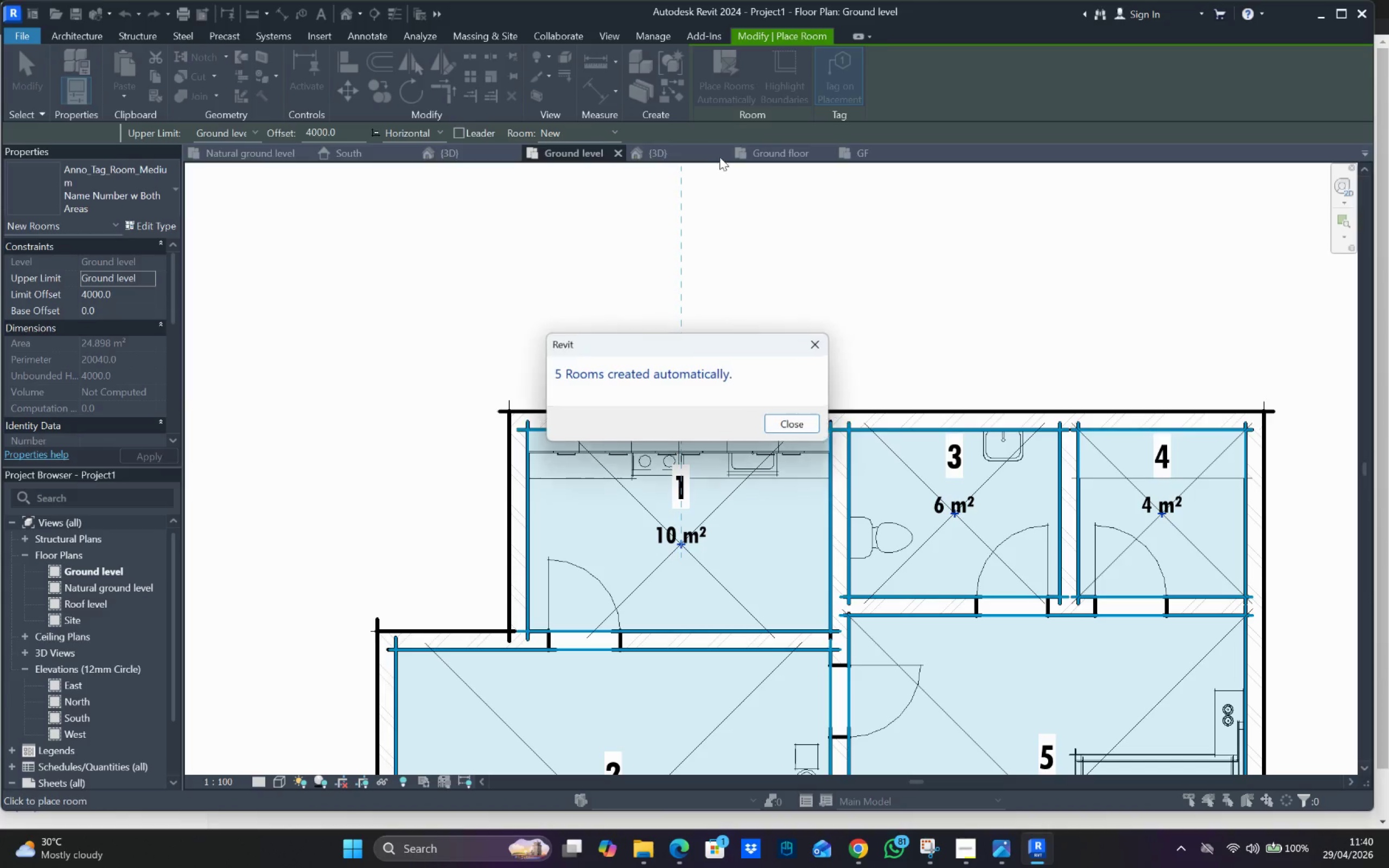 
scroll: coordinate [824, 399], scroll_direction: down, amount: 5.0
 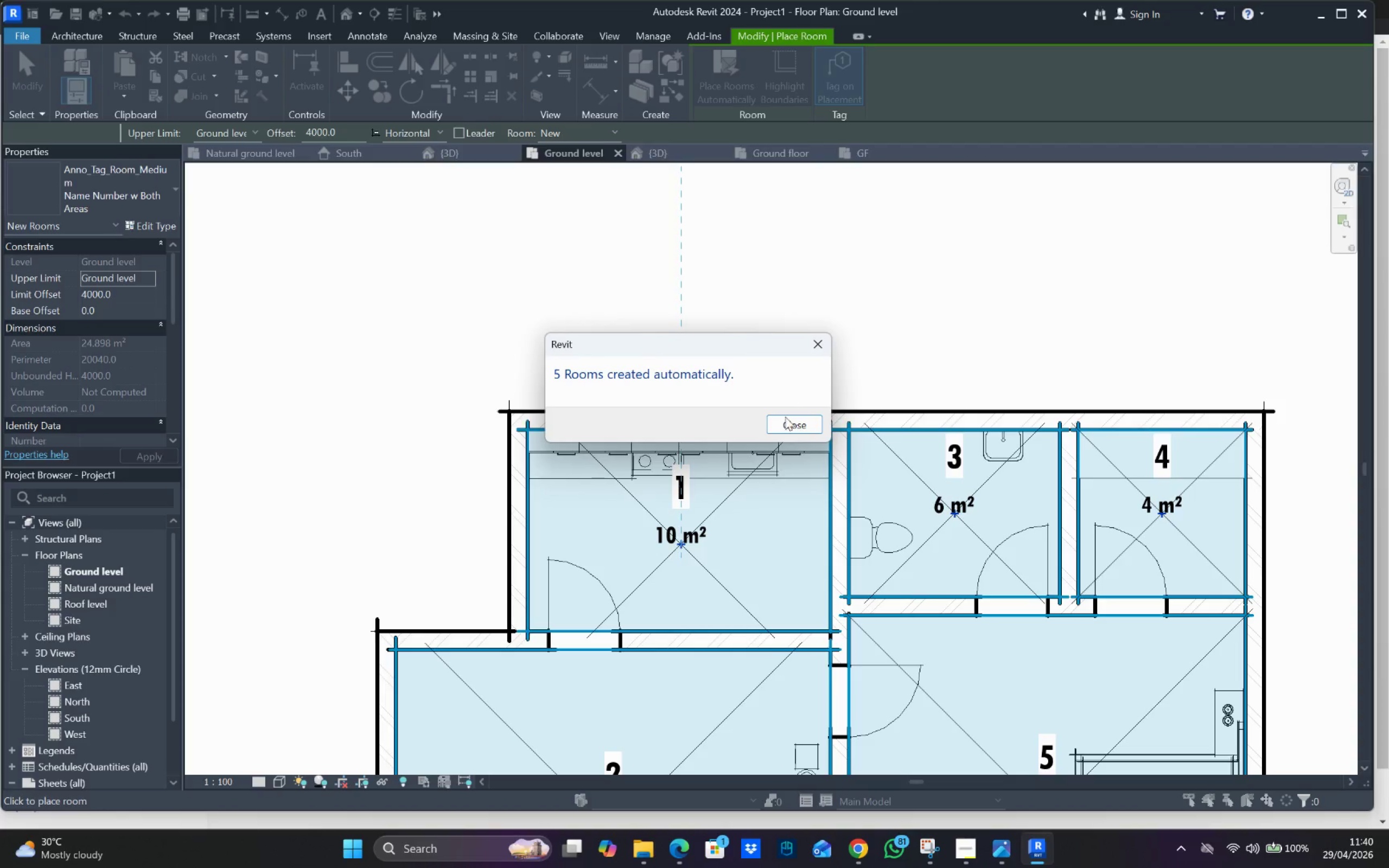 
left_click([789, 427])
 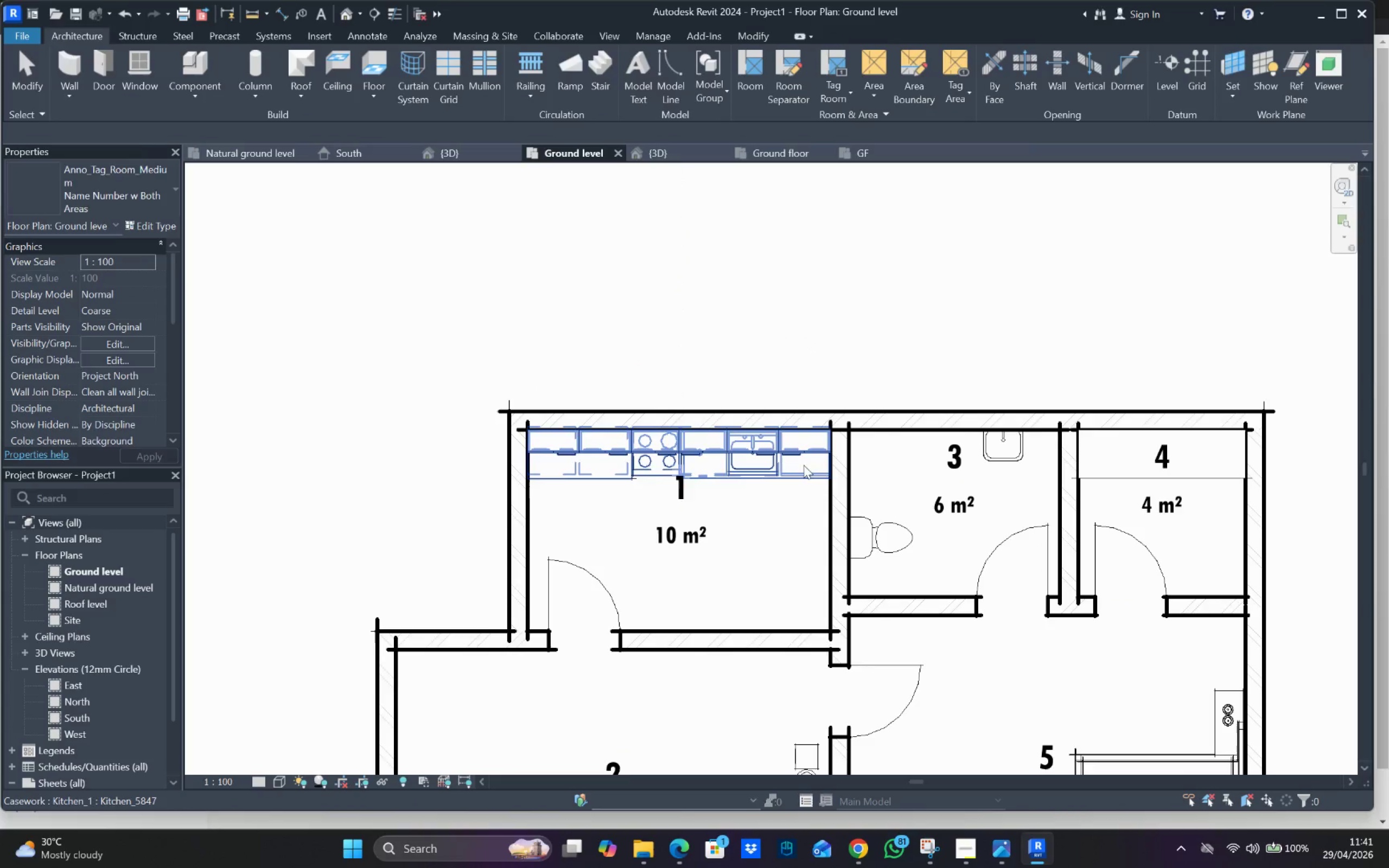 
key(Escape)
 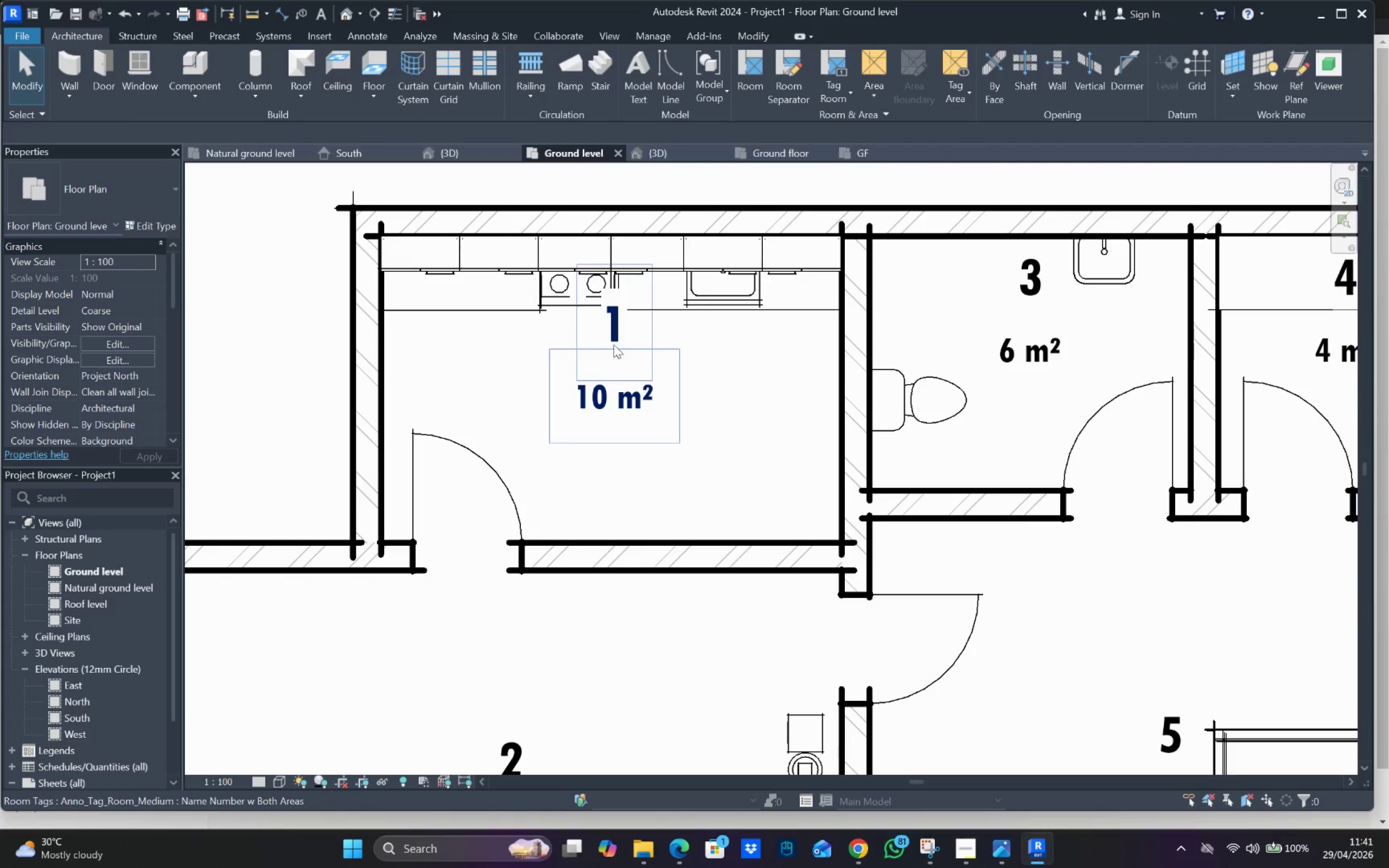 
scroll: coordinate [648, 356], scroll_direction: up, amount: 3.0
 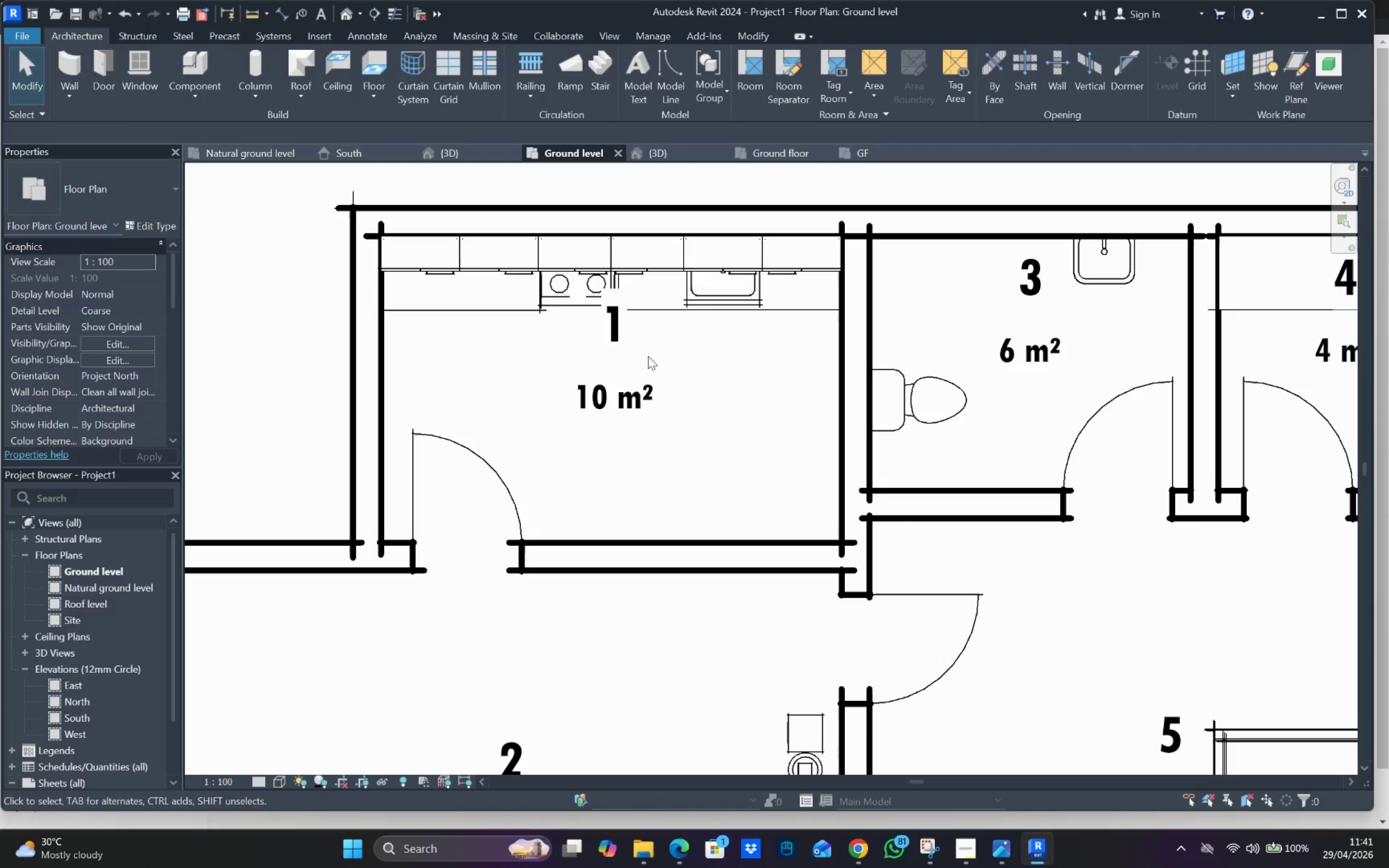 
left_click([615, 331])
 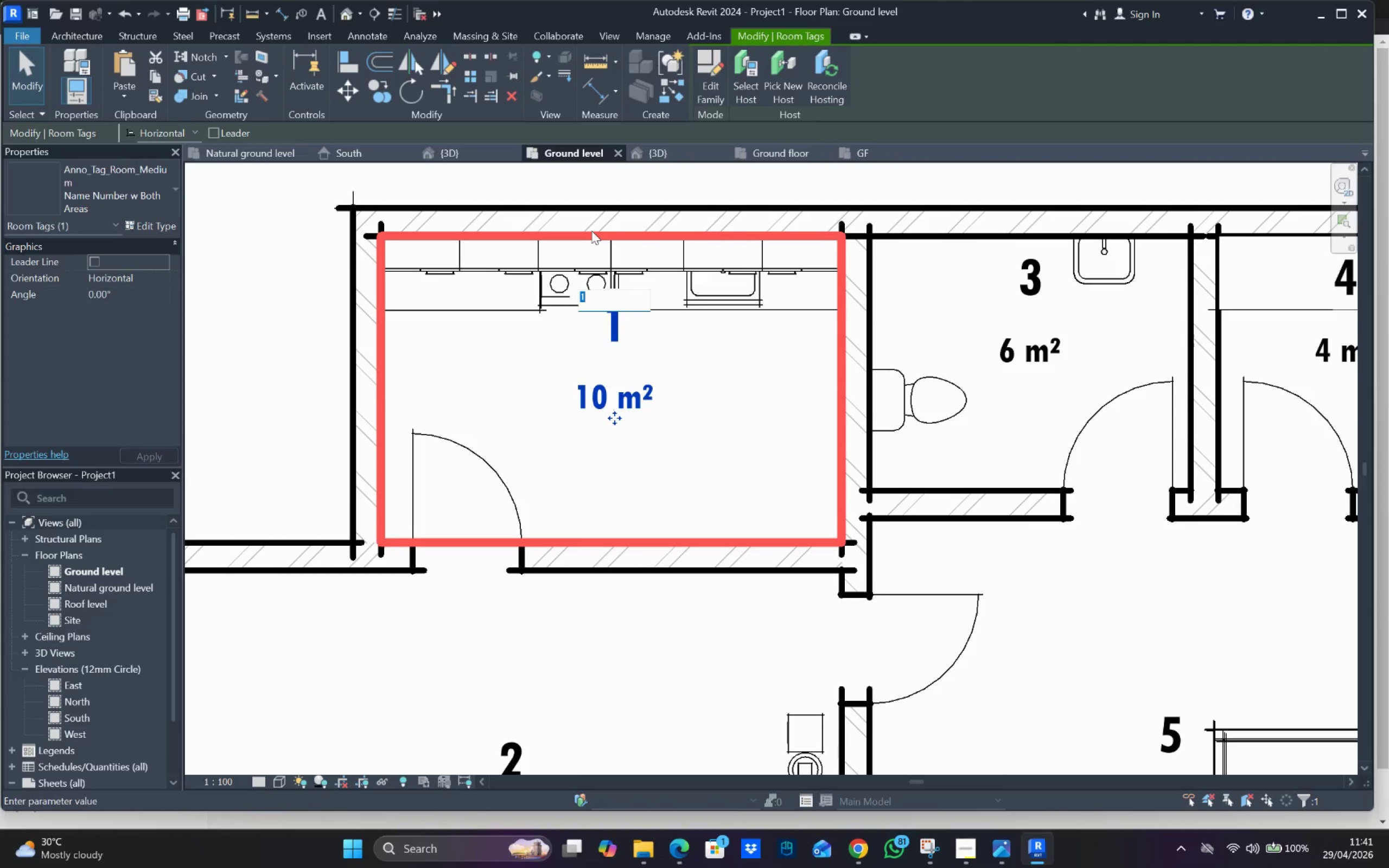 
type(kitchen)
 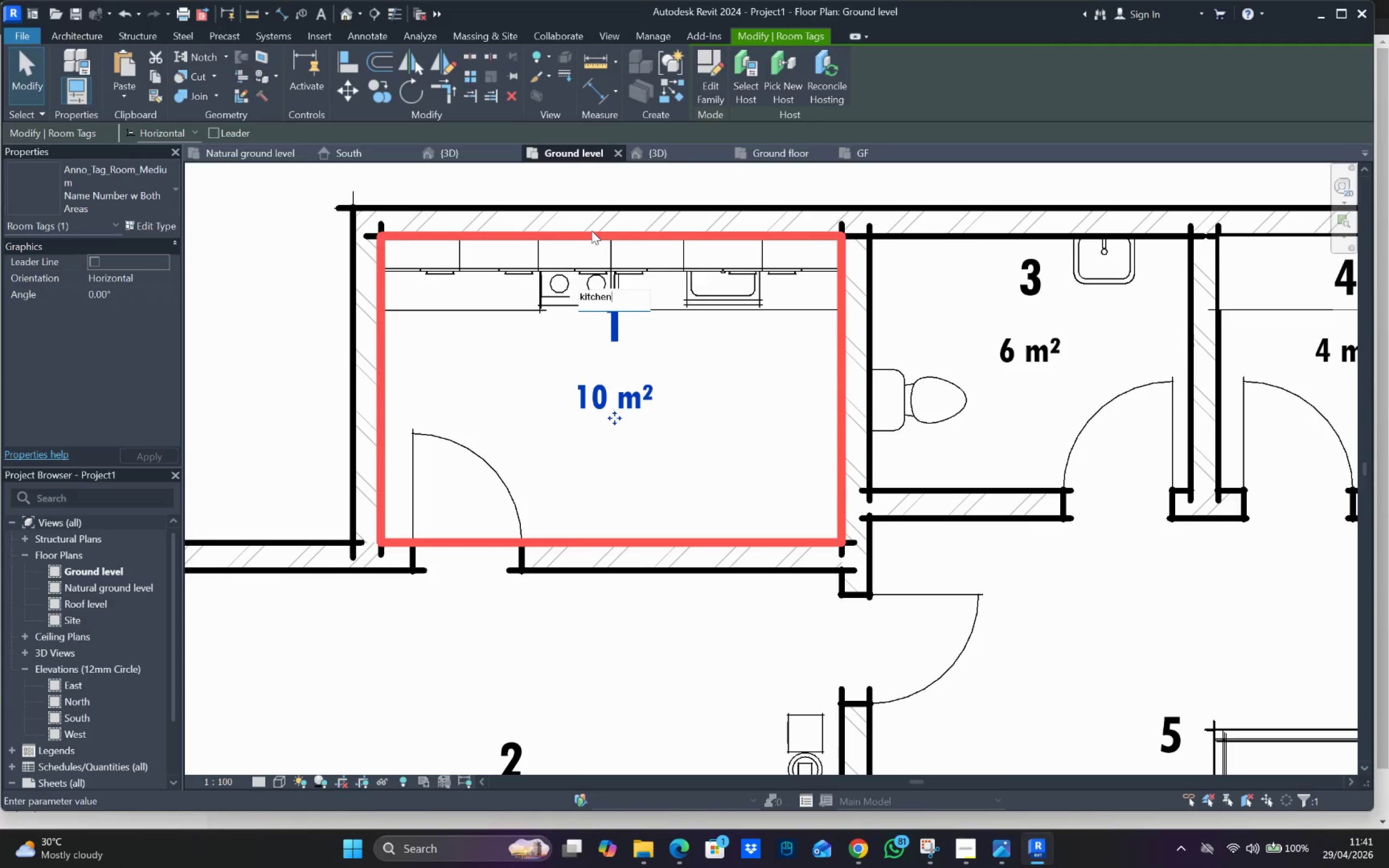 
key(Enter)
 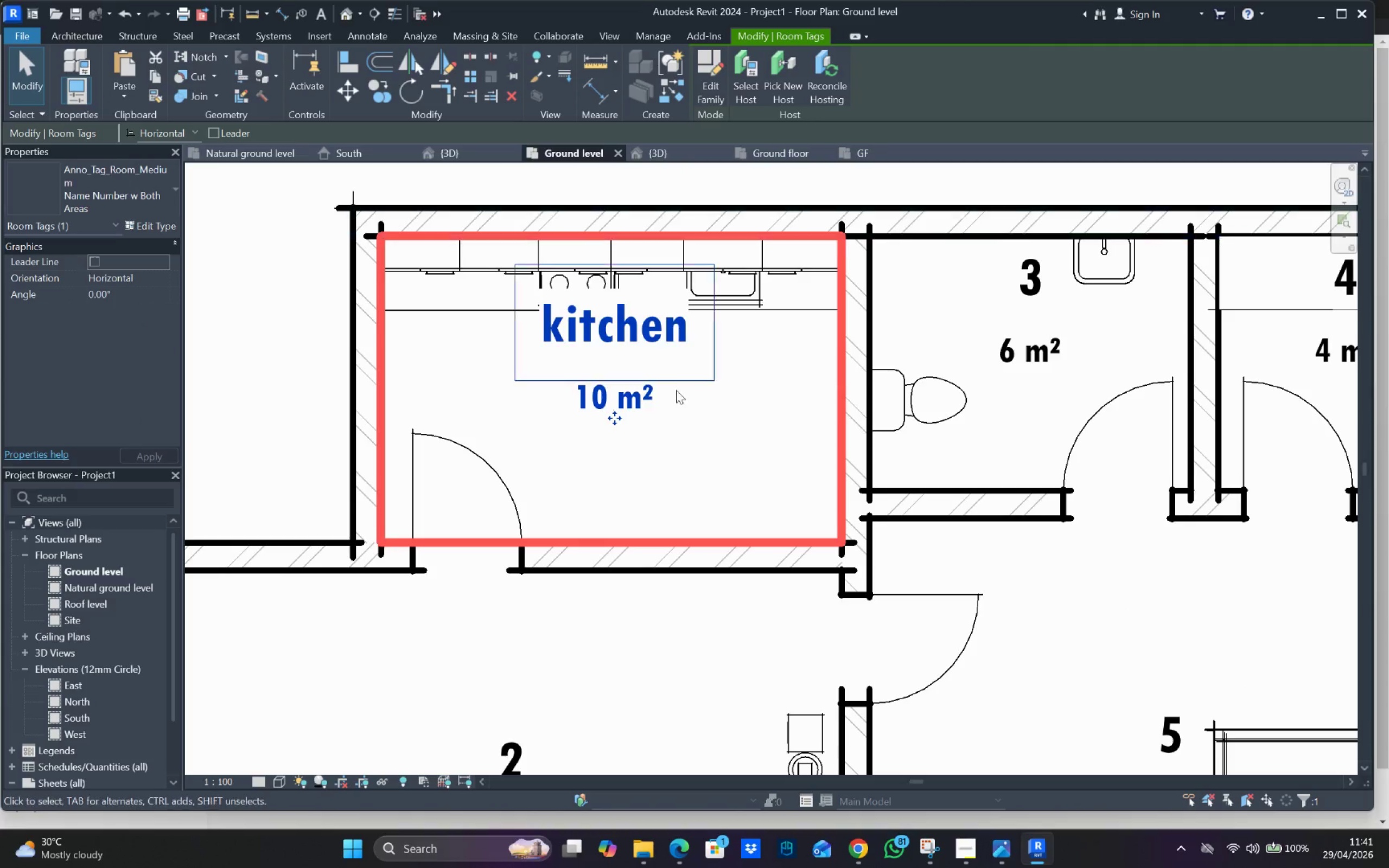 
scroll: coordinate [679, 423], scroll_direction: down, amount: 3.0
 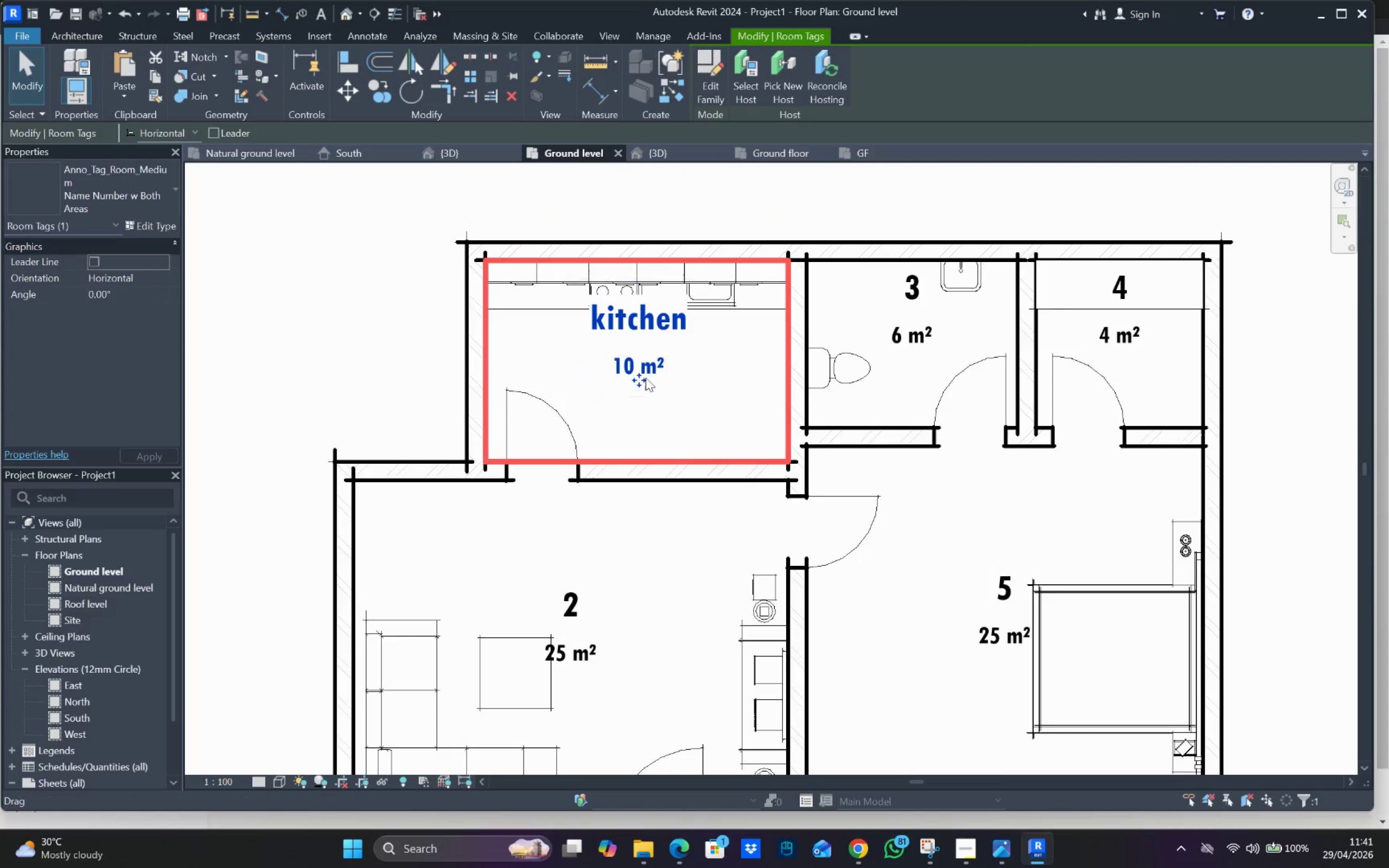 
left_click_drag(start_coordinate=[640, 380], to_coordinate=[647, 403])
 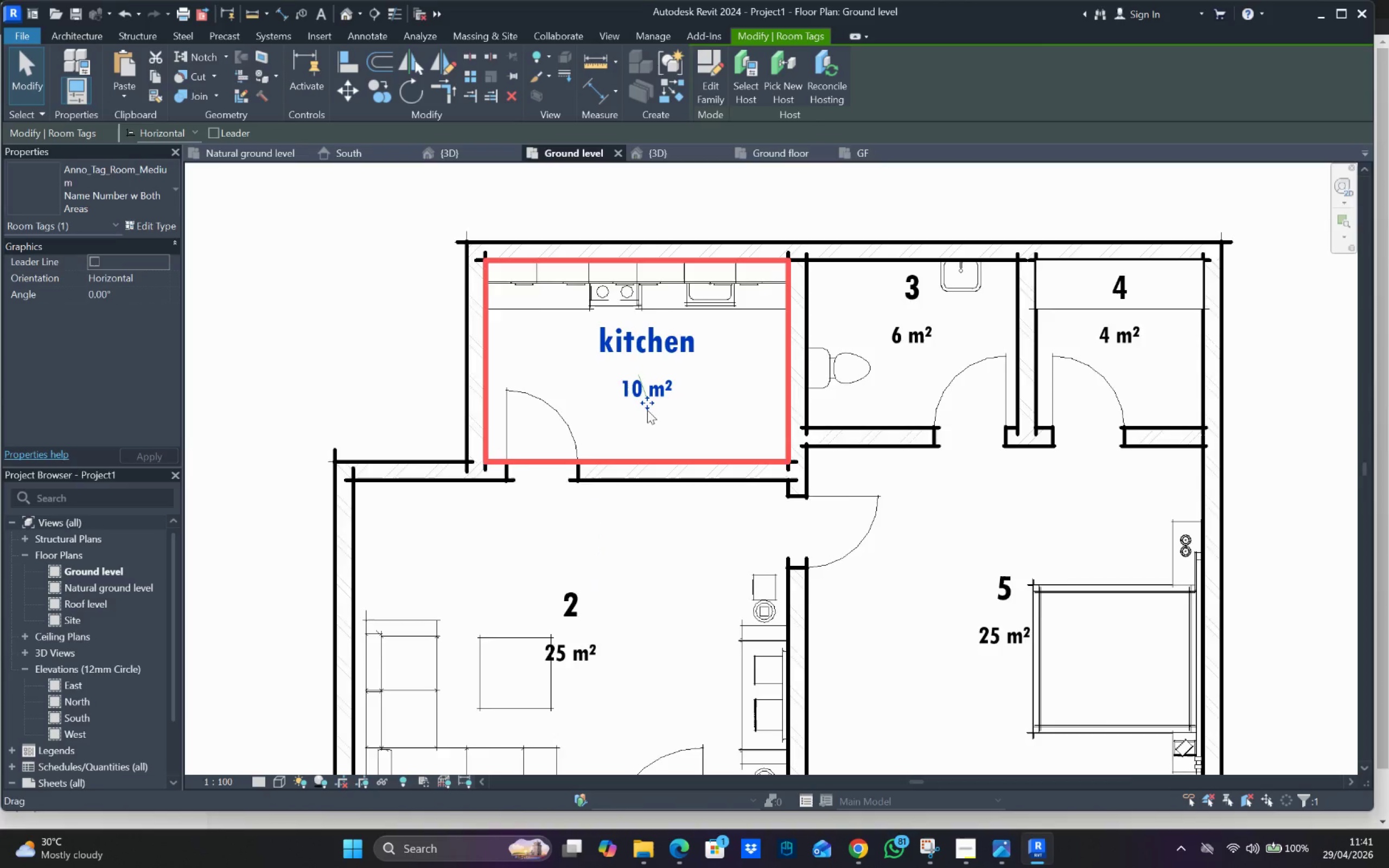 
scroll: coordinate [652, 416], scroll_direction: down, amount: 1.0
 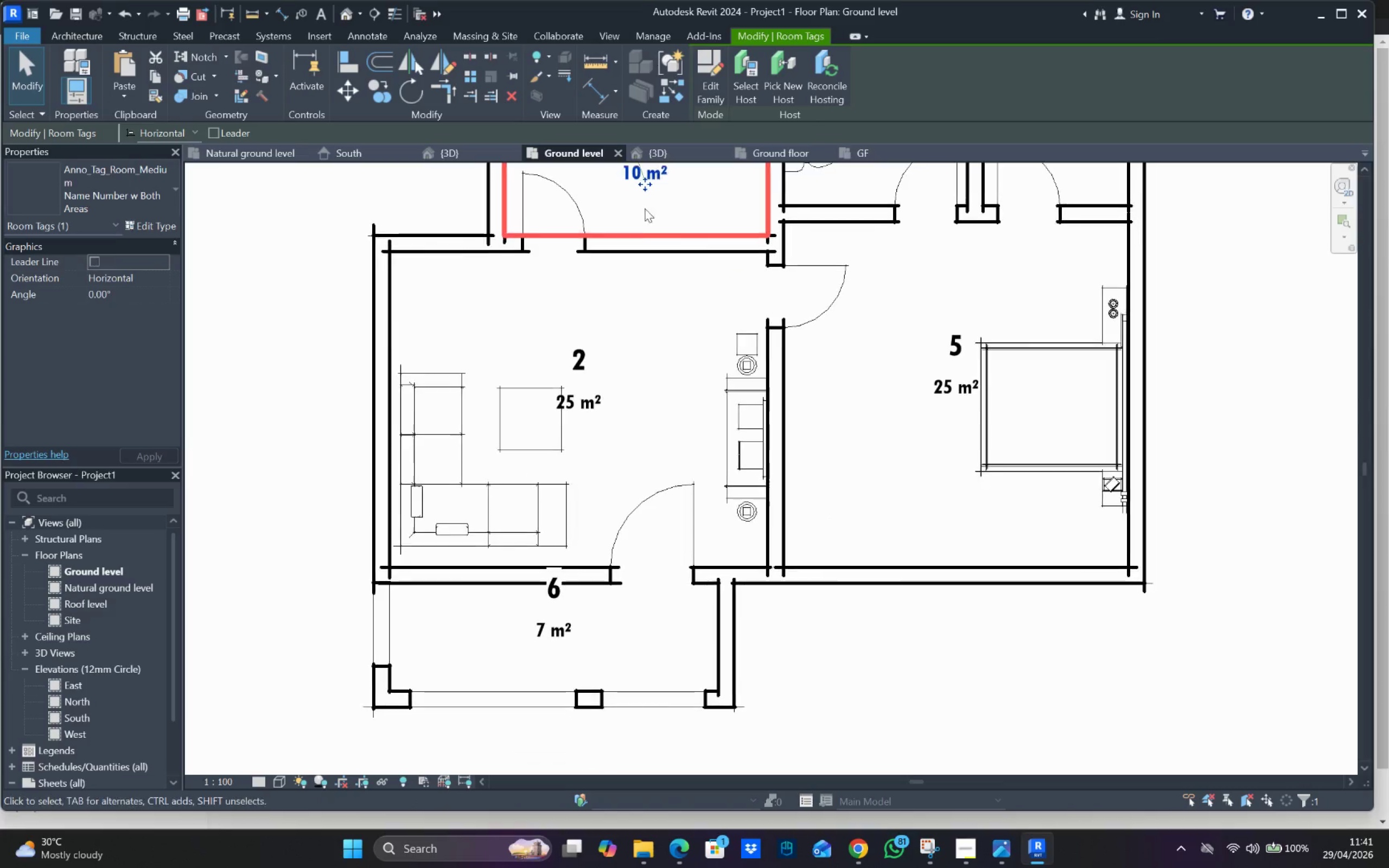 
left_click([583, 352])
 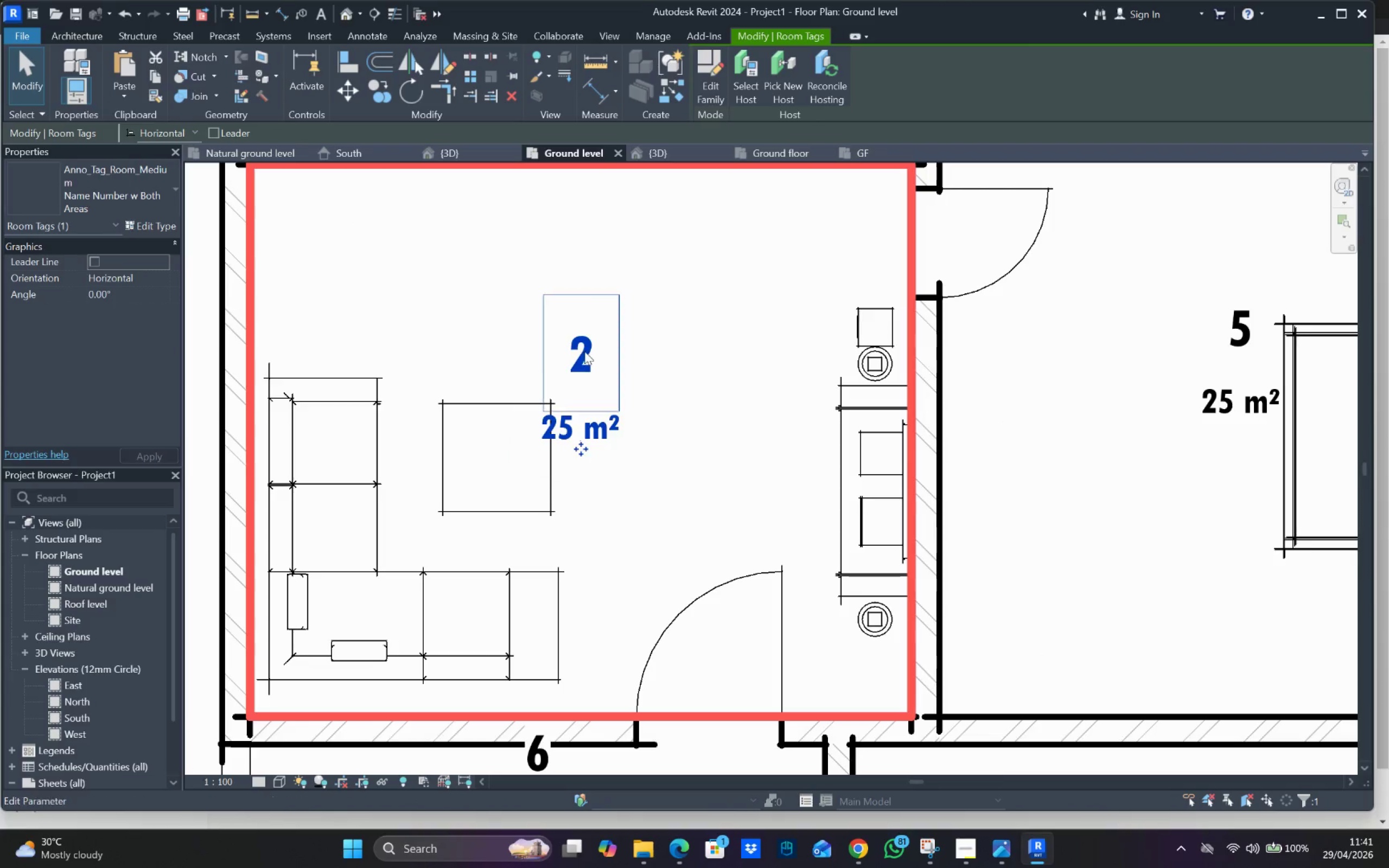 
scroll: coordinate [571, 388], scroll_direction: up, amount: 4.0
 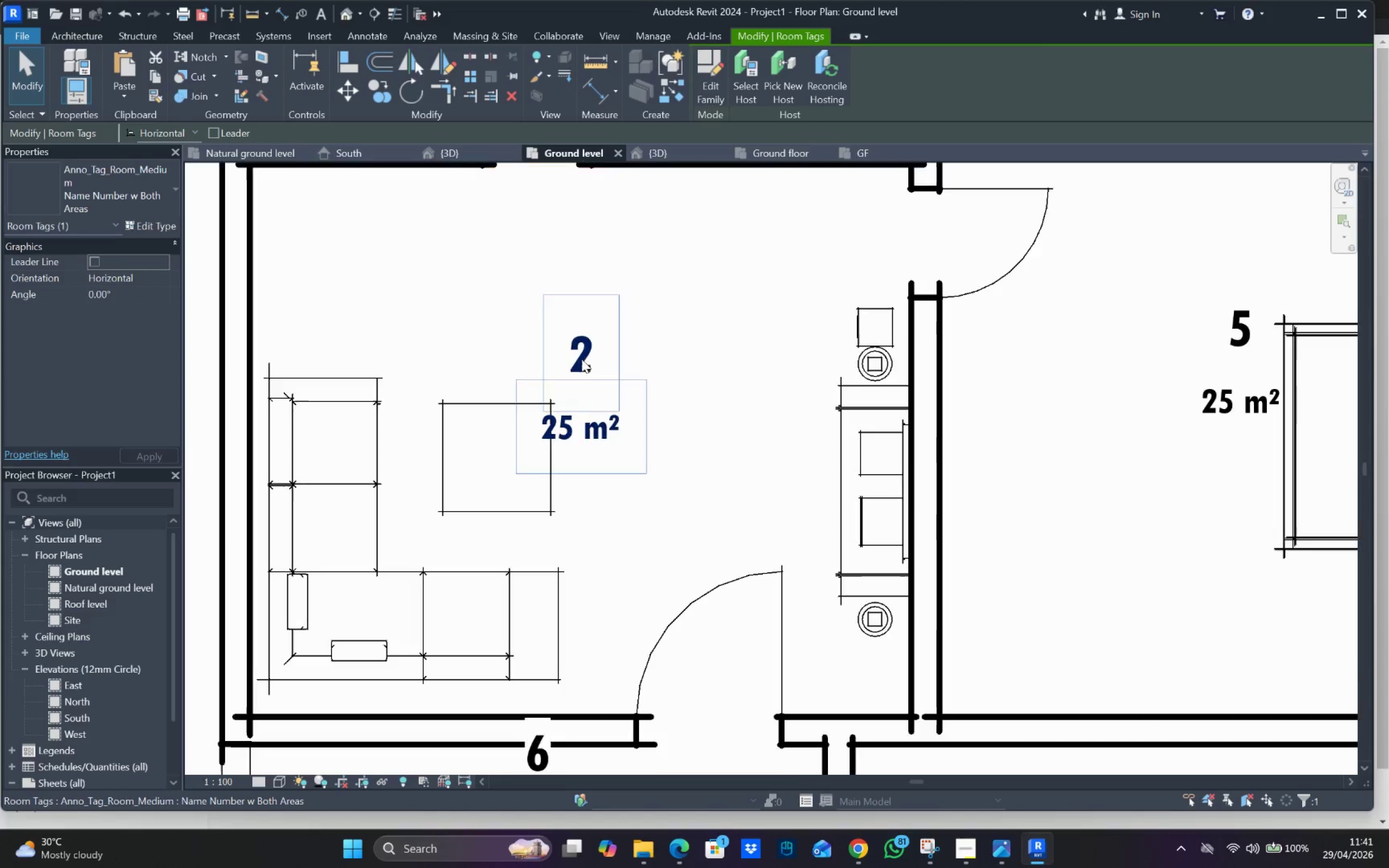 
double_click([585, 348])
 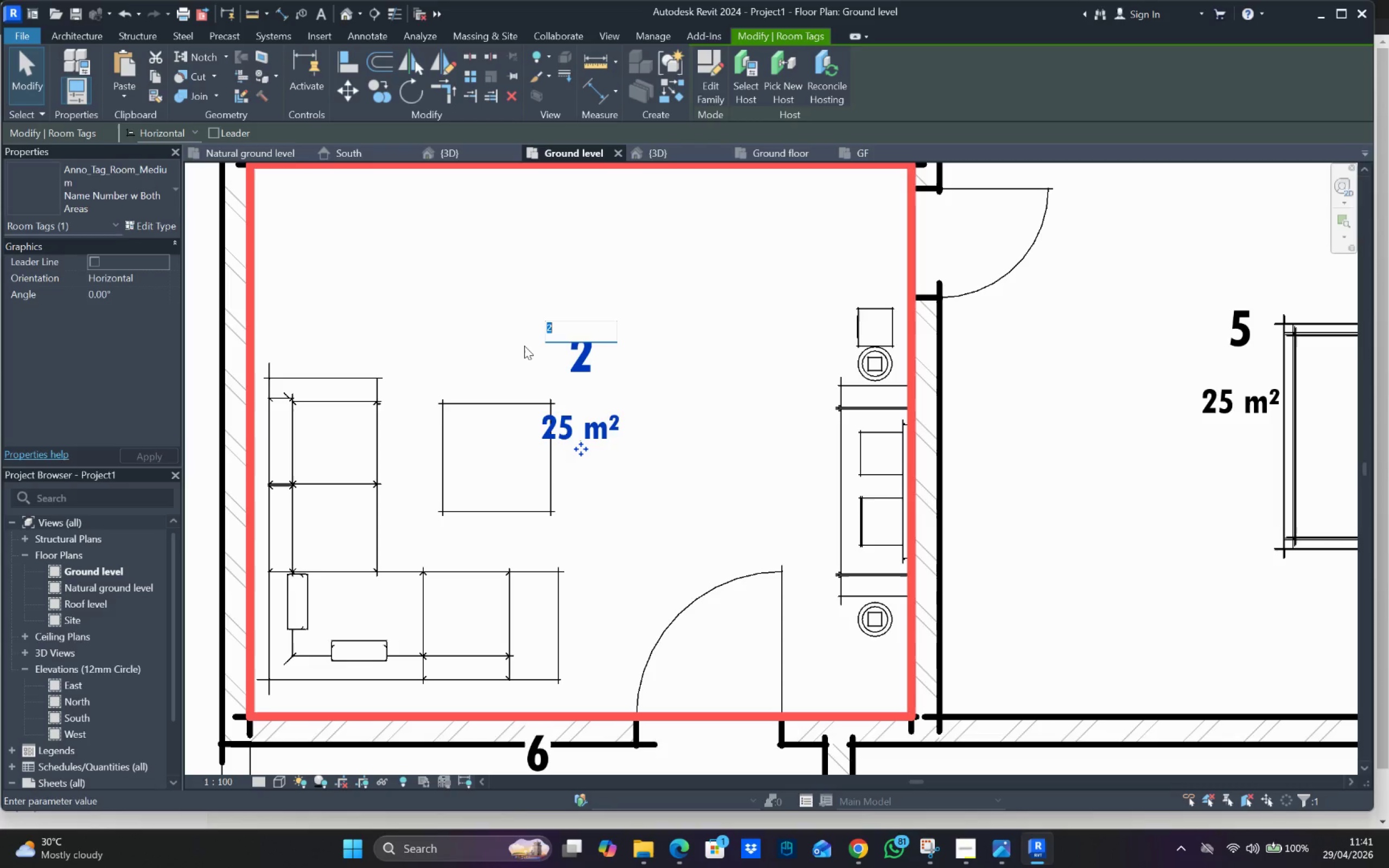 
type(livingroom)
 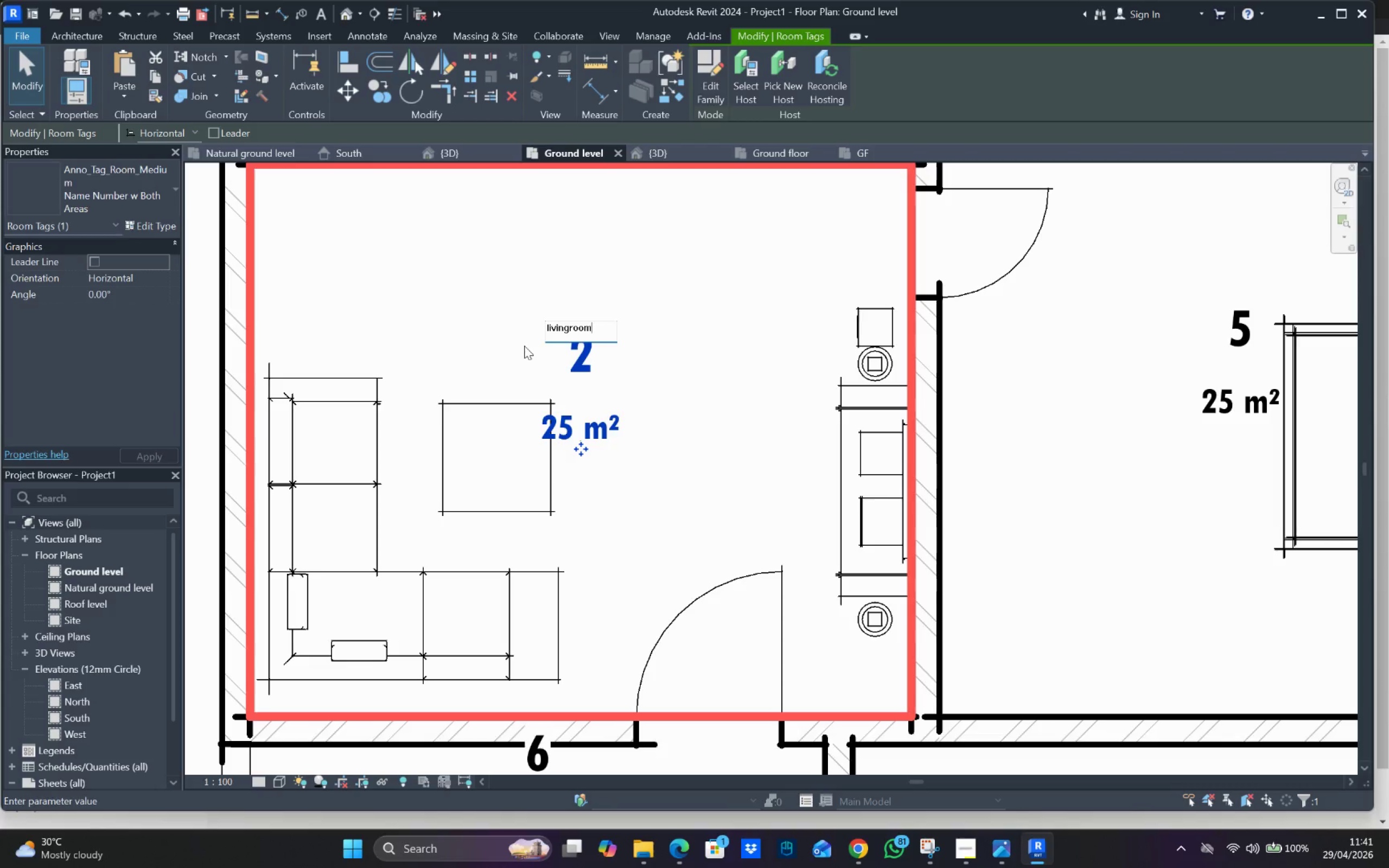 
key(Enter)
 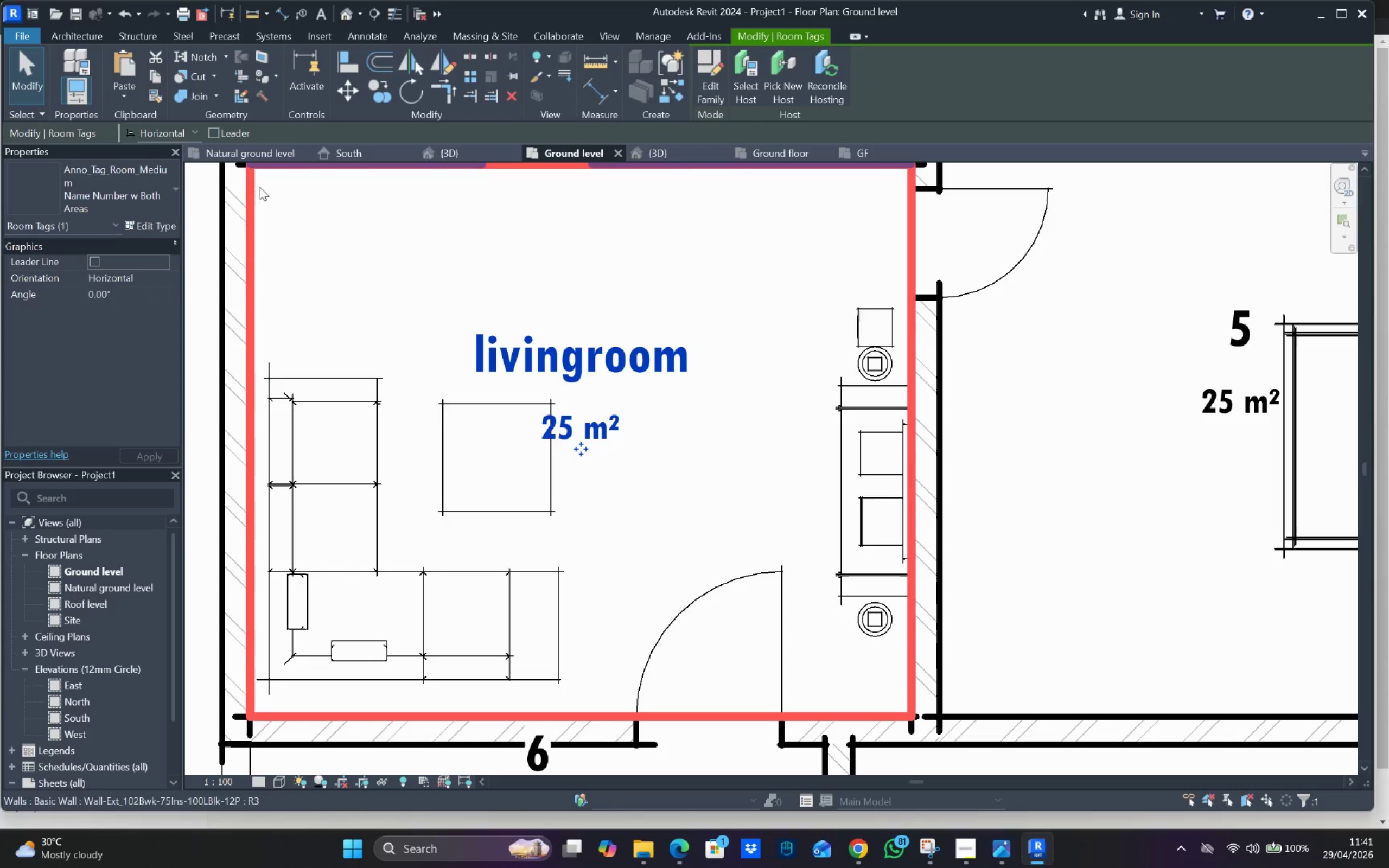 
scroll: coordinate [619, 508], scroll_direction: down, amount: 5.0
 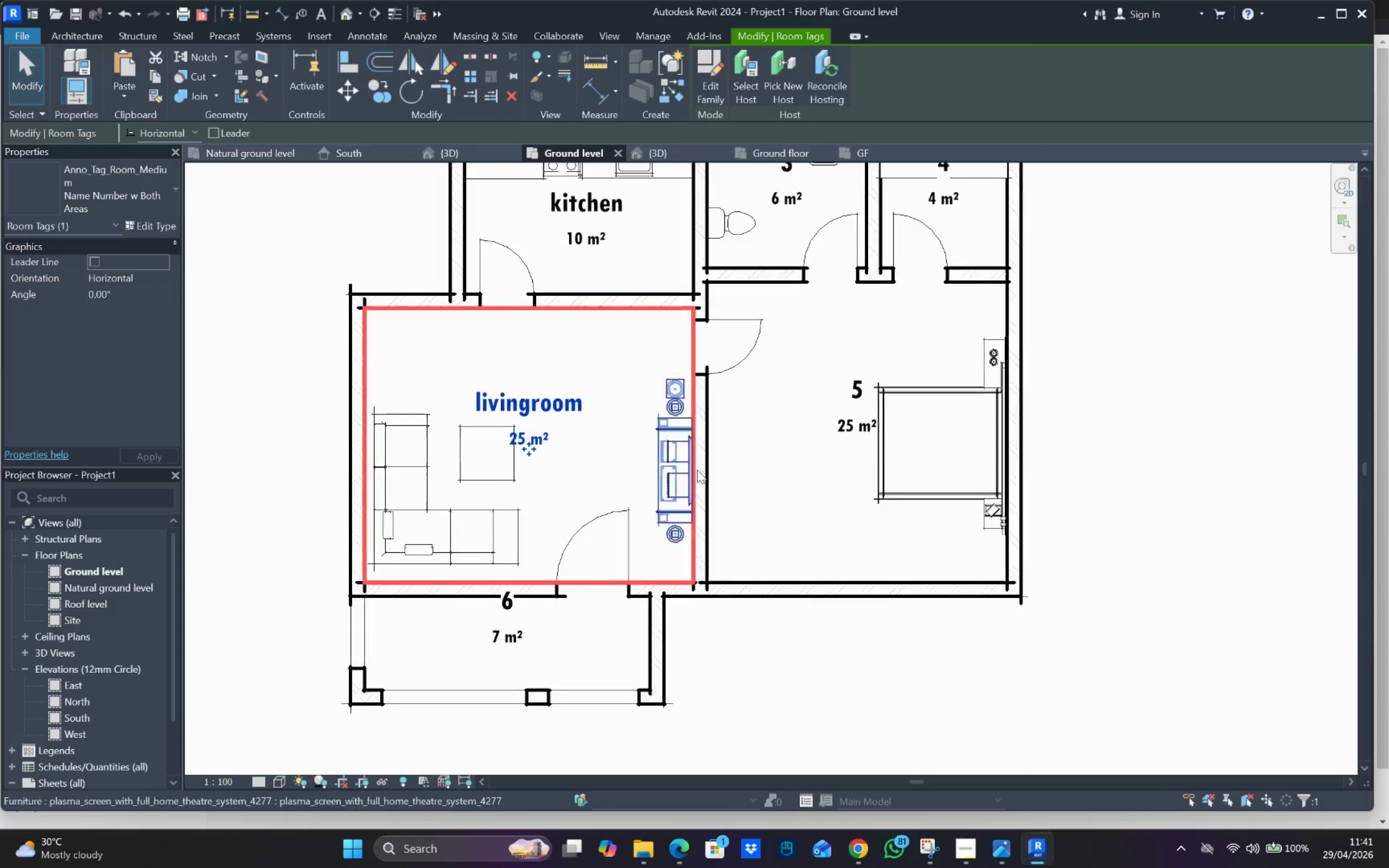 
scroll: coordinate [823, 442], scroll_direction: up, amount: 3.0
 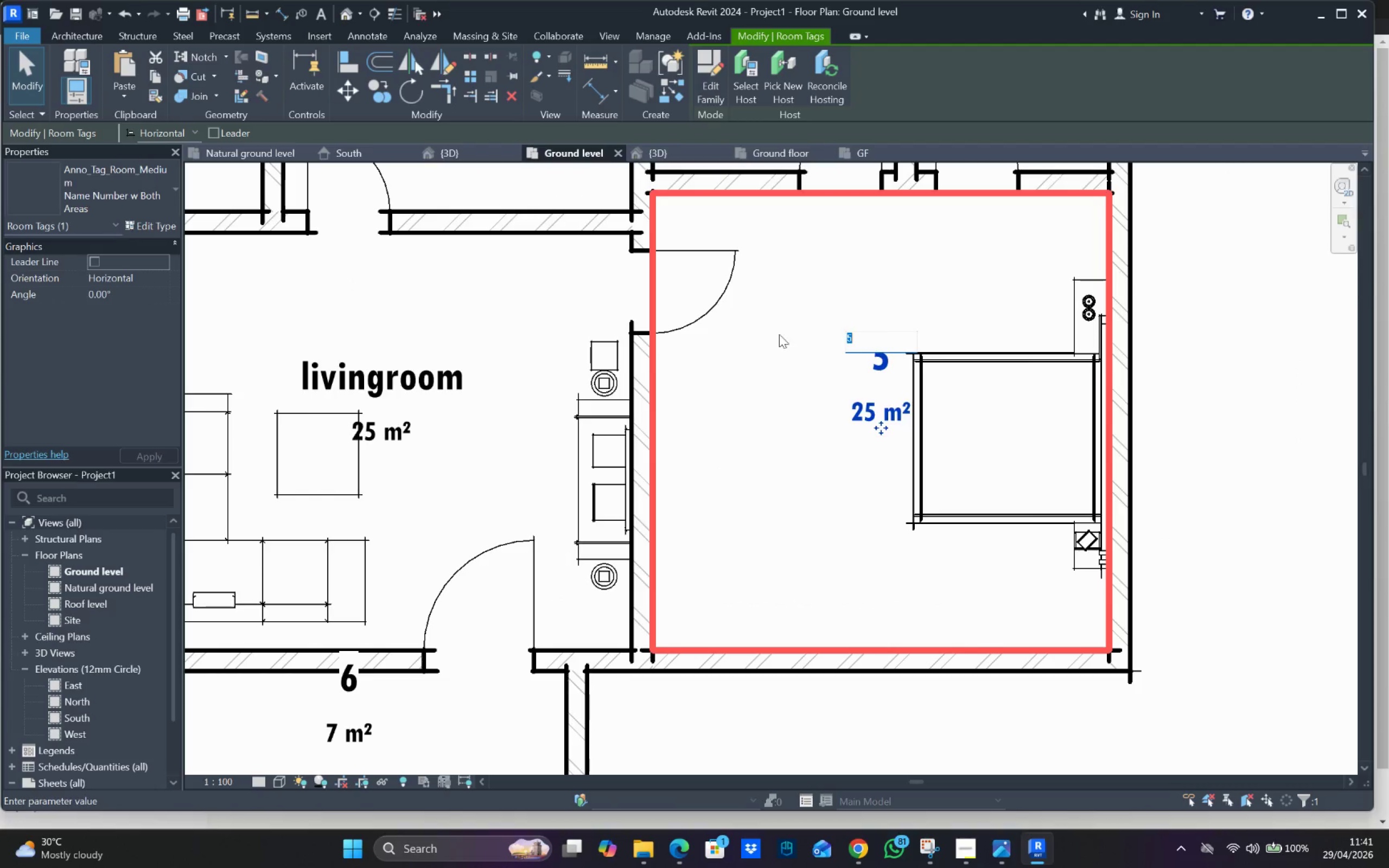 
type(bedroom)
 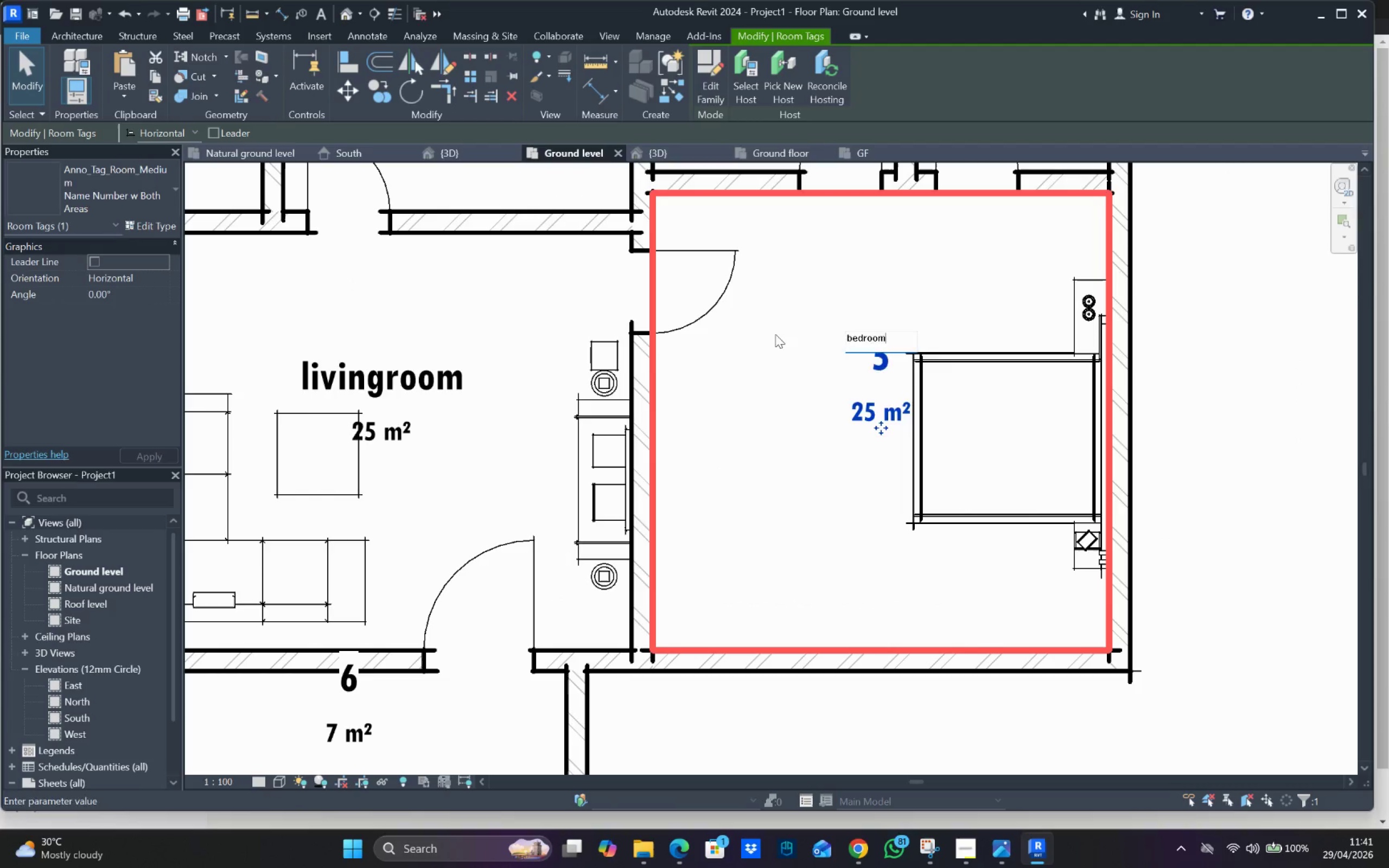 
key(Enter)
 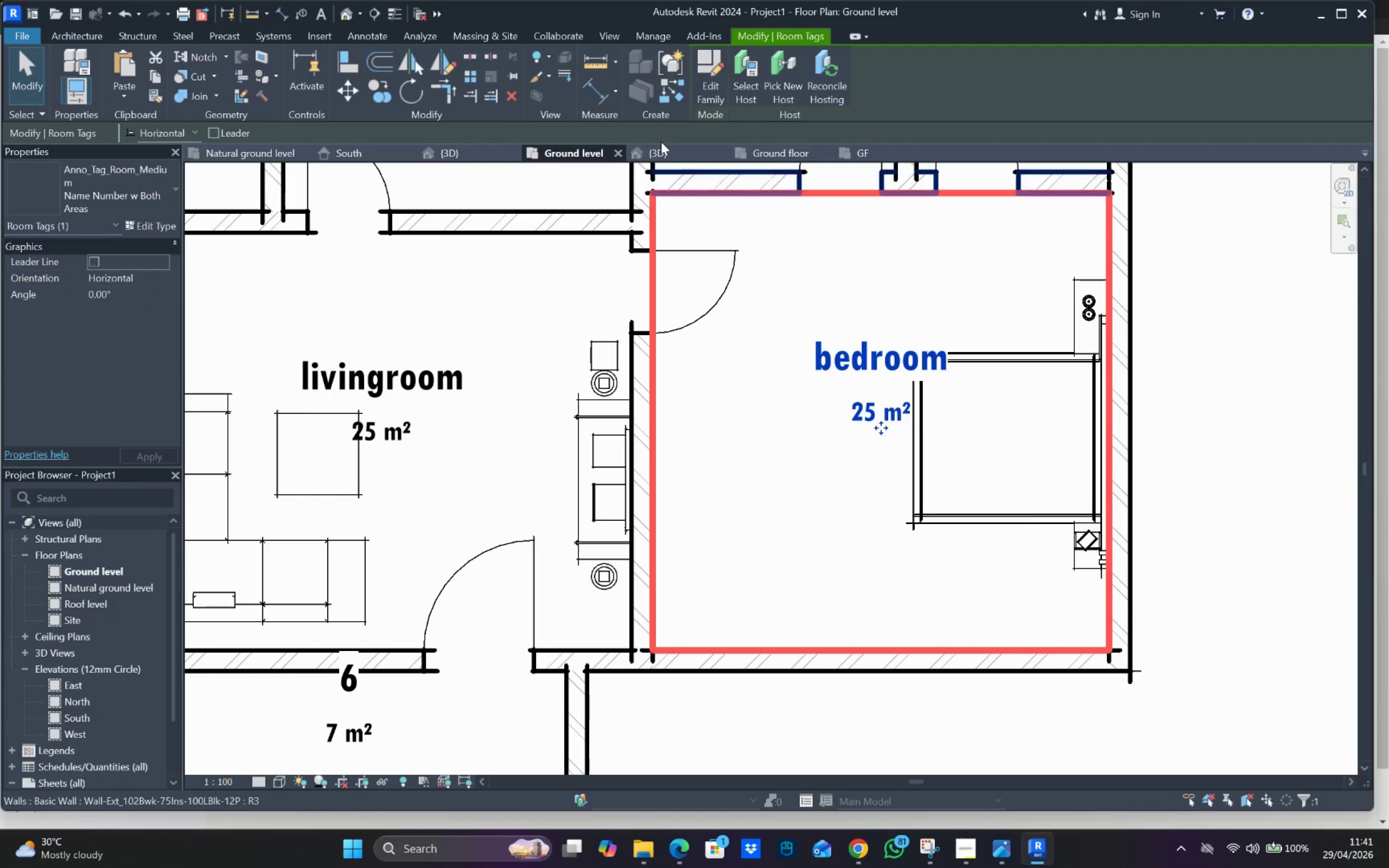 
scroll: coordinate [781, 196], scroll_direction: down, amount: 4.0
 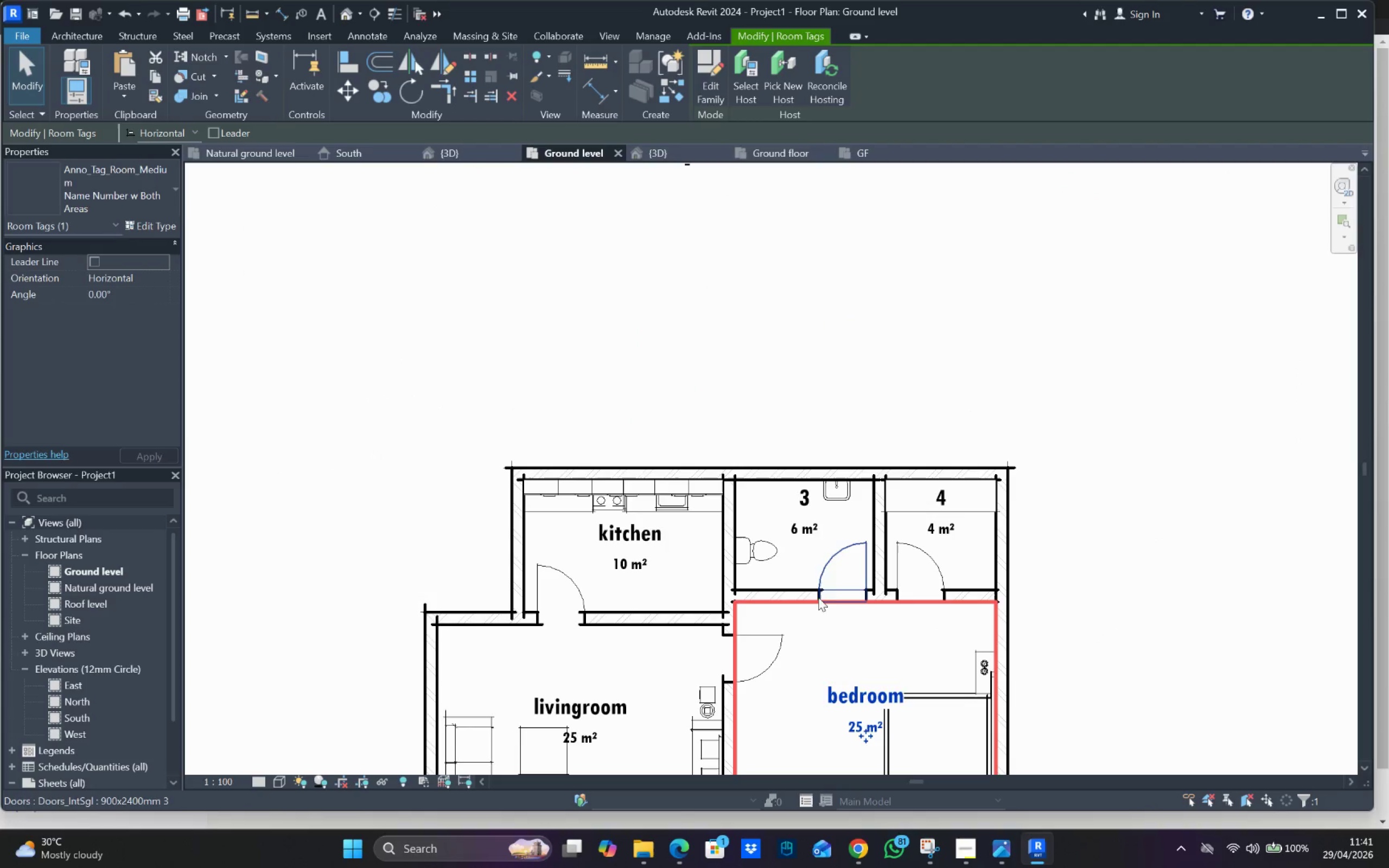 
left_click([817, 490])
 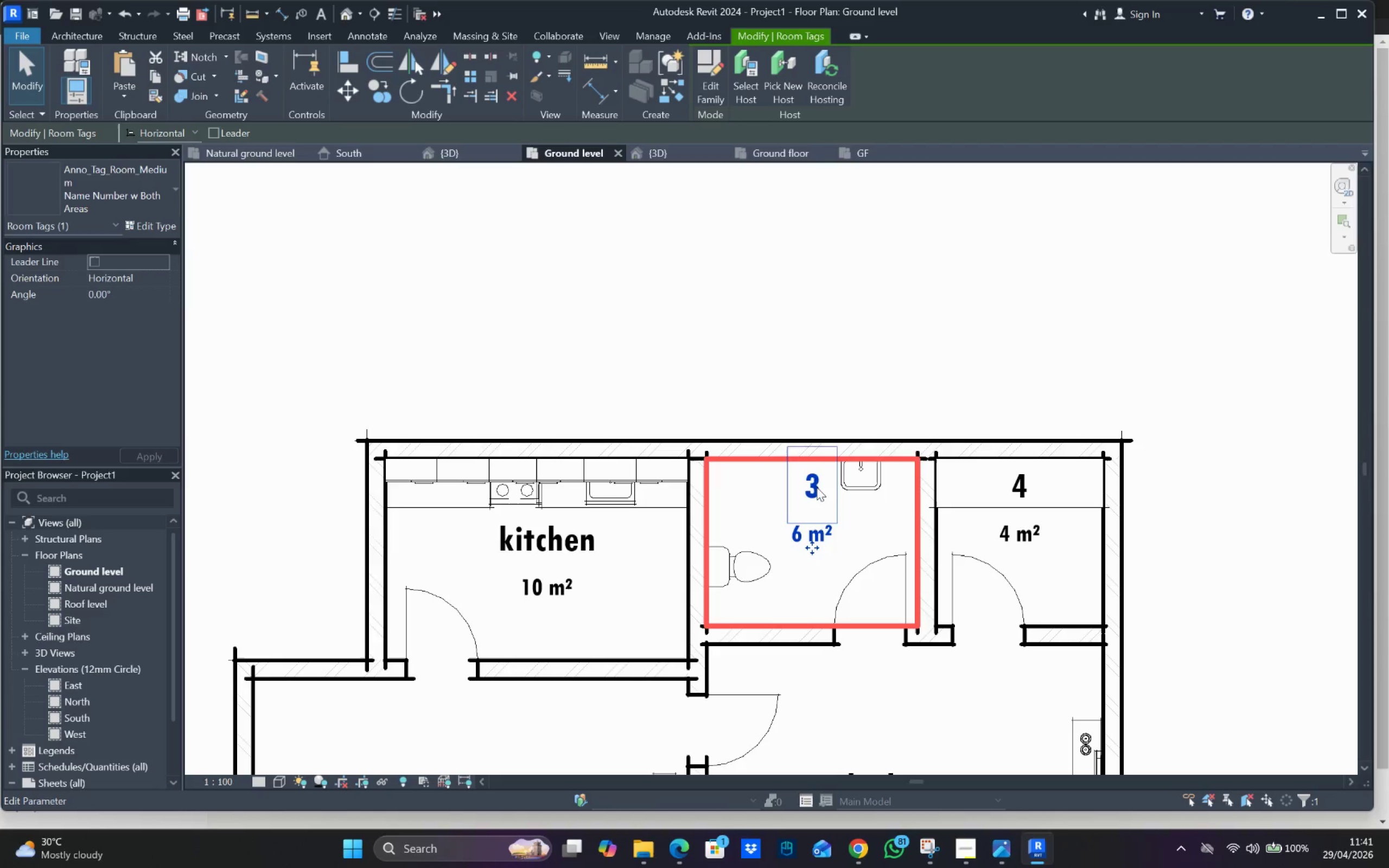 
scroll: coordinate [790, 520], scroll_direction: up, amount: 3.0
 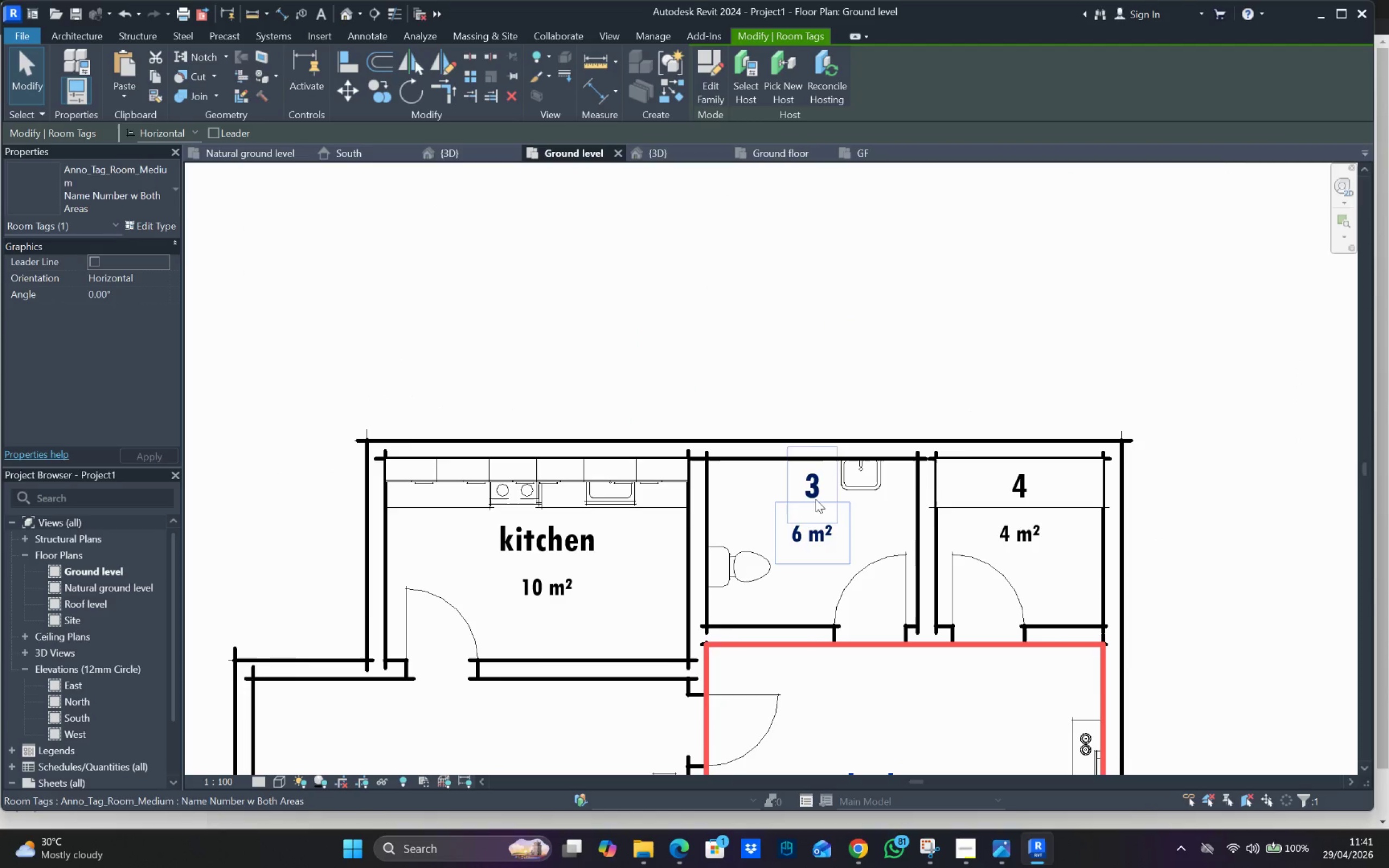 
double_click([817, 485])
 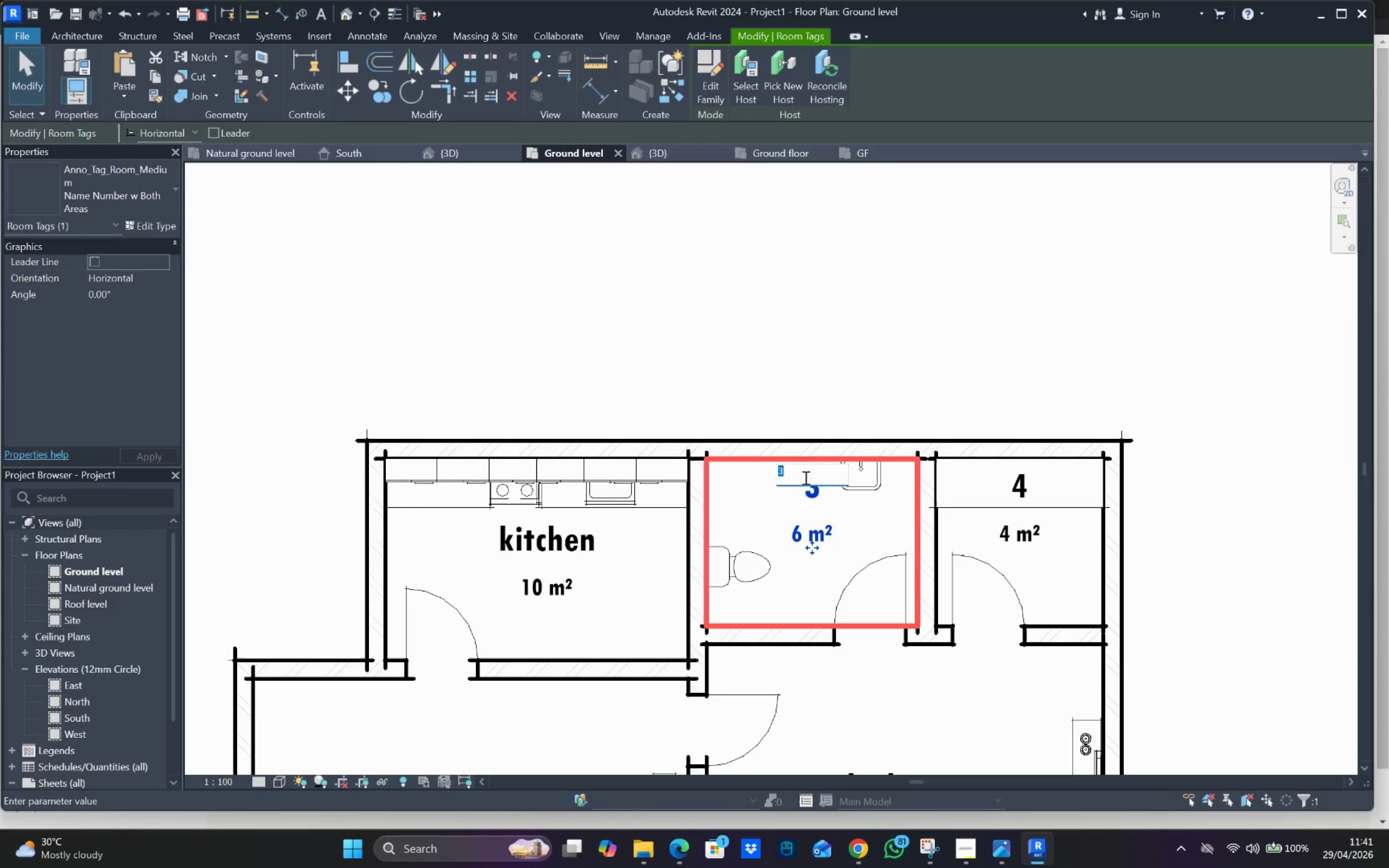 
type(batth)
key(Backspace)
key(Backspace)
type(h?)
key(Backspace)
type(/ visitors toi)
 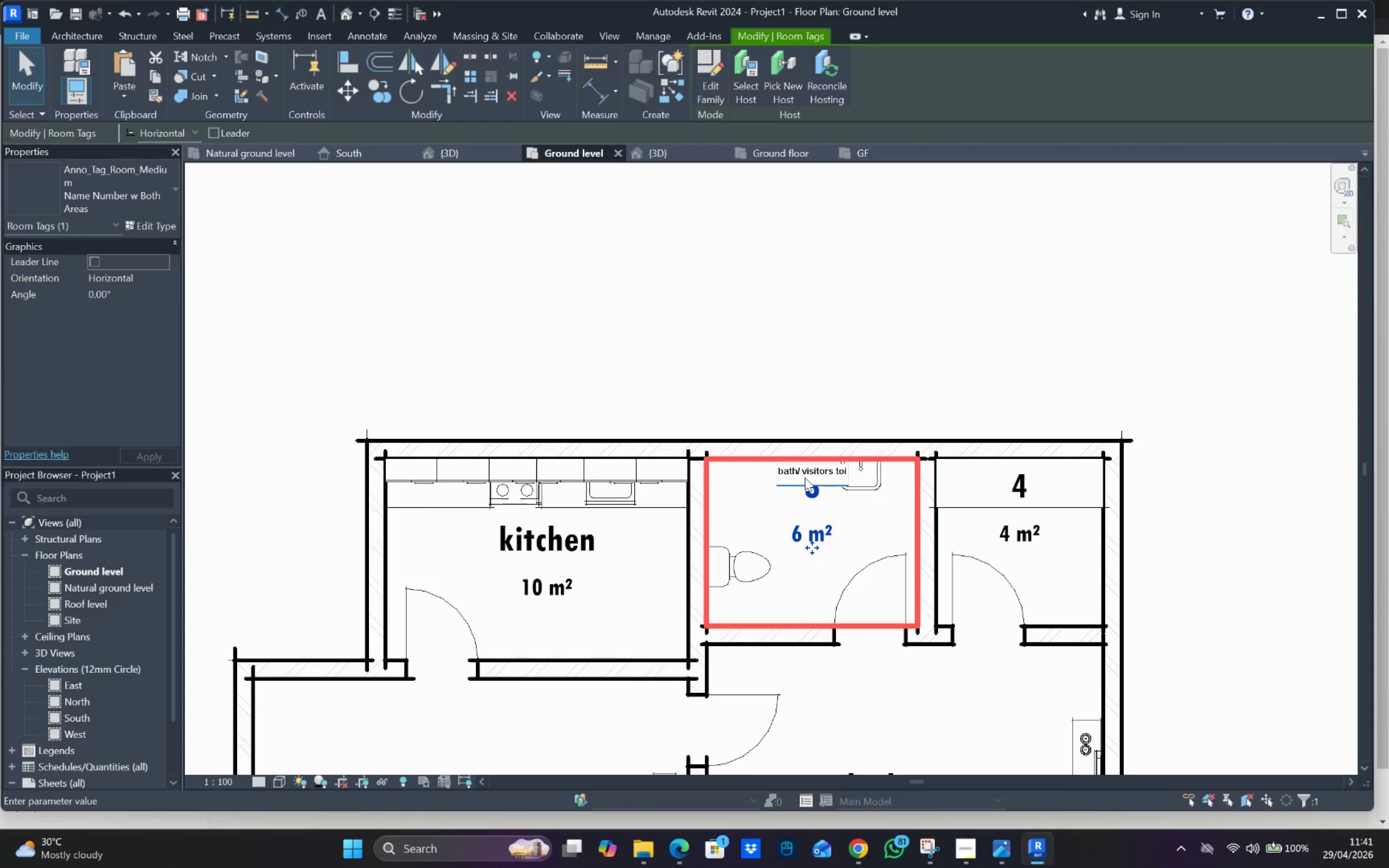 
type(let)
 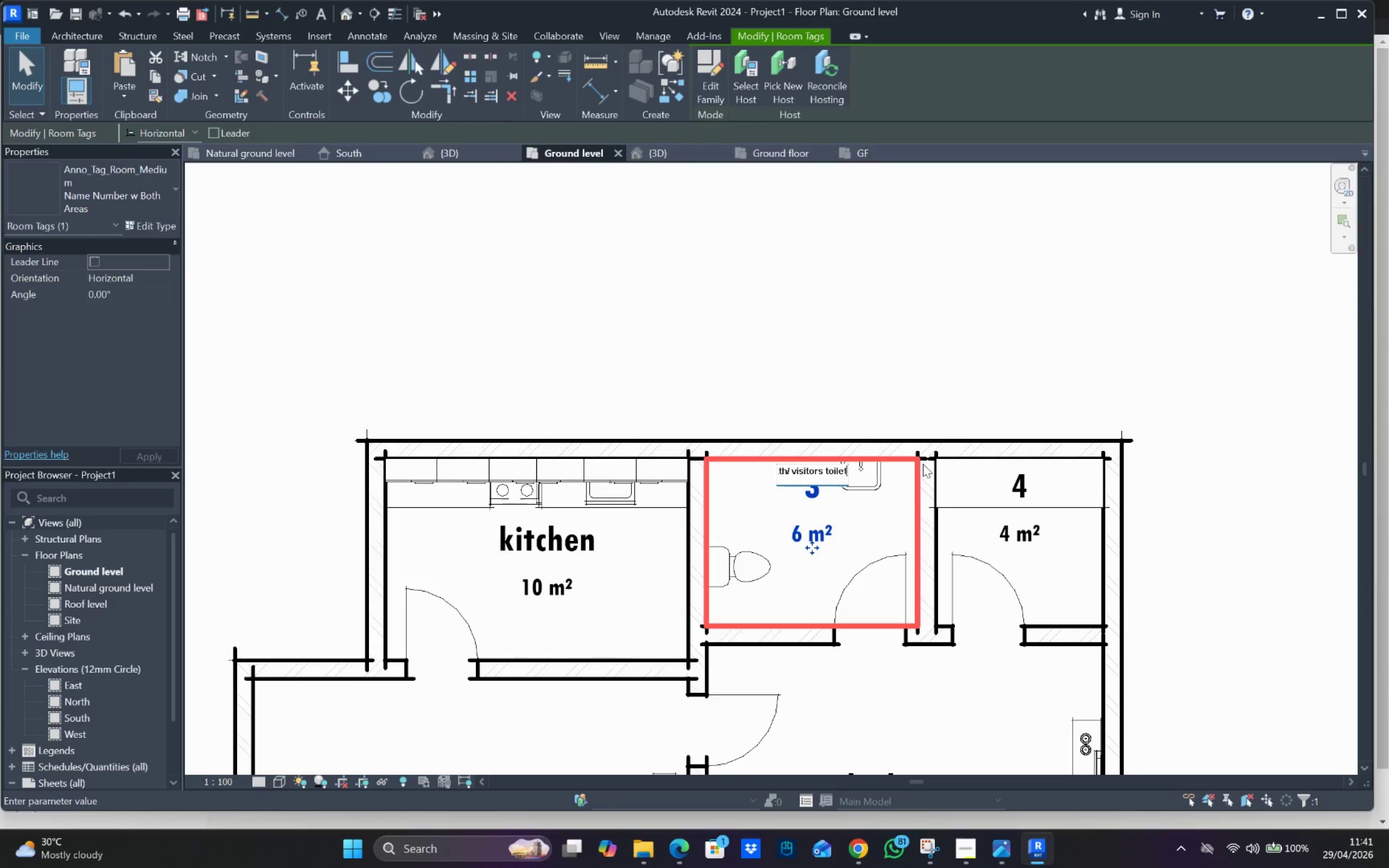 
left_click([868, 523])
 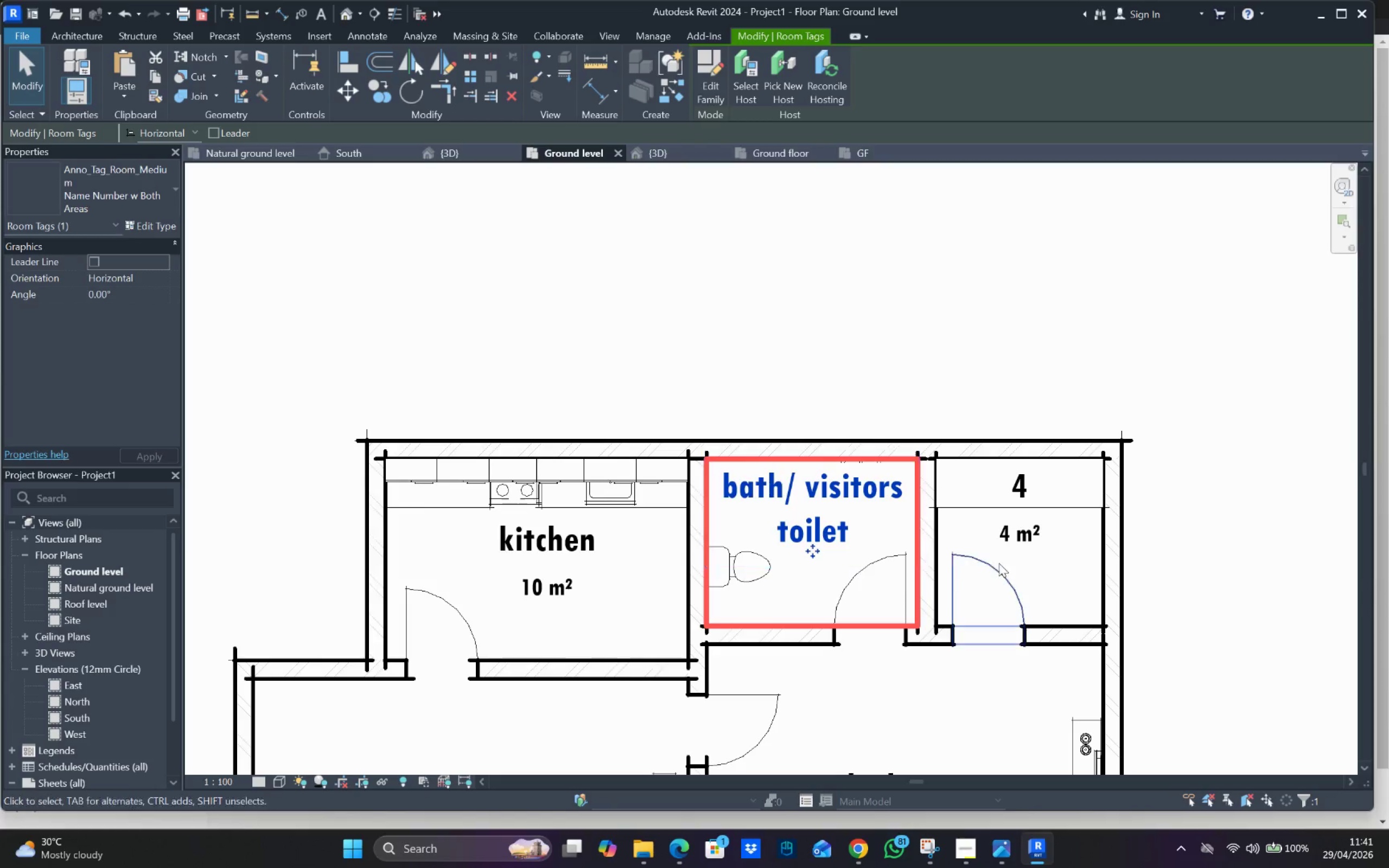 
scroll: coordinate [1015, 565], scroll_direction: down, amount: 1.0
 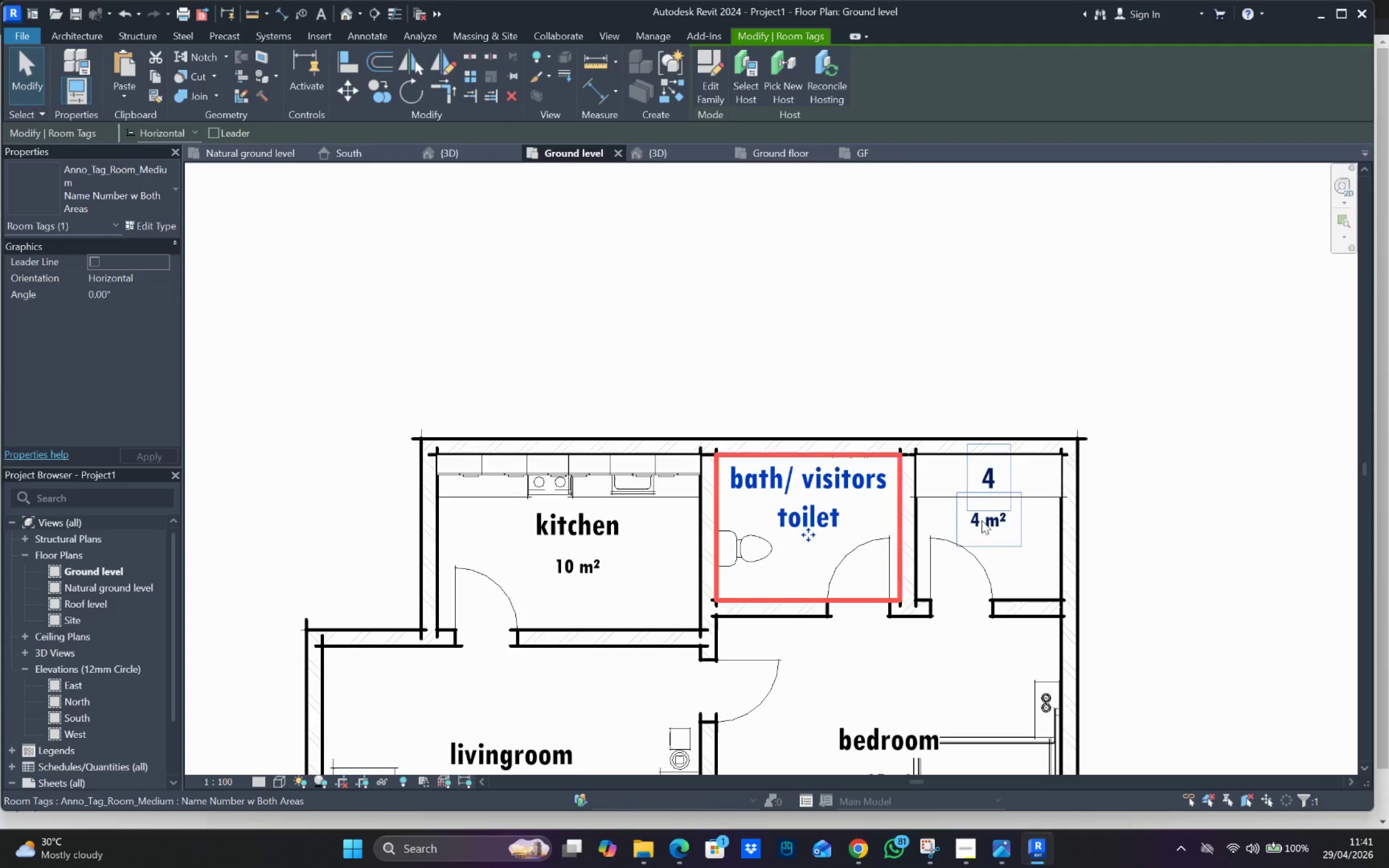 
left_click([986, 515])
 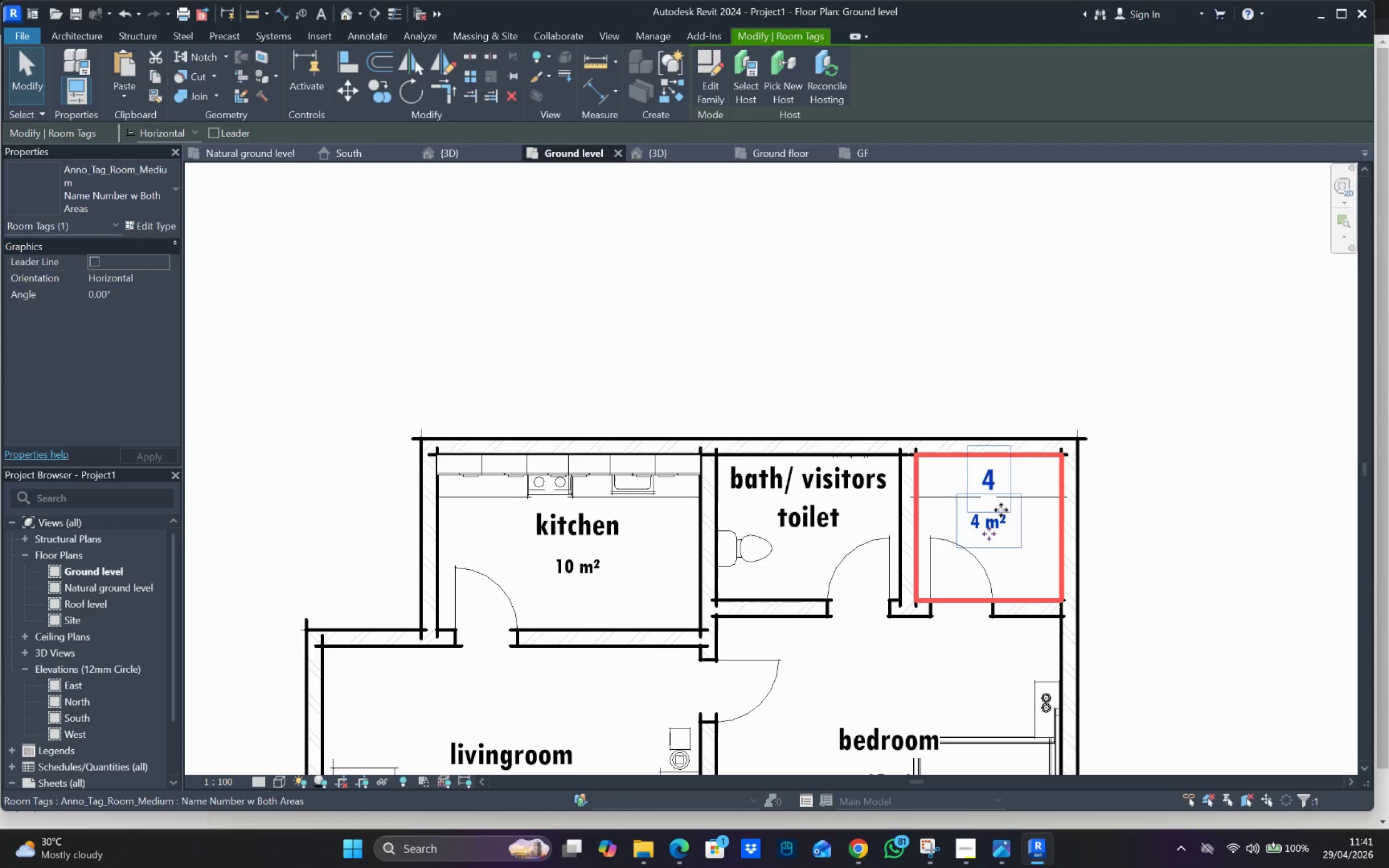 
left_click([997, 486])
 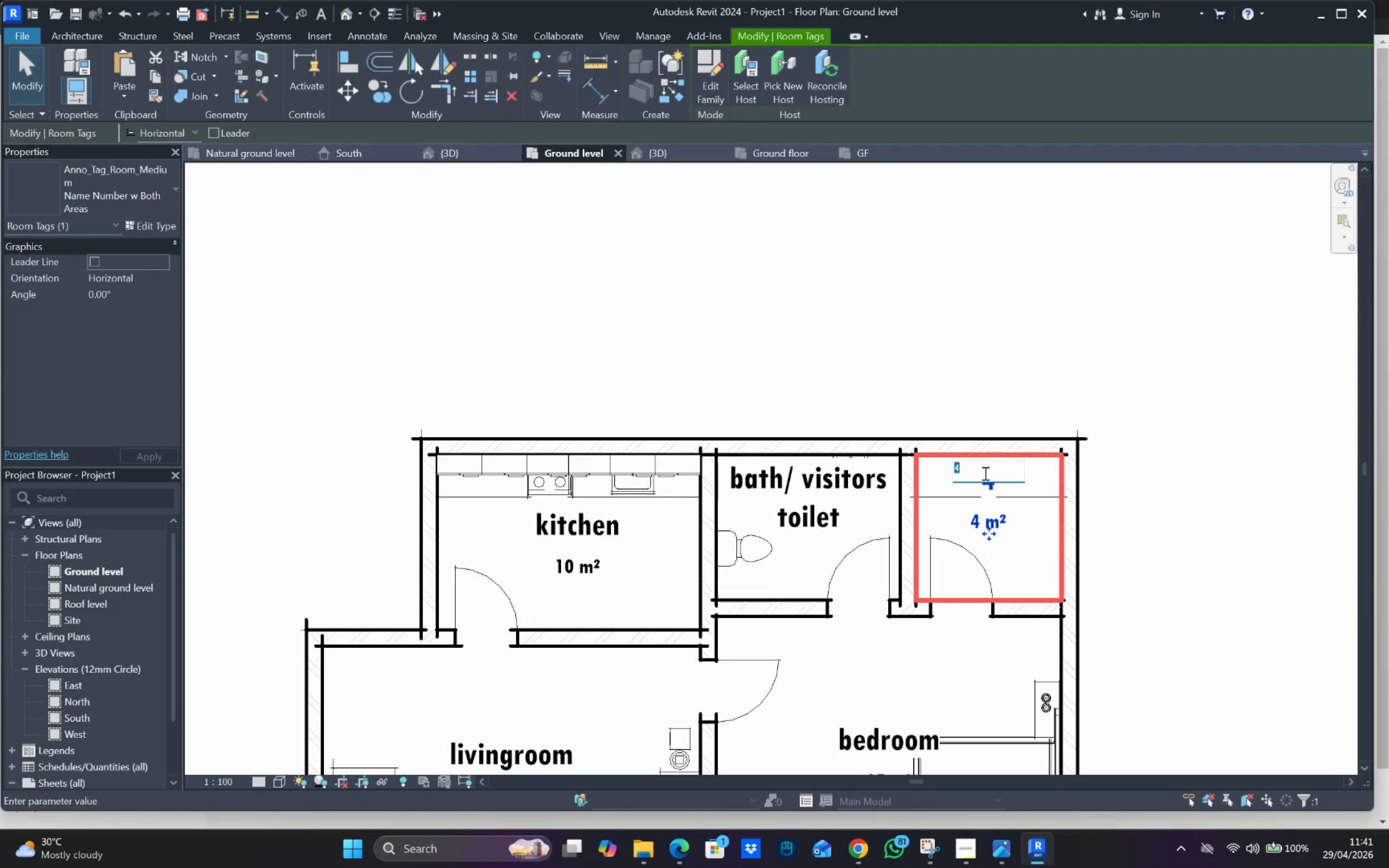 
wait(8.66)
 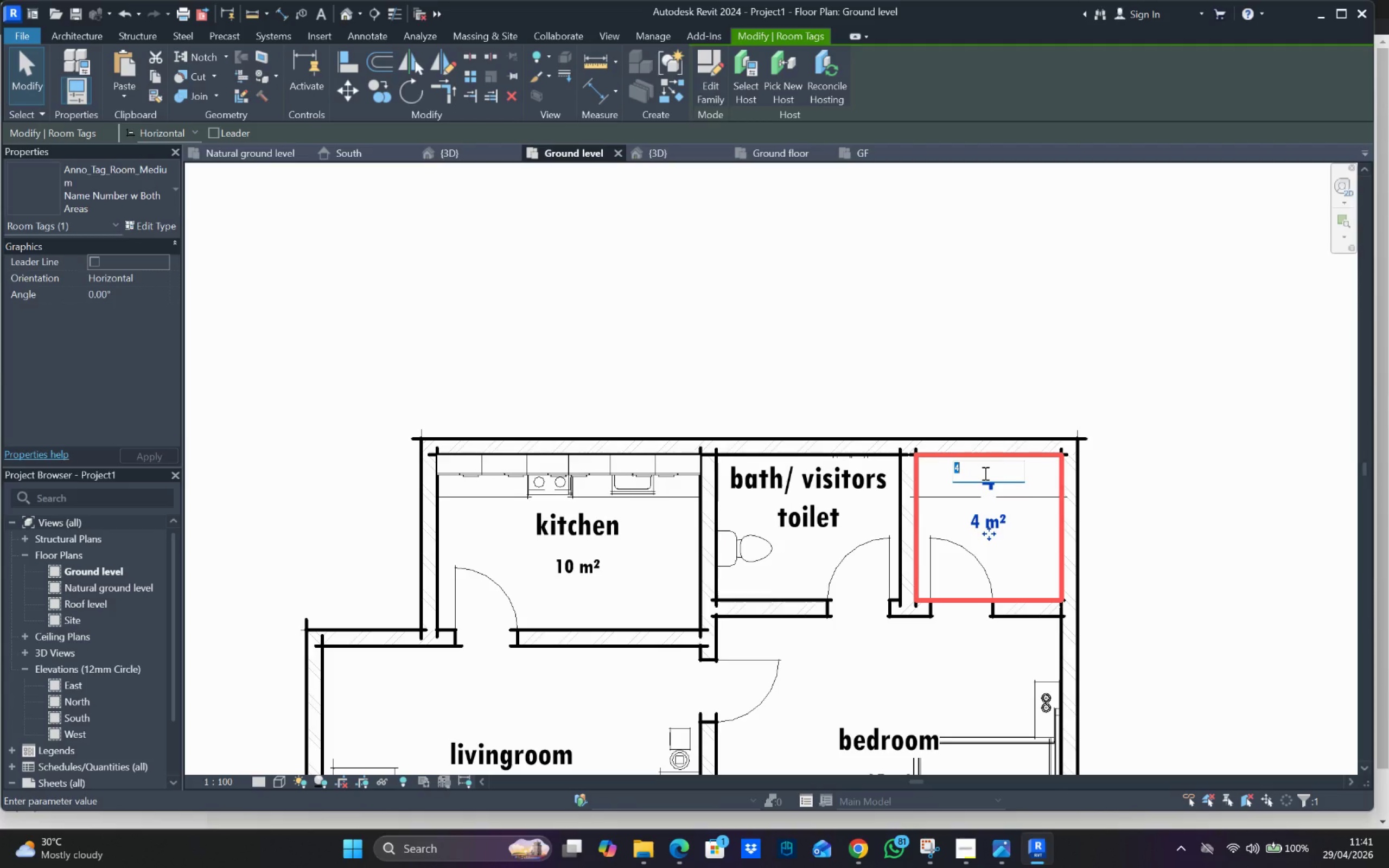 
type(closet)
 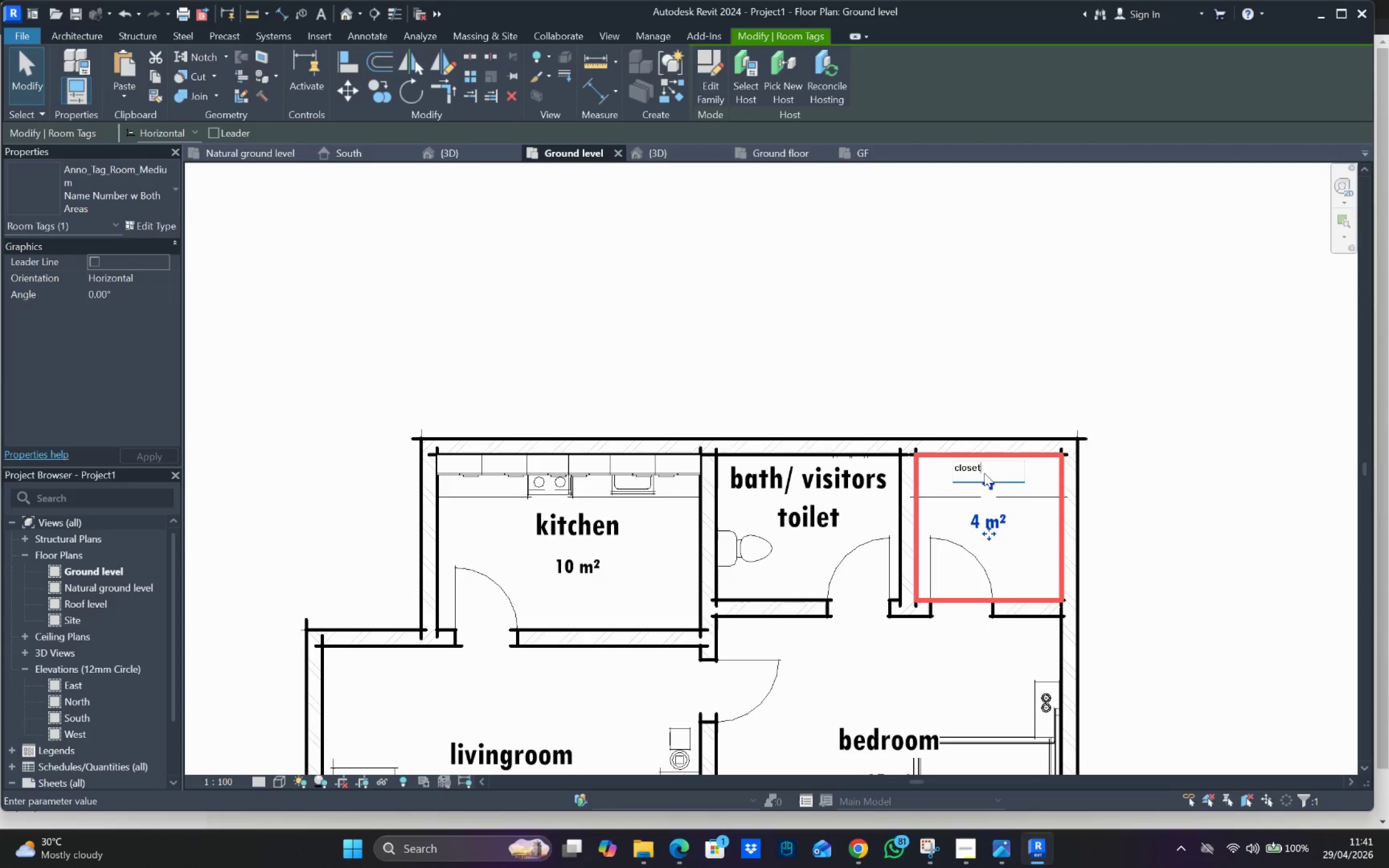 
key(Enter)
 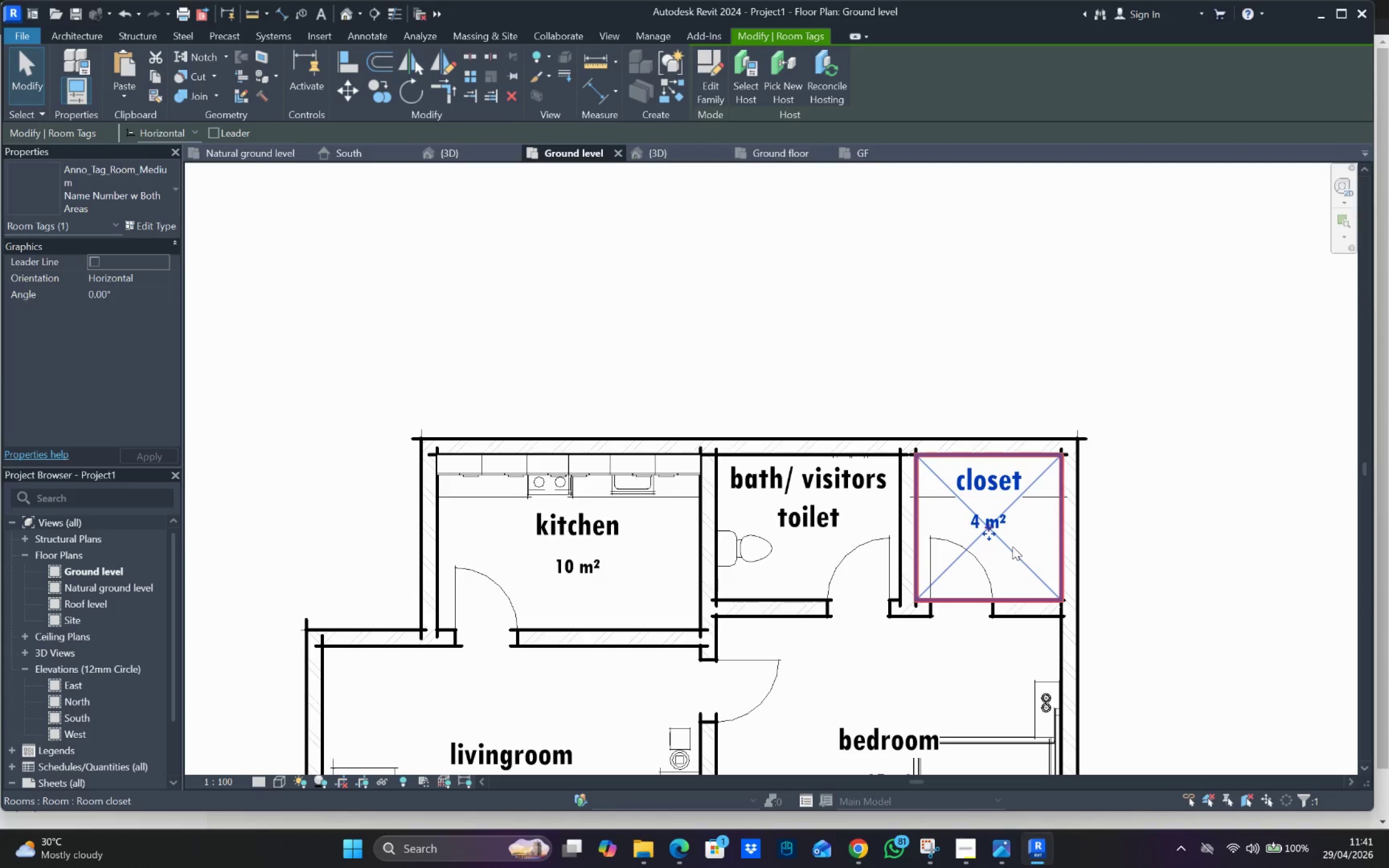 
left_click_drag(start_coordinate=[988, 531], to_coordinate=[991, 560])
 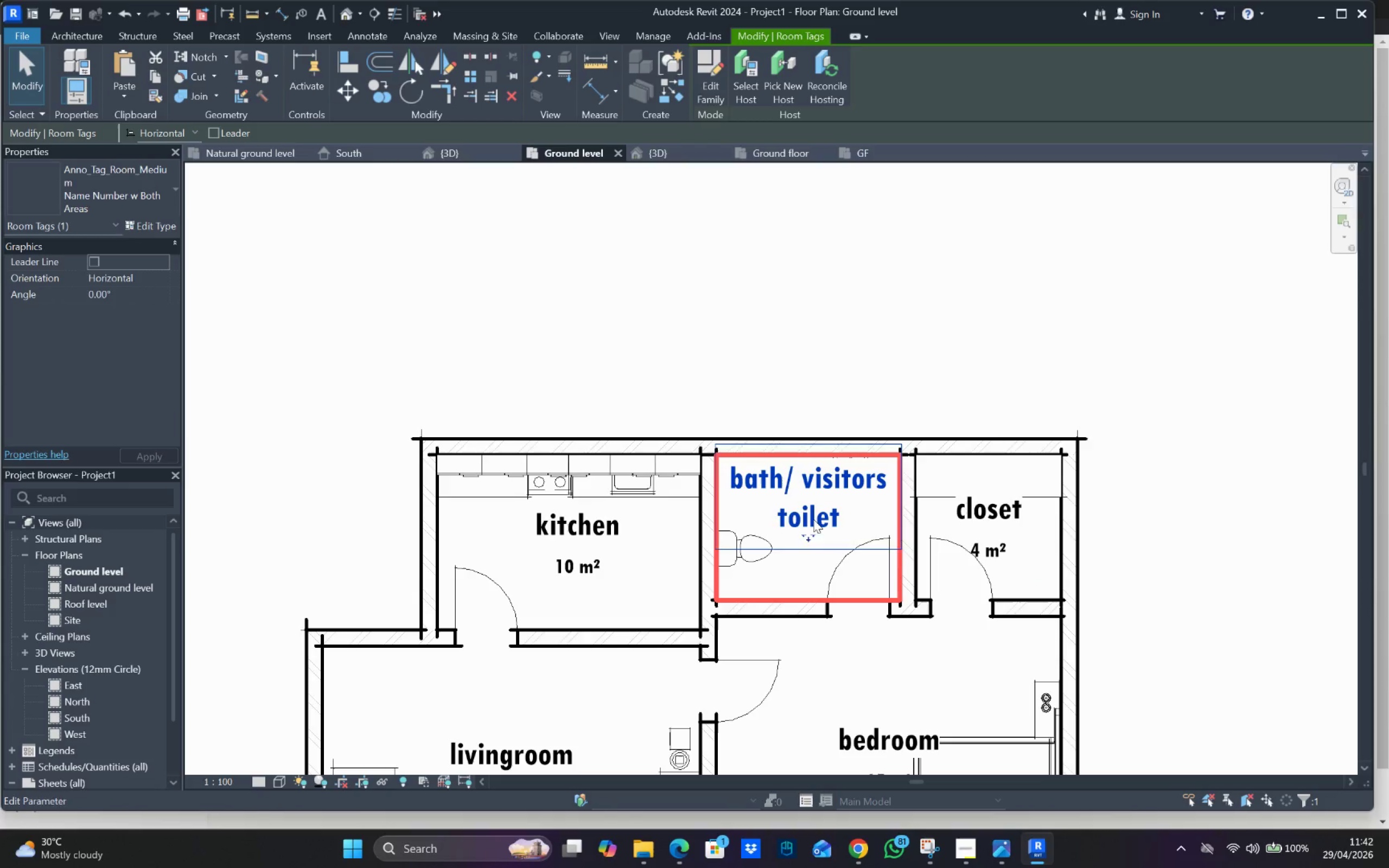 
left_click_drag(start_coordinate=[807, 539], to_coordinate=[805, 564])
 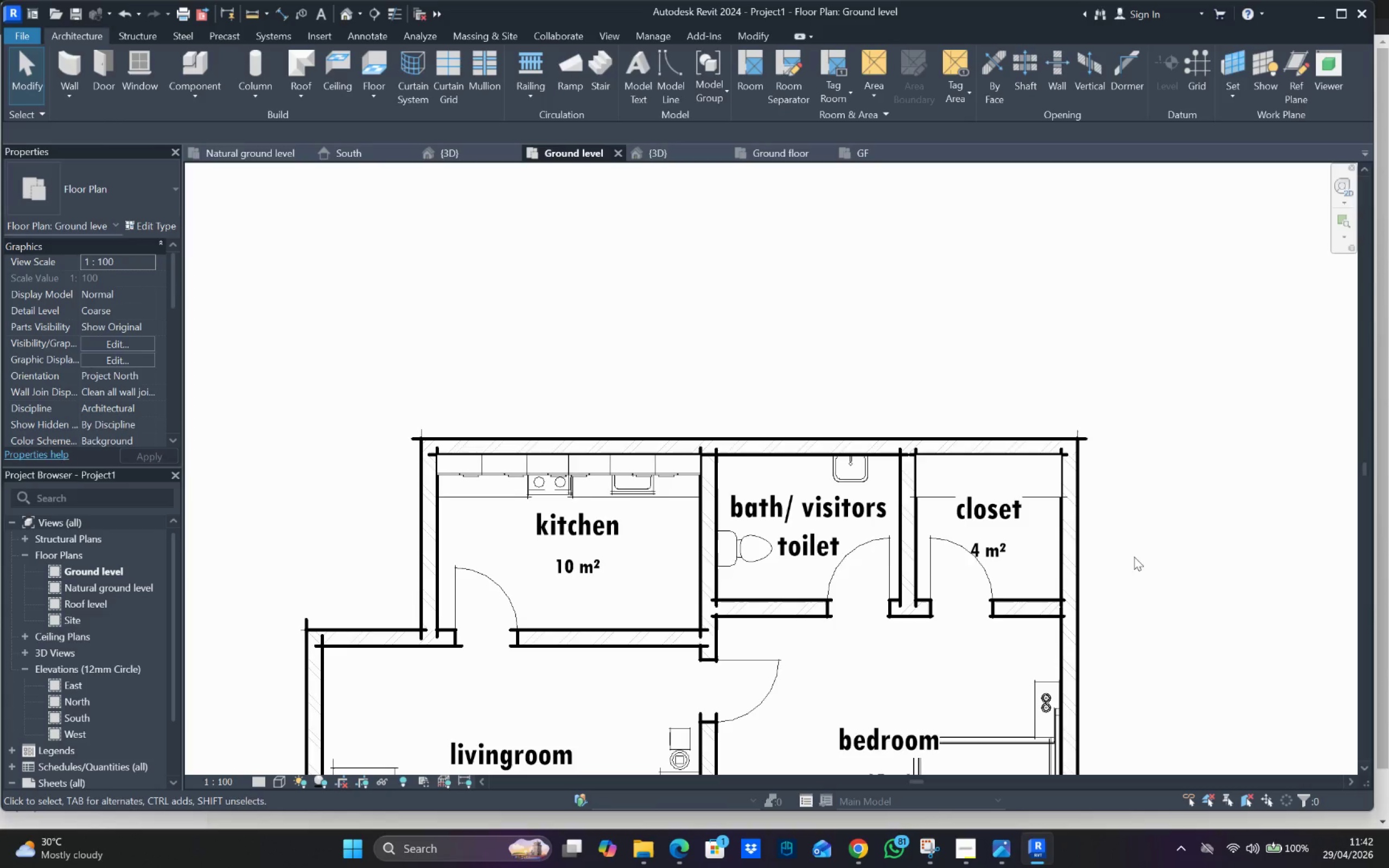 
scroll: coordinate [1111, 567], scroll_direction: down, amount: 7.0
 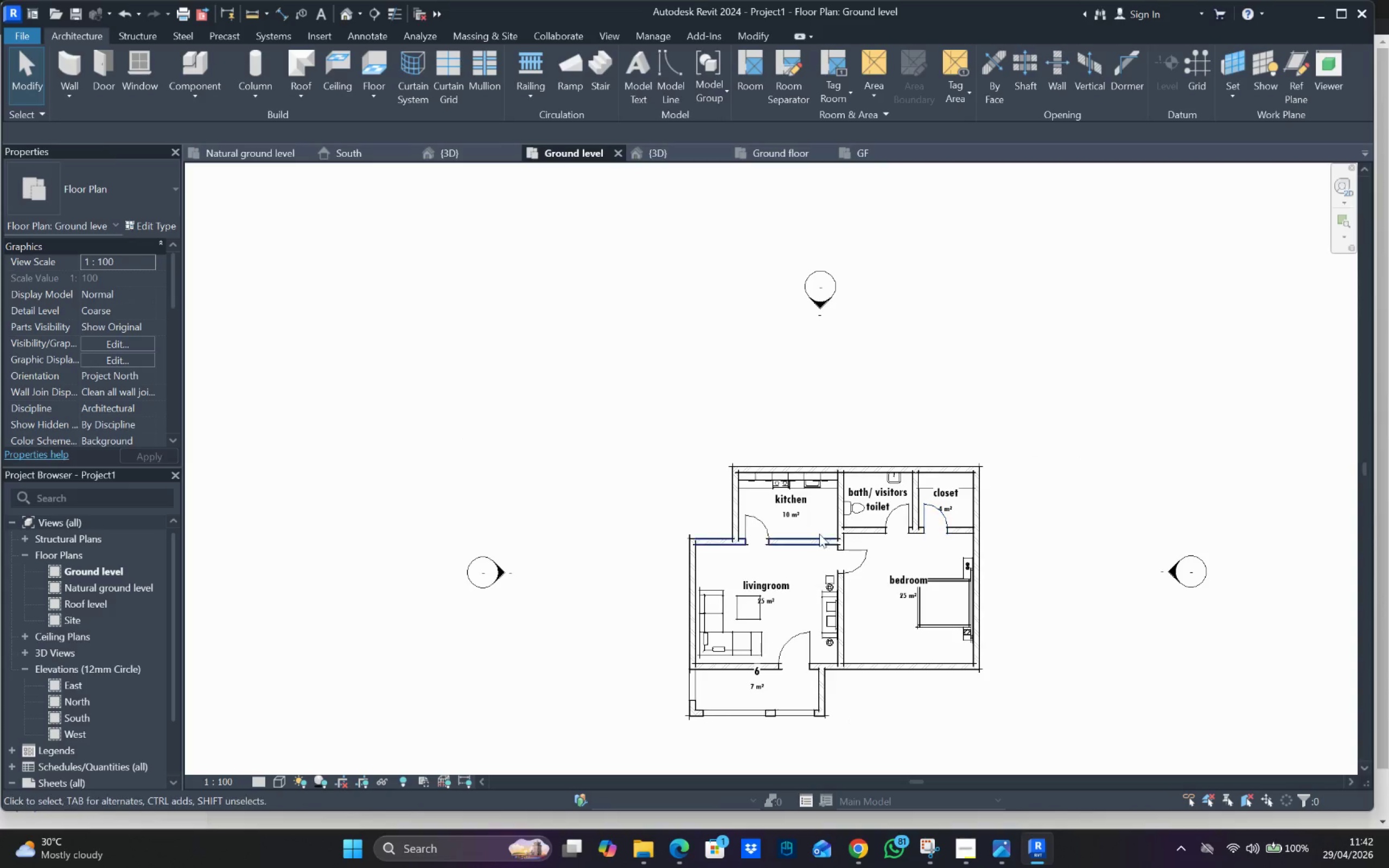 
scroll: coordinate [831, 596], scroll_direction: none, amount: 0.0
 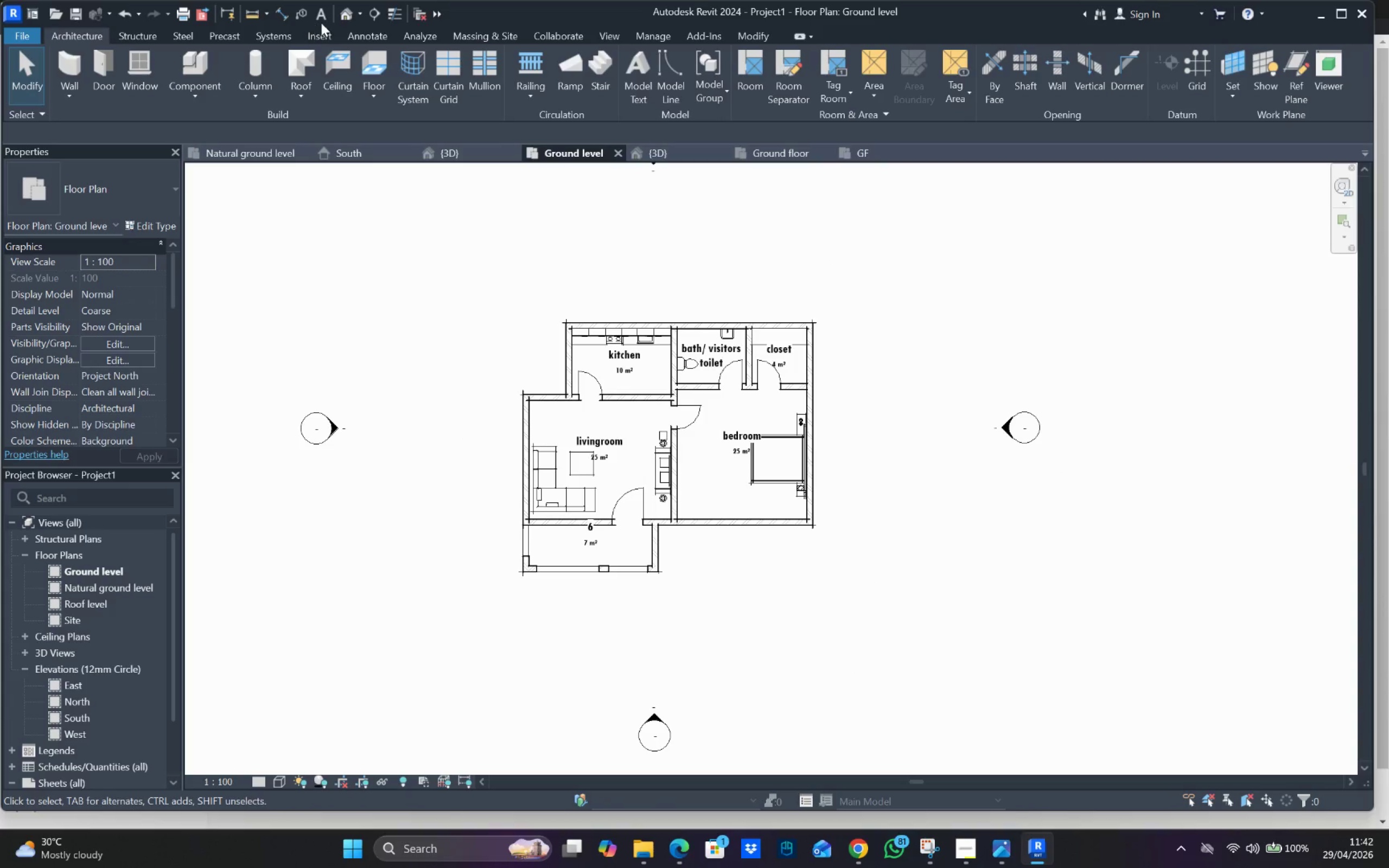 
left_click([351, 9])
 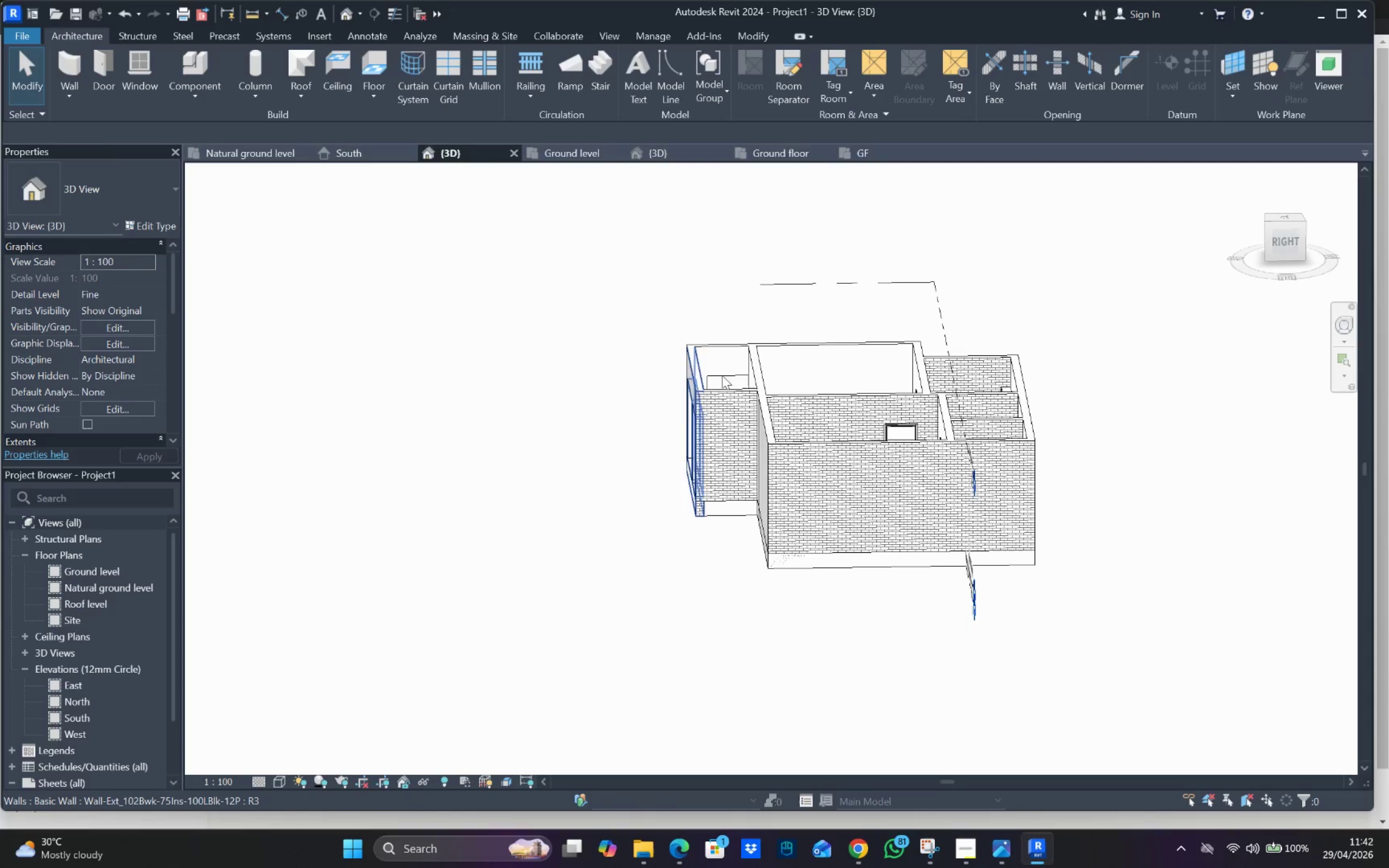 
hold_key(key=ShiftLeft, duration=1.3)
 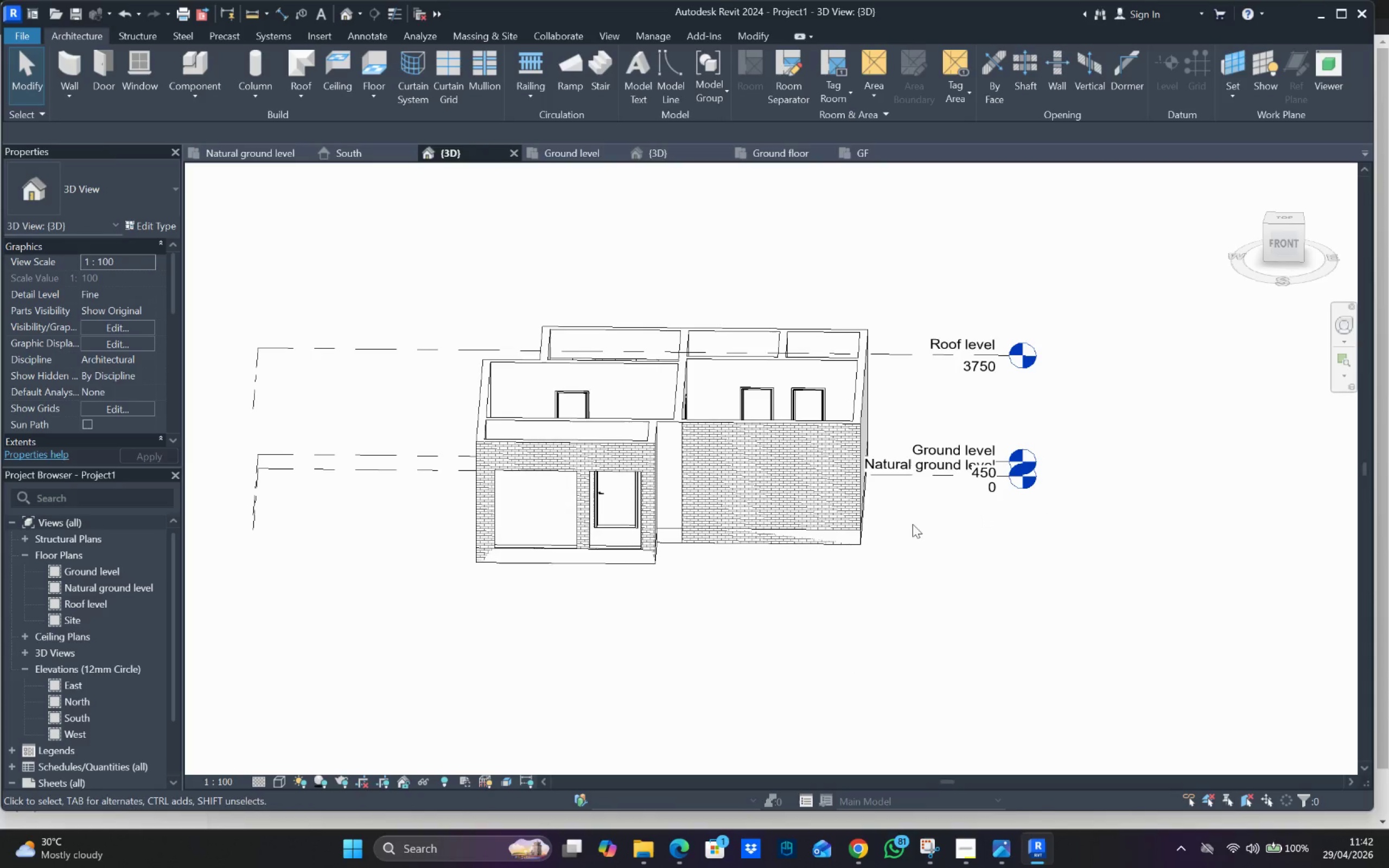 
hold_key(key=ShiftLeft, duration=0.69)
 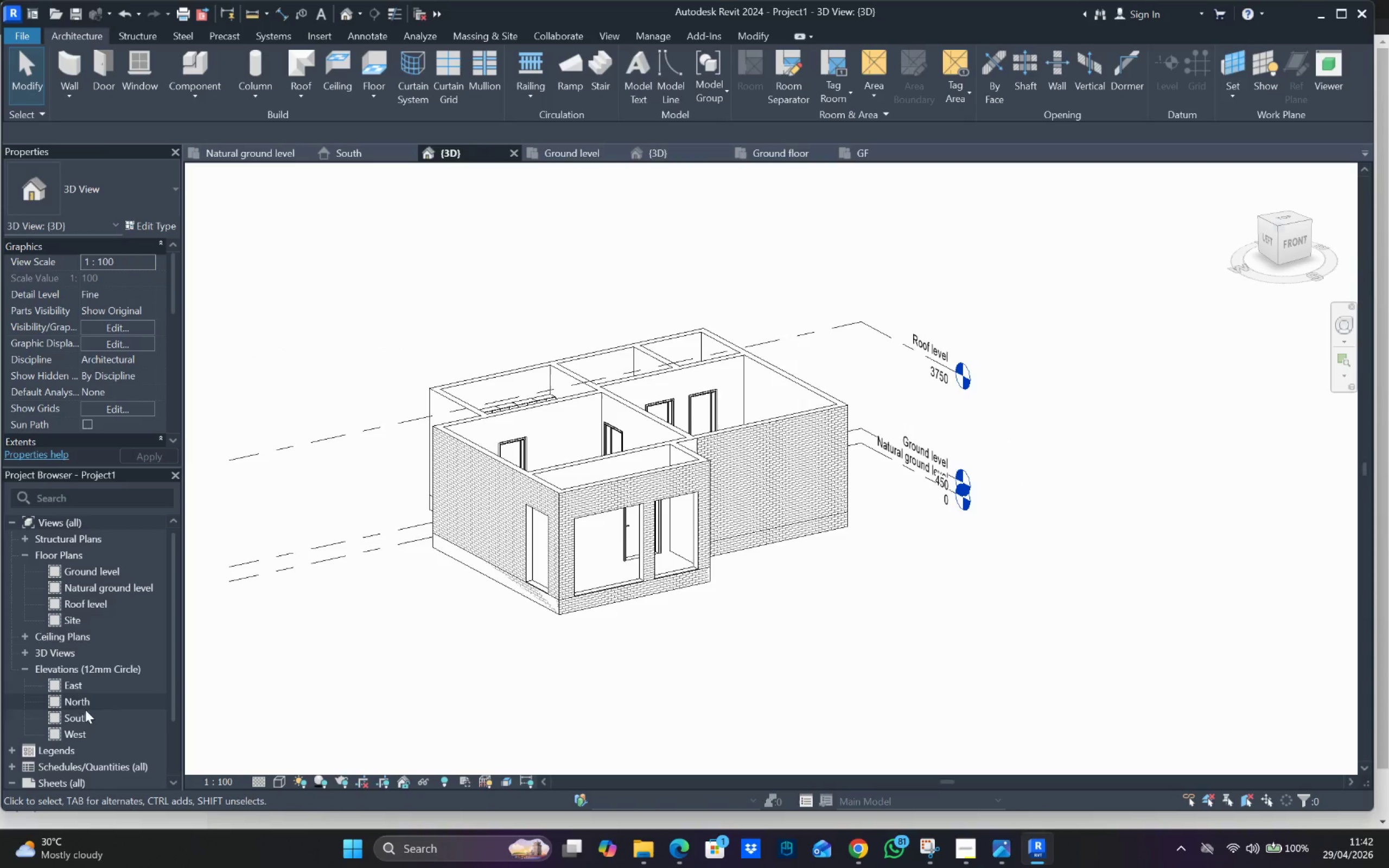 
double_click([87, 716])
 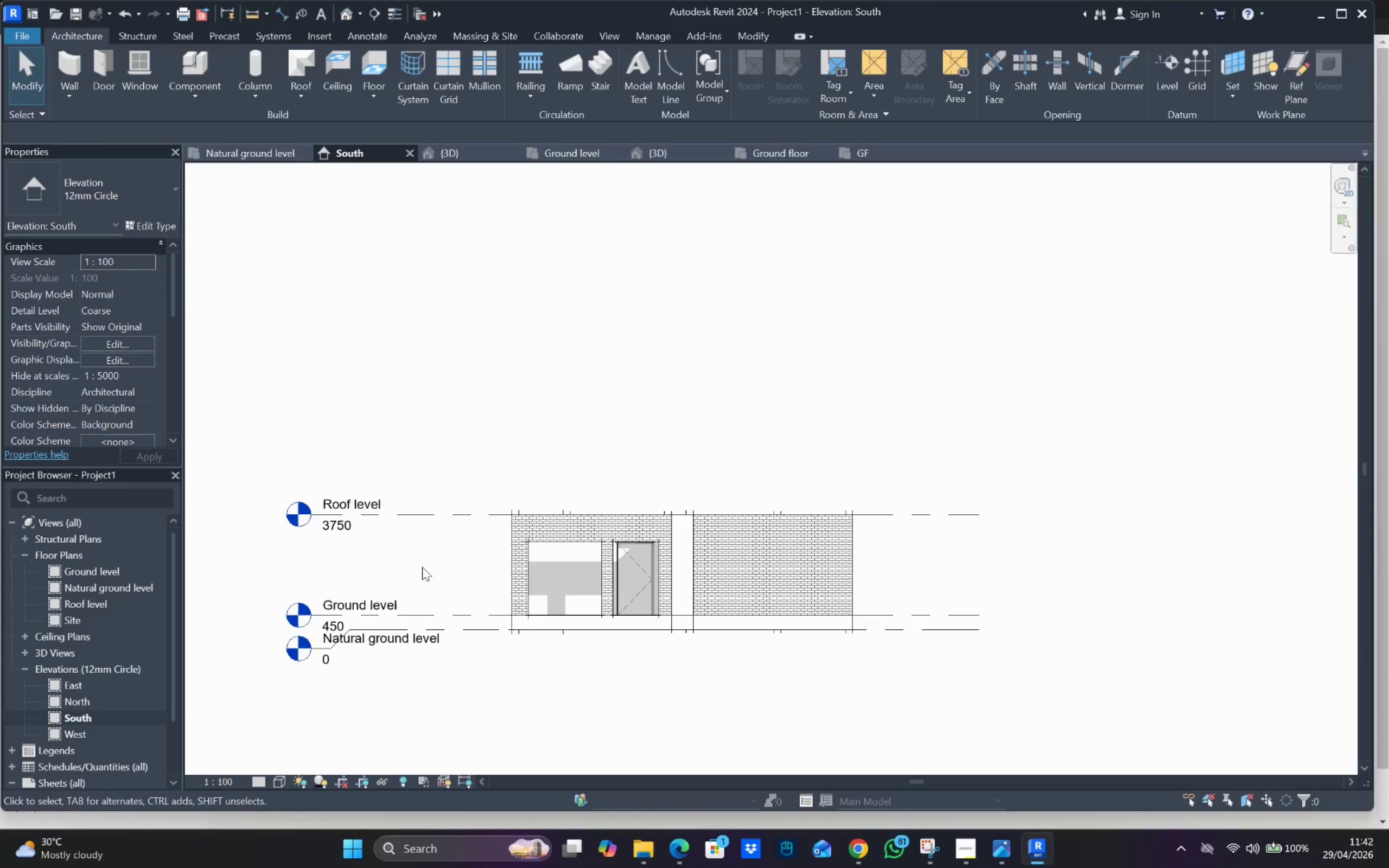 
scroll: coordinate [531, 542], scroll_direction: up, amount: 4.0
 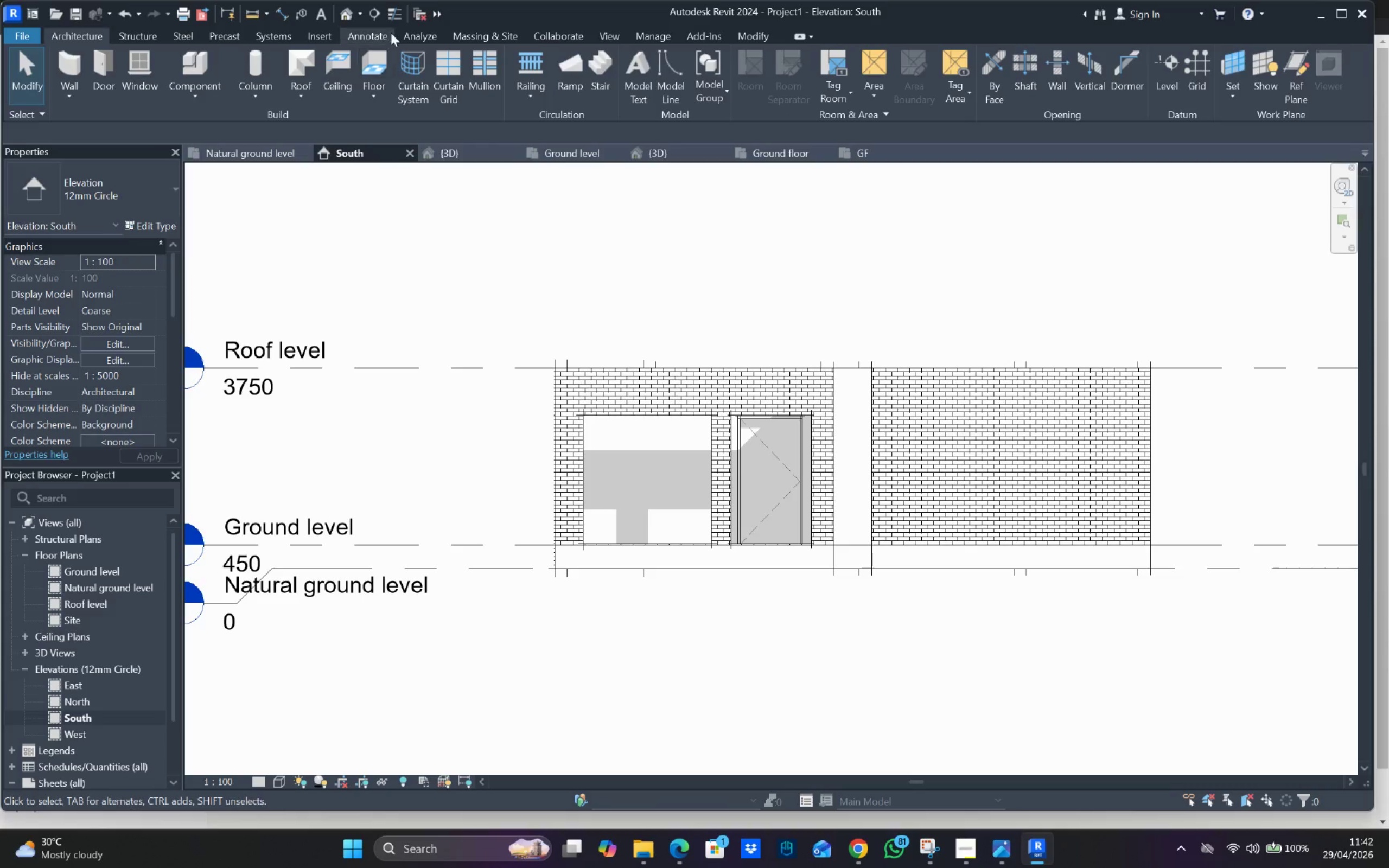 
left_click([373, 30])
 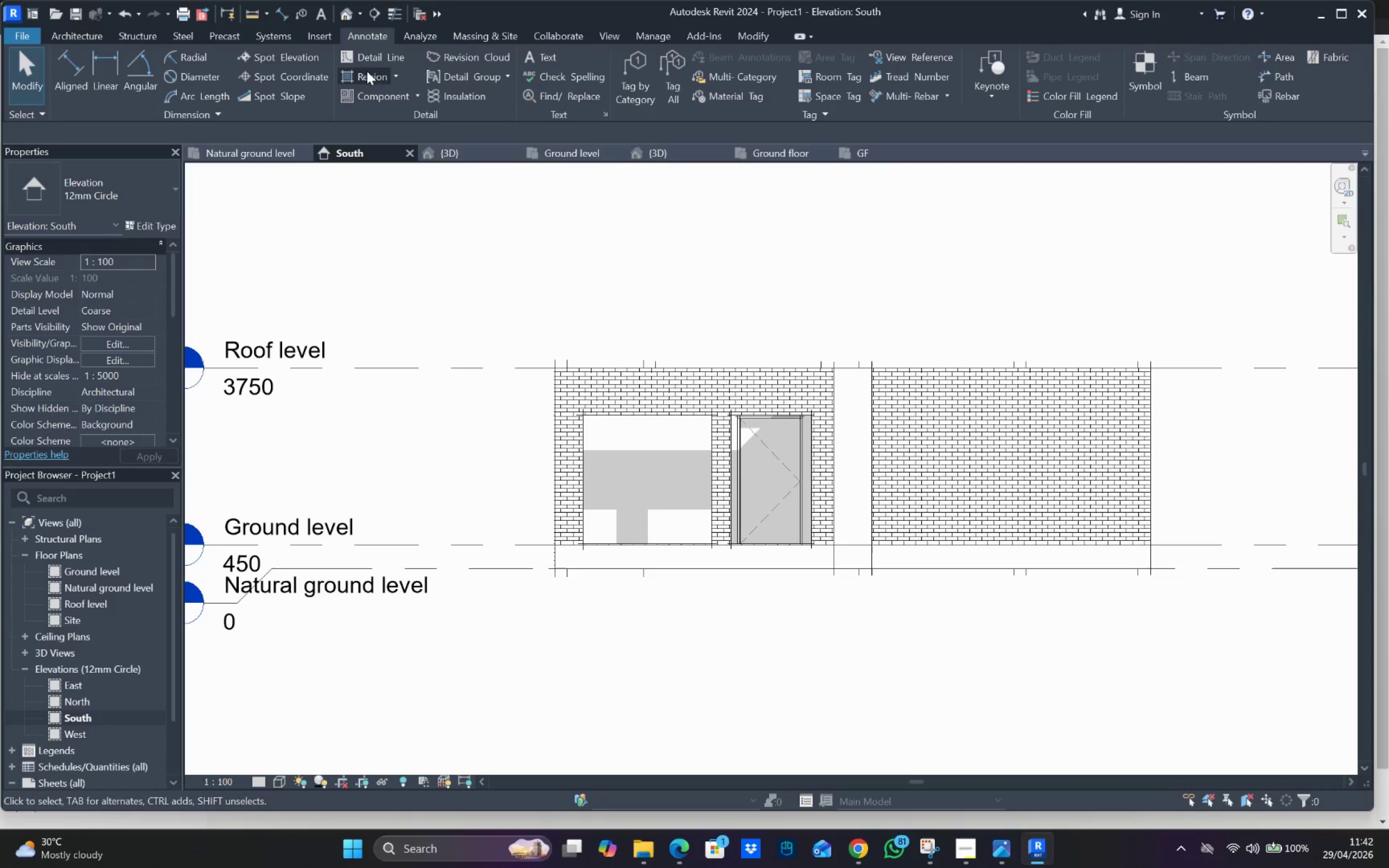 
left_click([373, 54])
 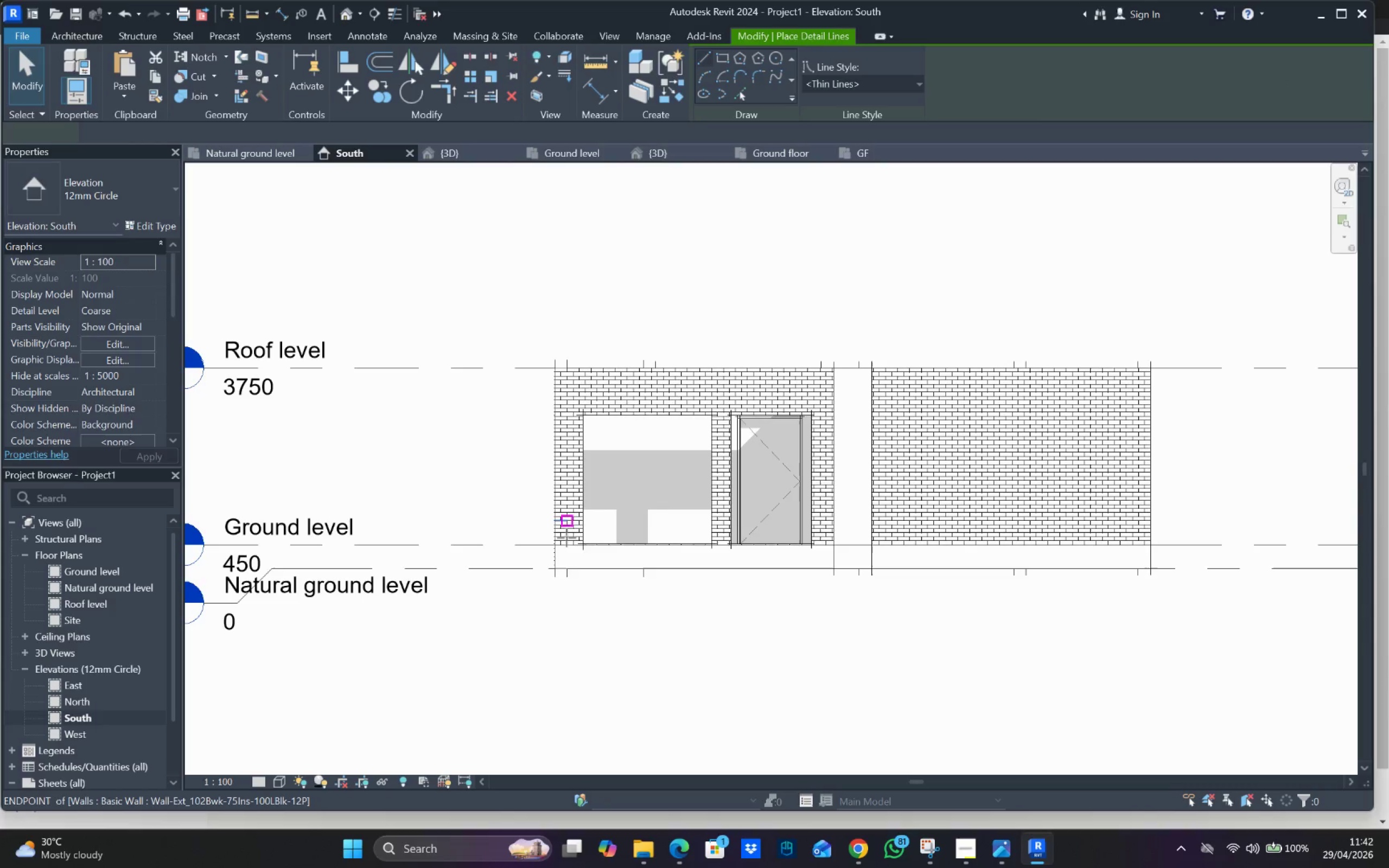 
scroll: coordinate [560, 560], scroll_direction: up, amount: 3.0
 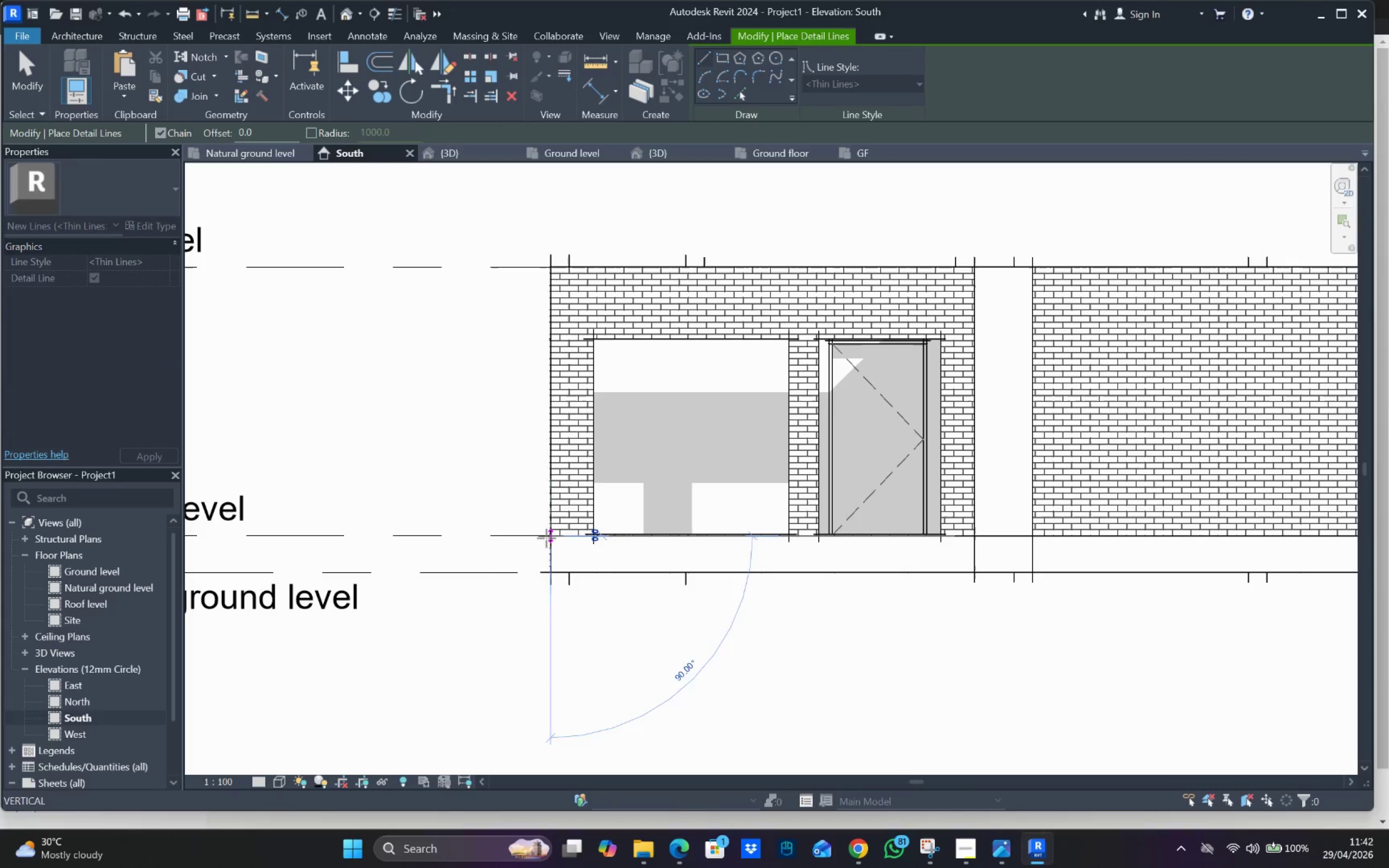 
double_click([470, 538])
 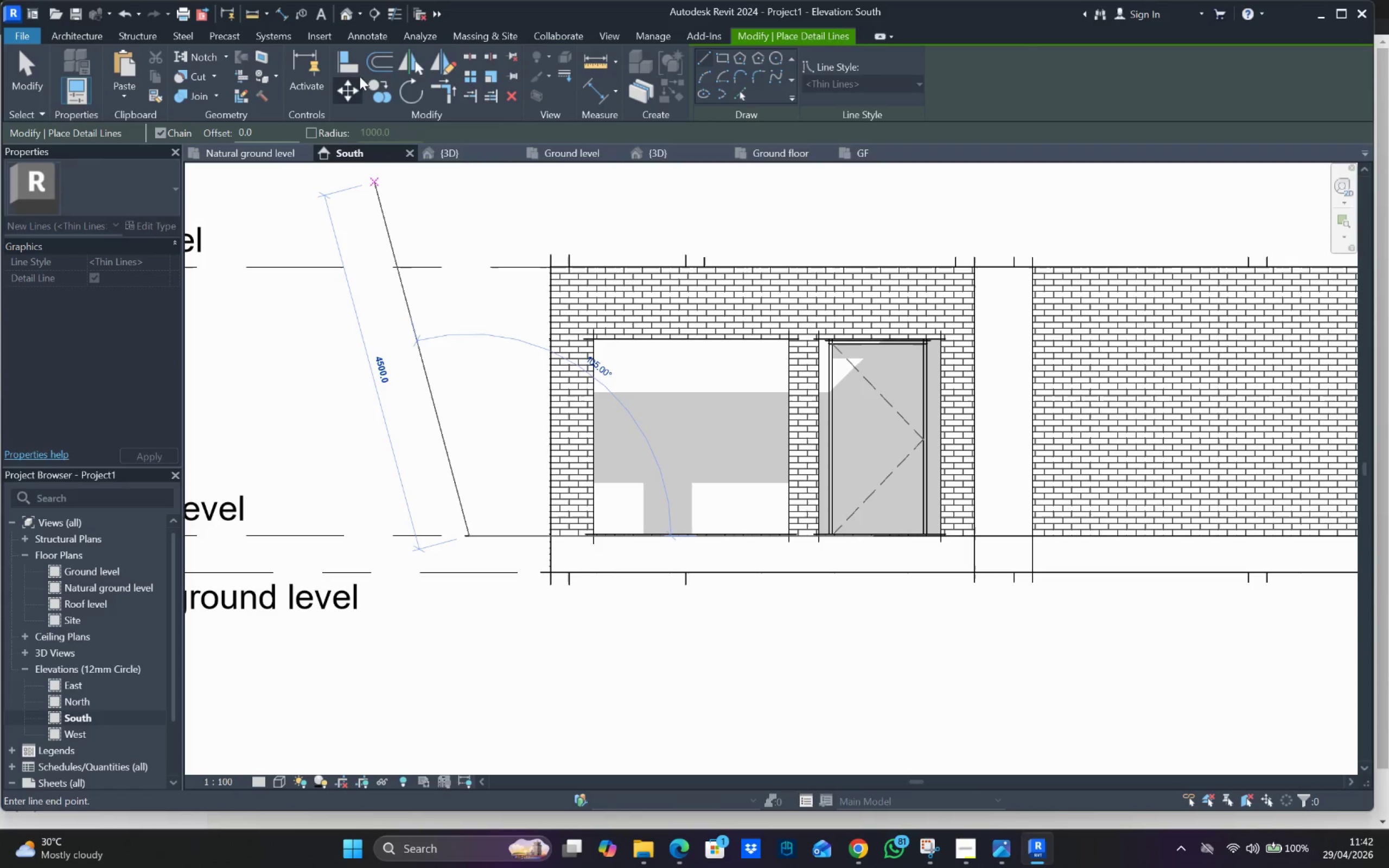 
left_click([373, 53])
 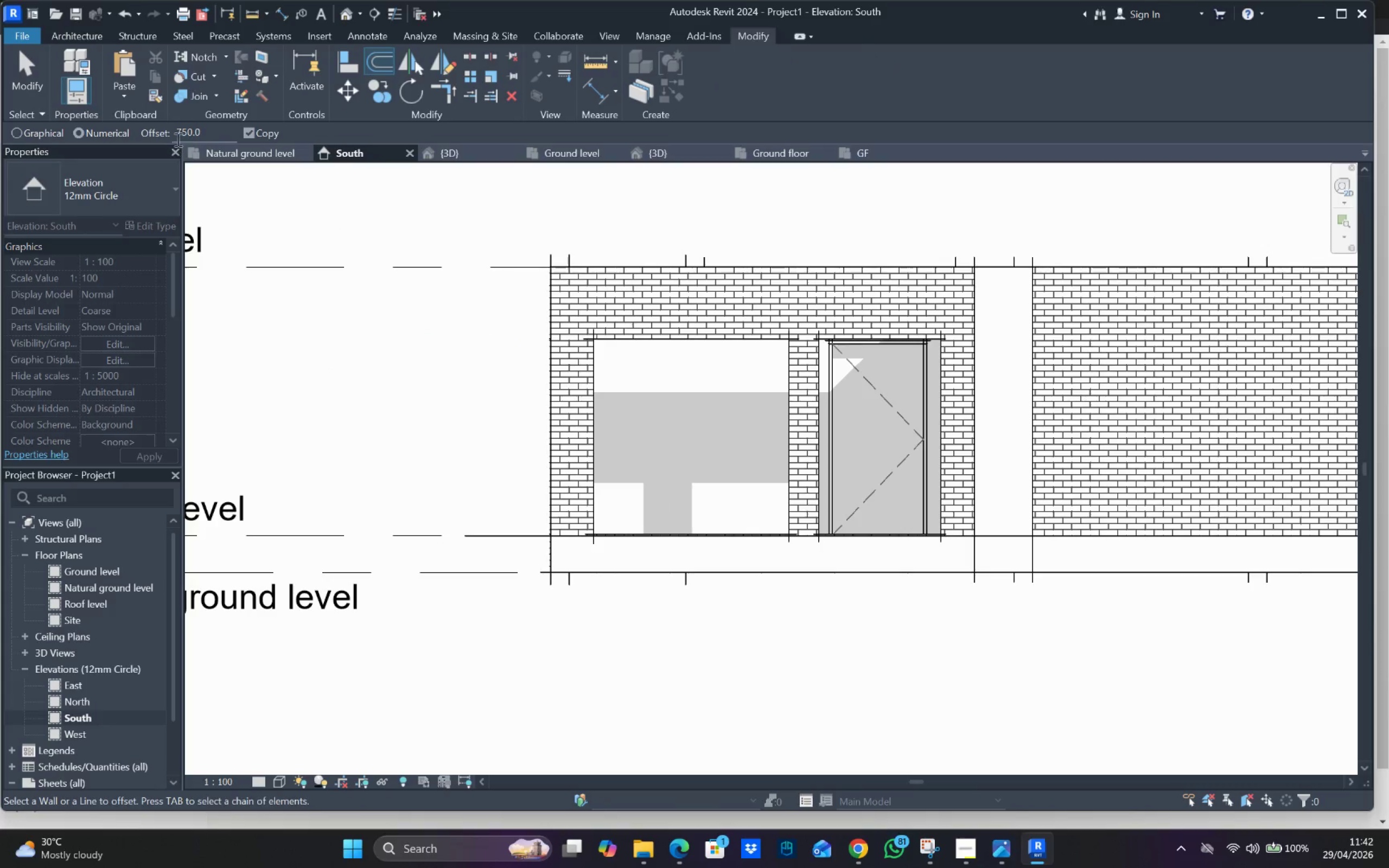 
double_click([187, 126])
 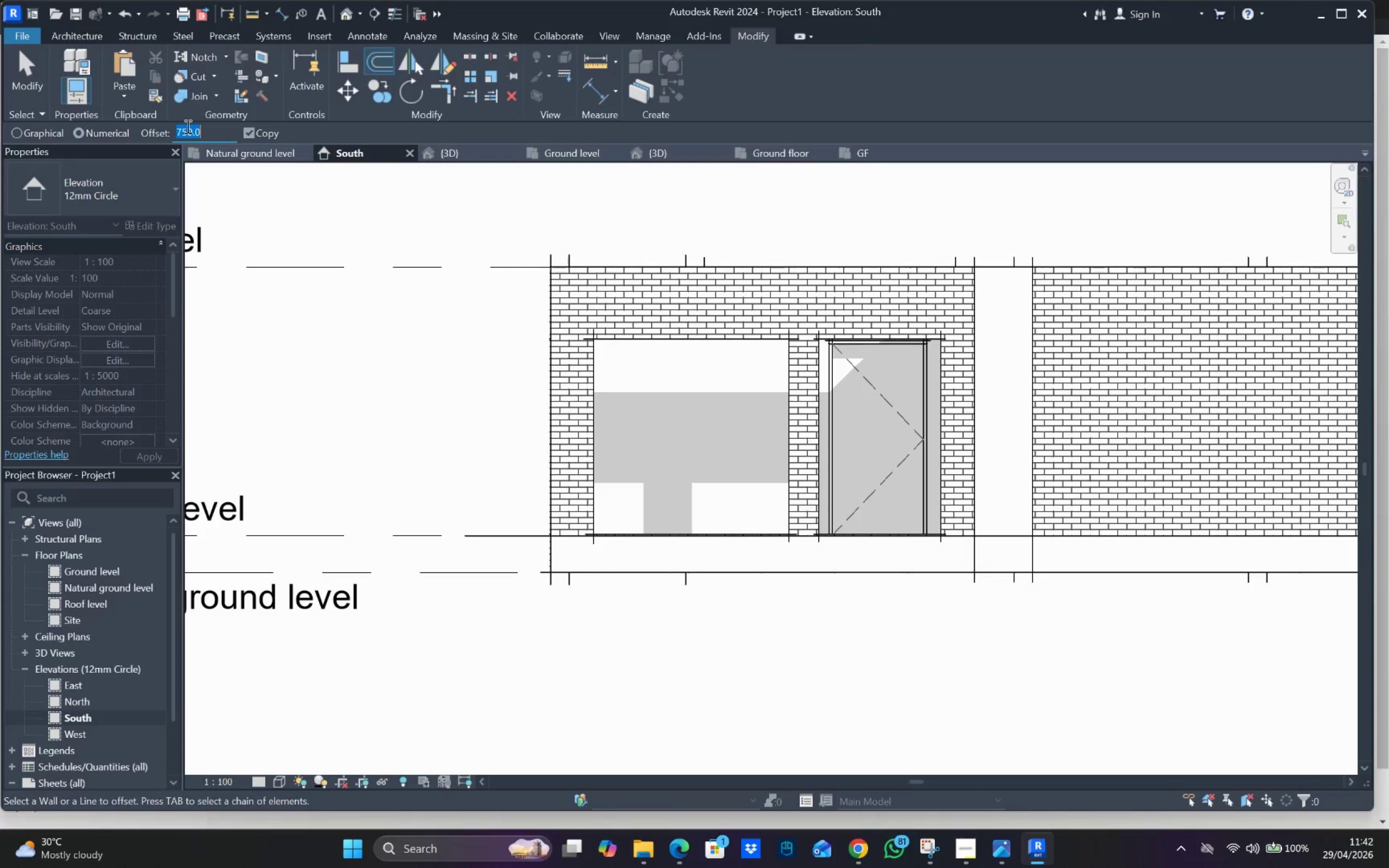 
type(3000)
 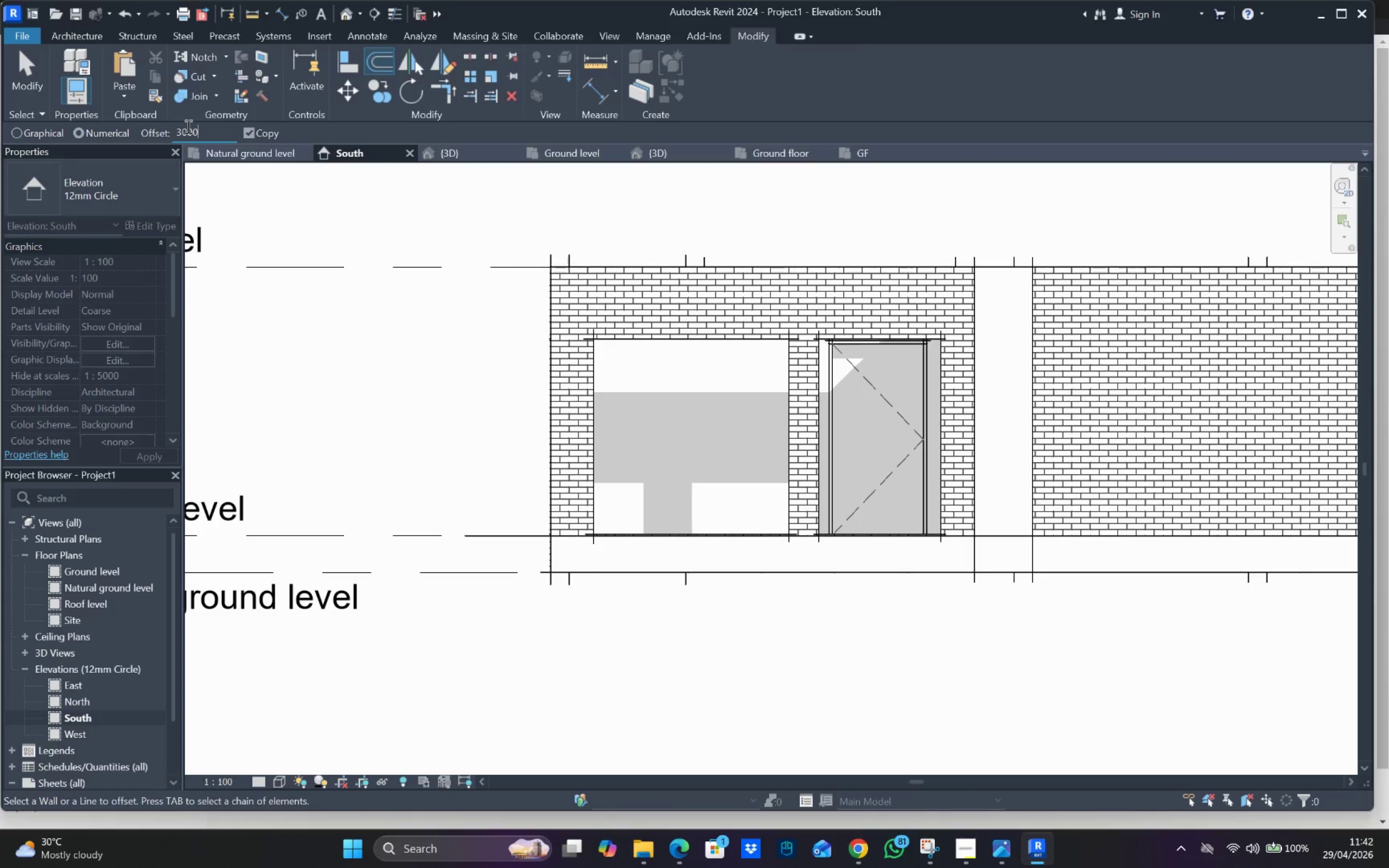 
key(Enter)
 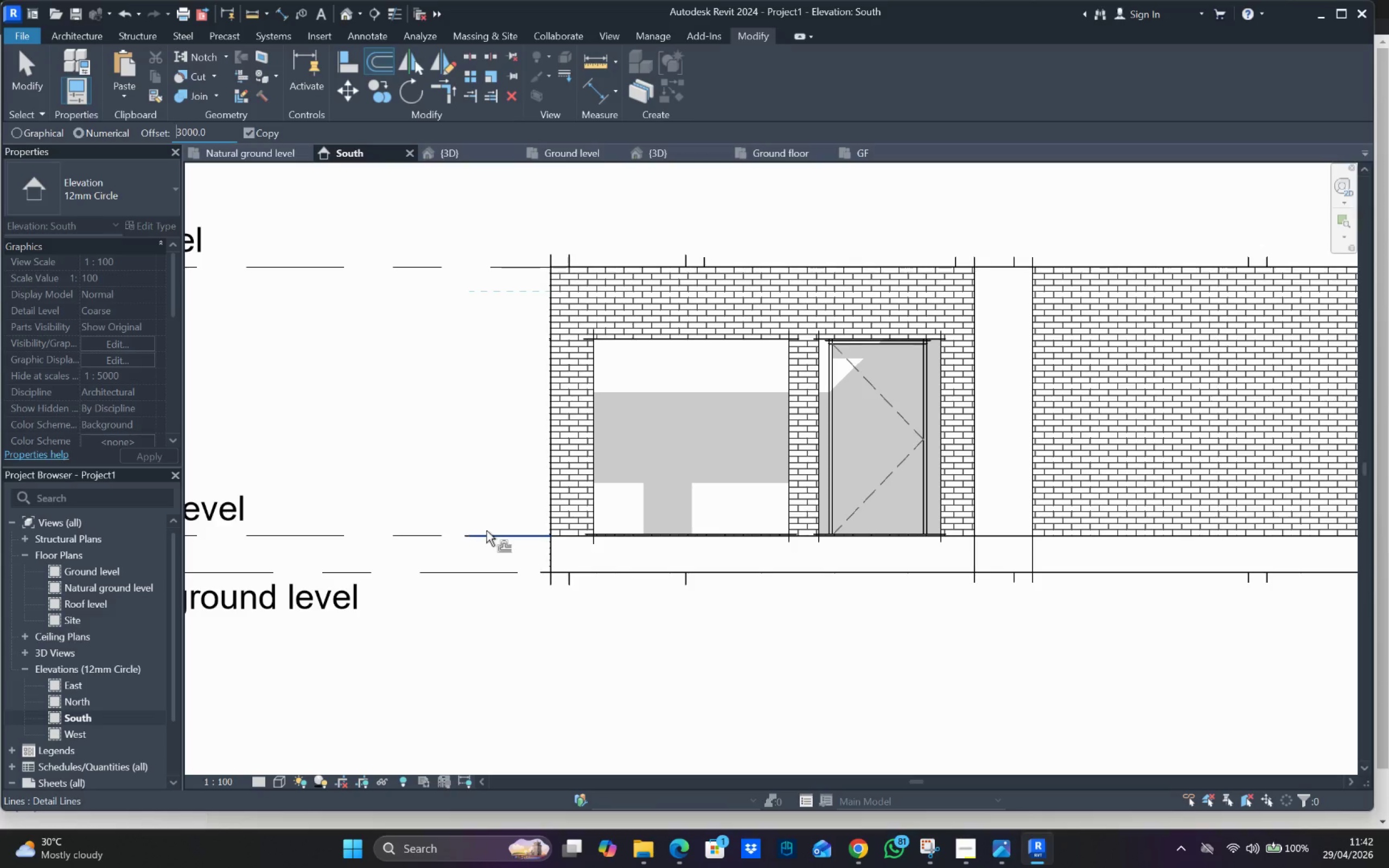 
left_click([486, 531])
 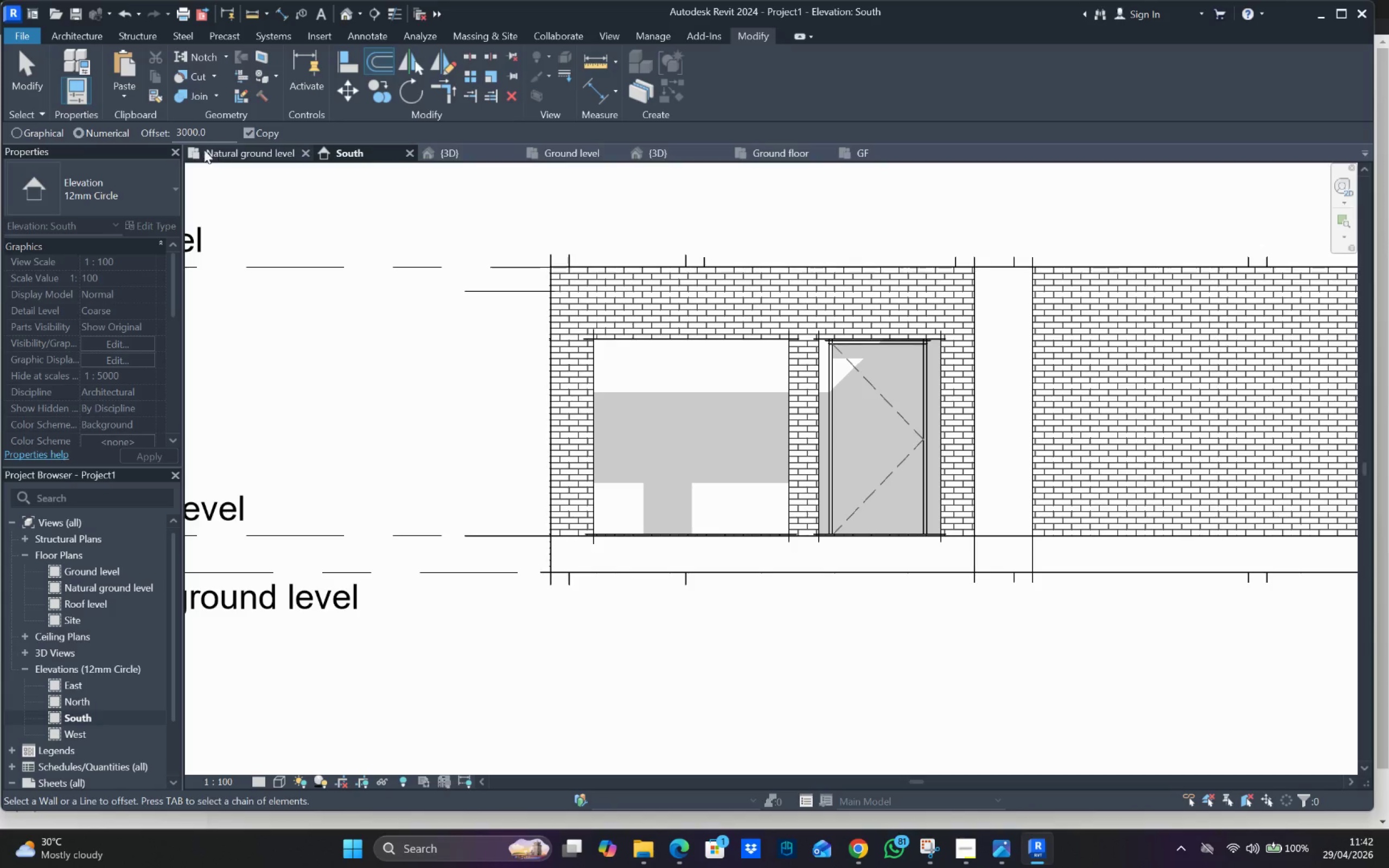 
double_click([192, 127])
 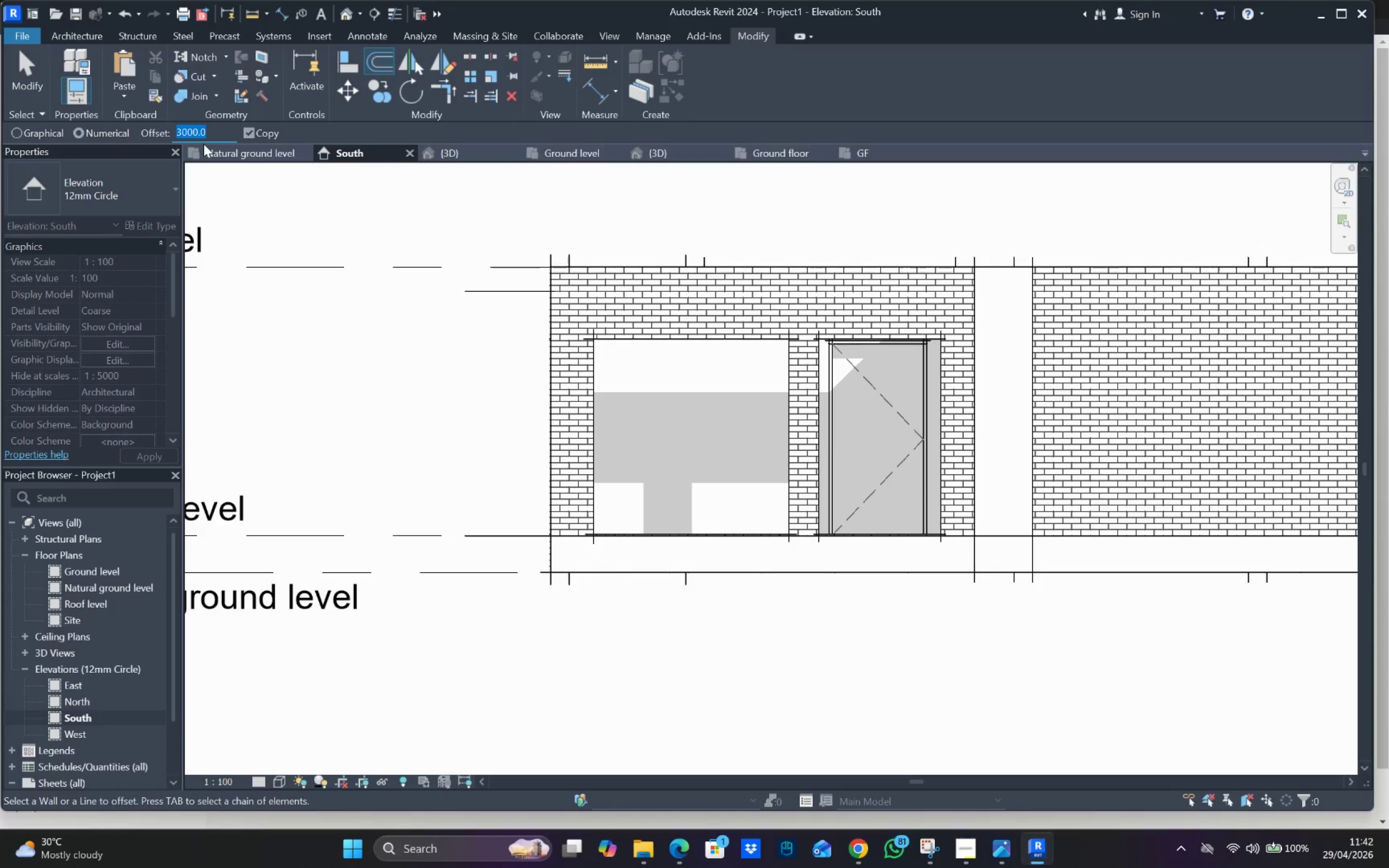 
type(2700)
 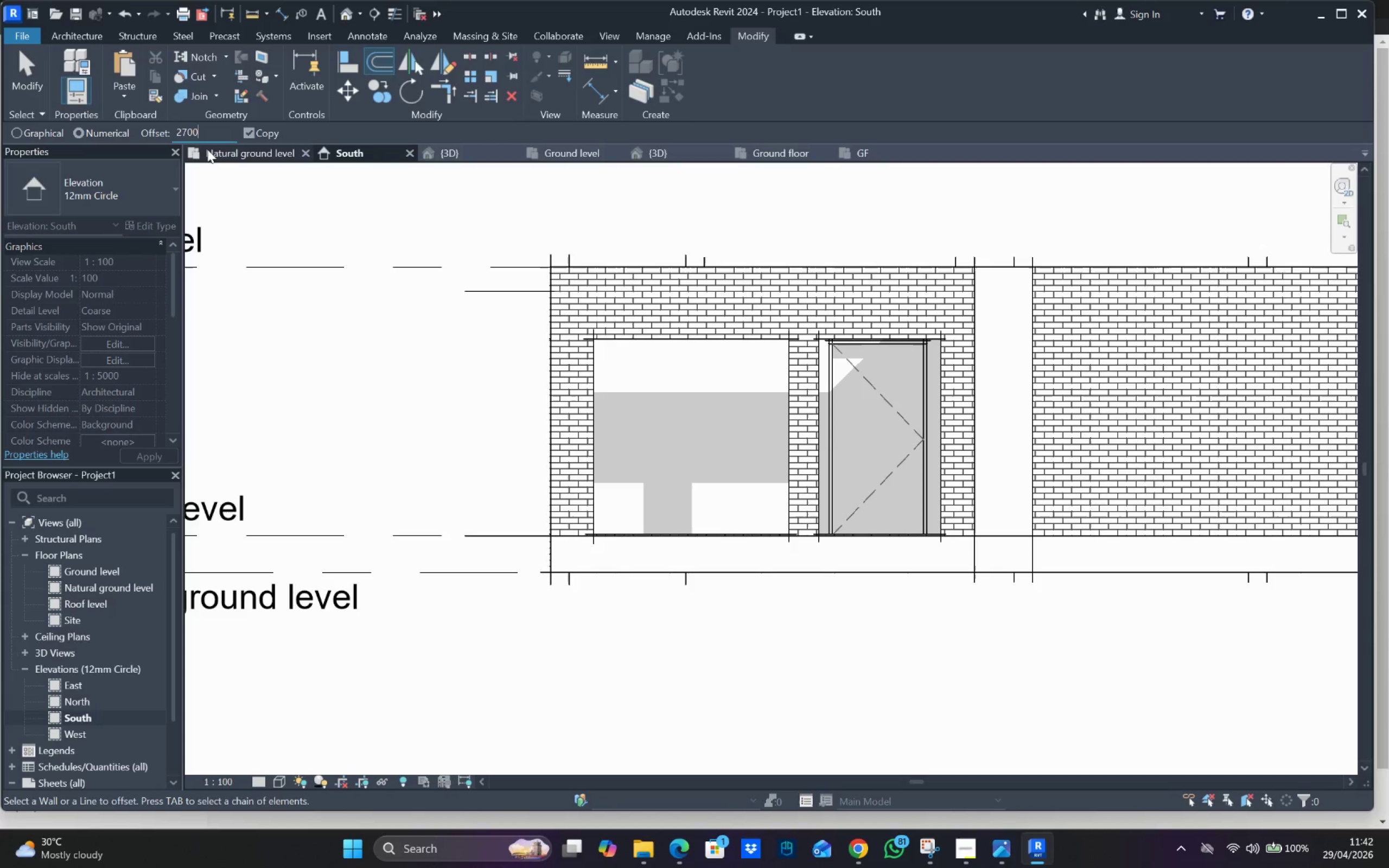 
key(Enter)
 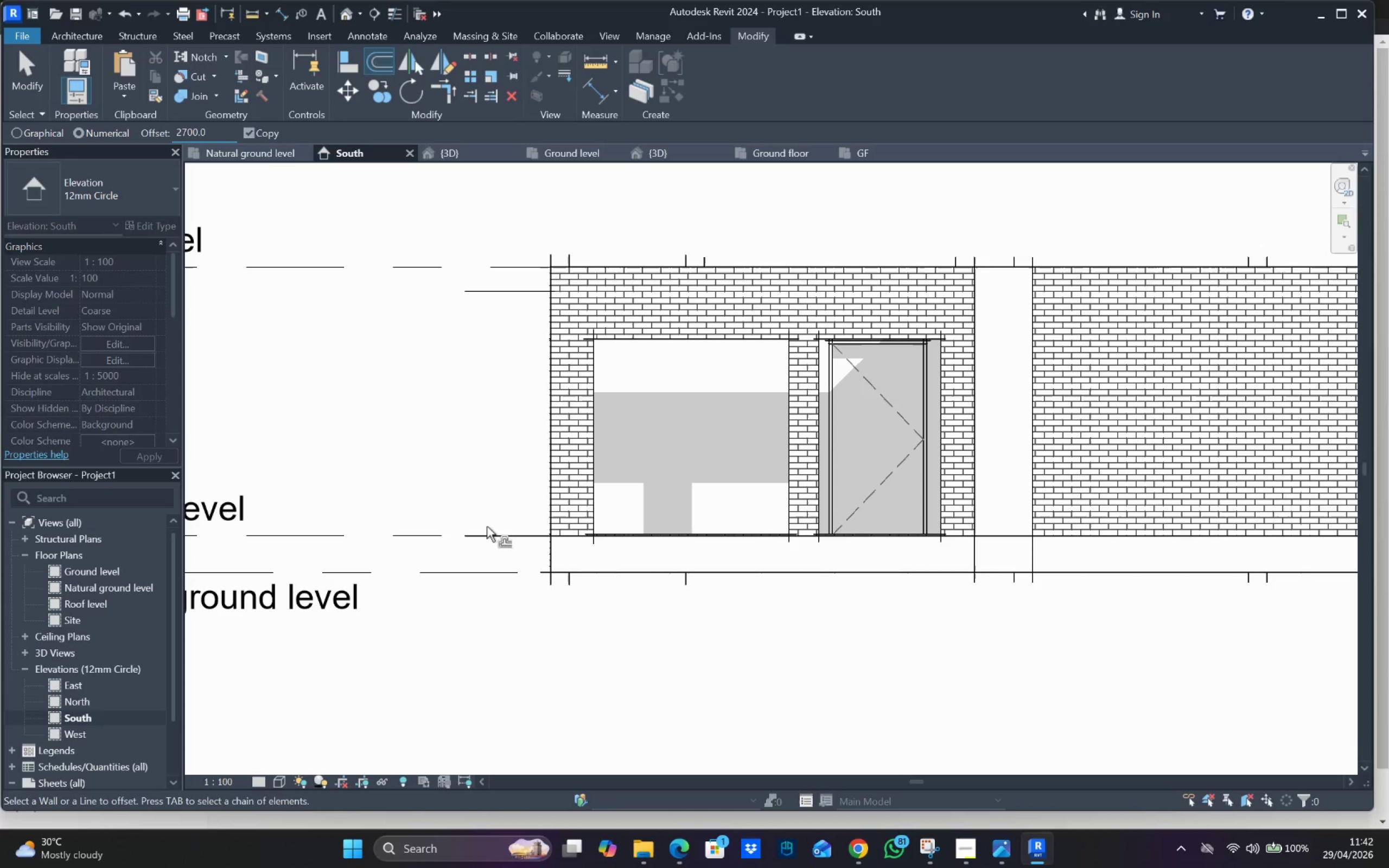 
left_click([485, 533])
 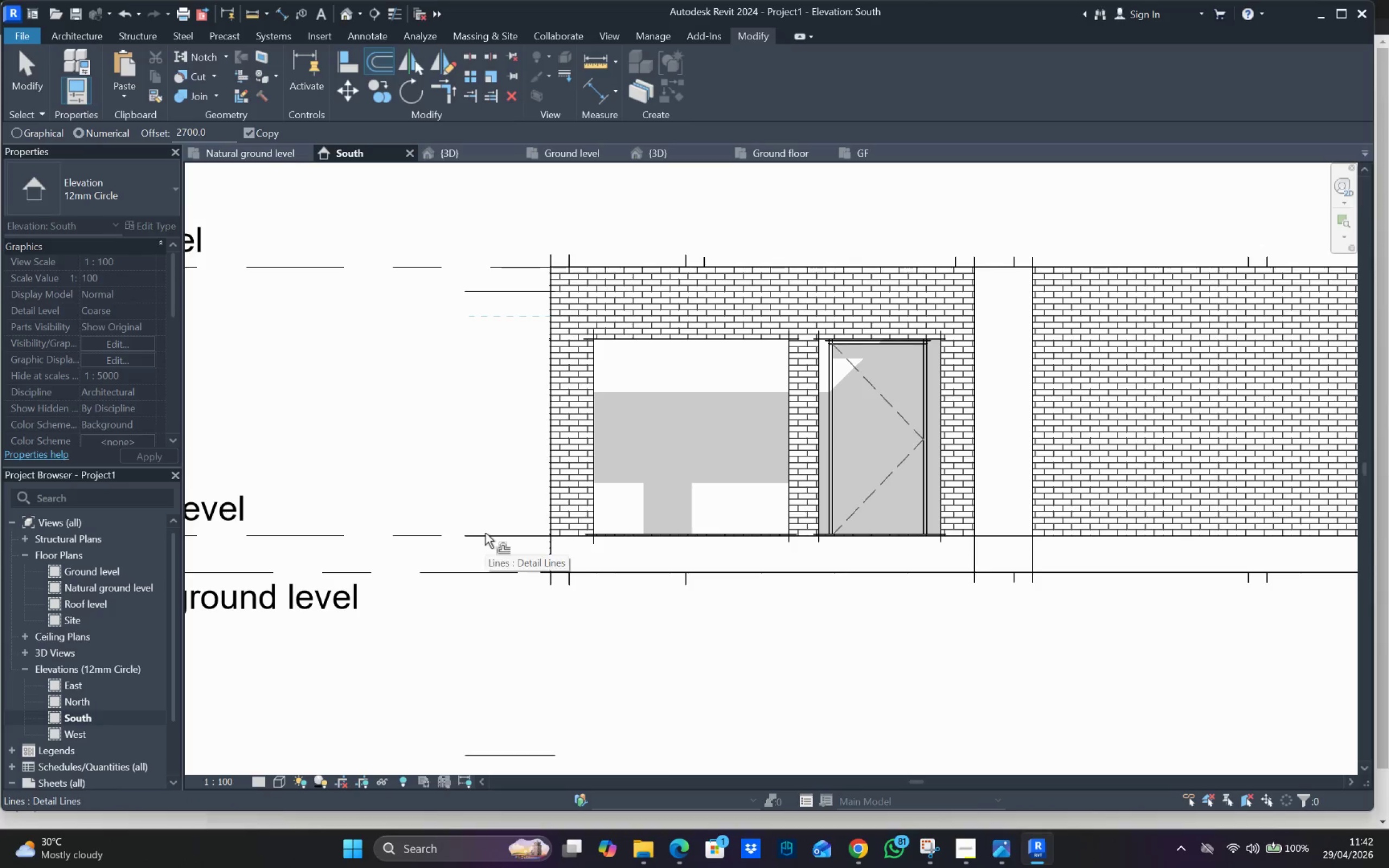 
left_click([485, 533])
 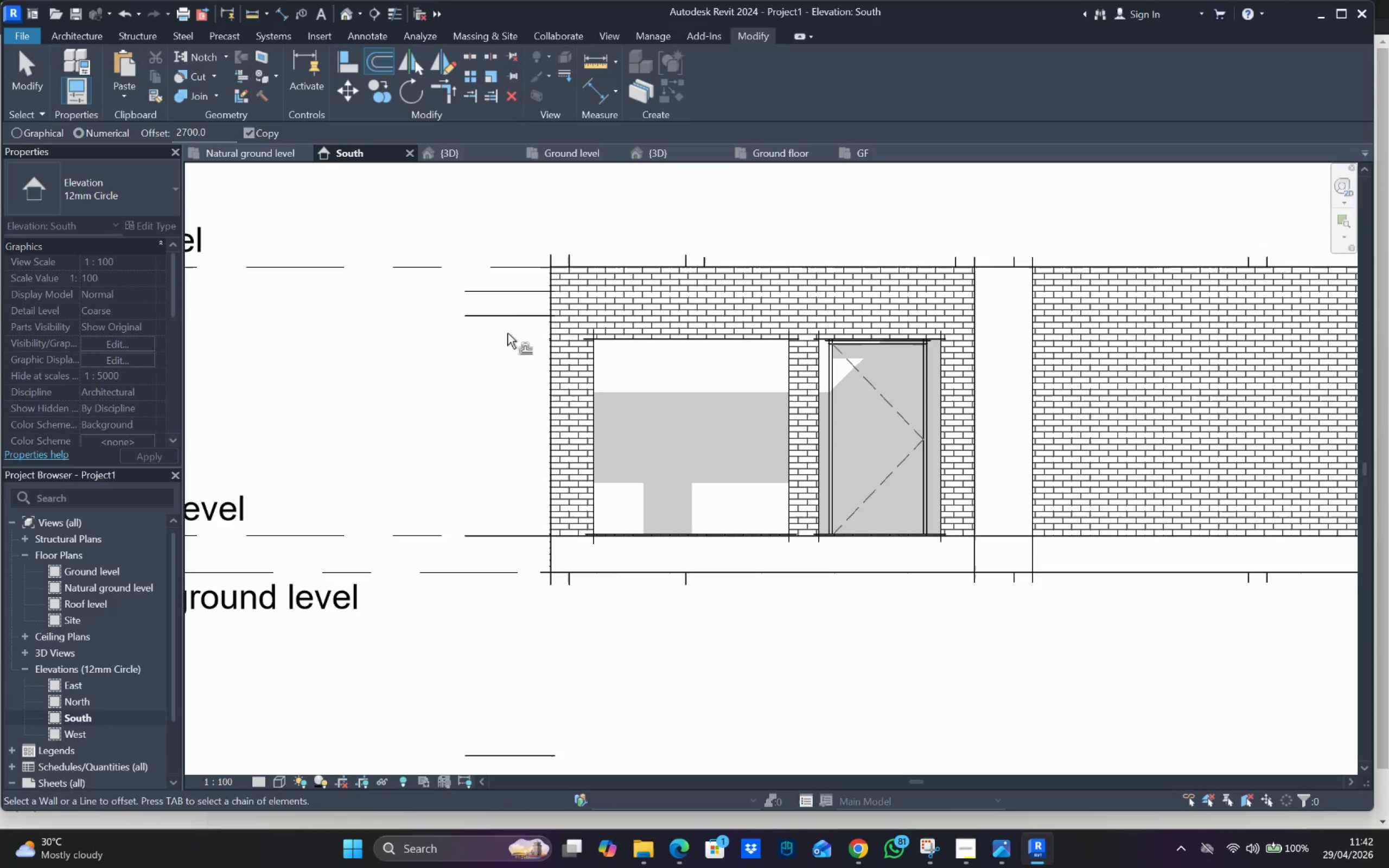 
key(Escape)
 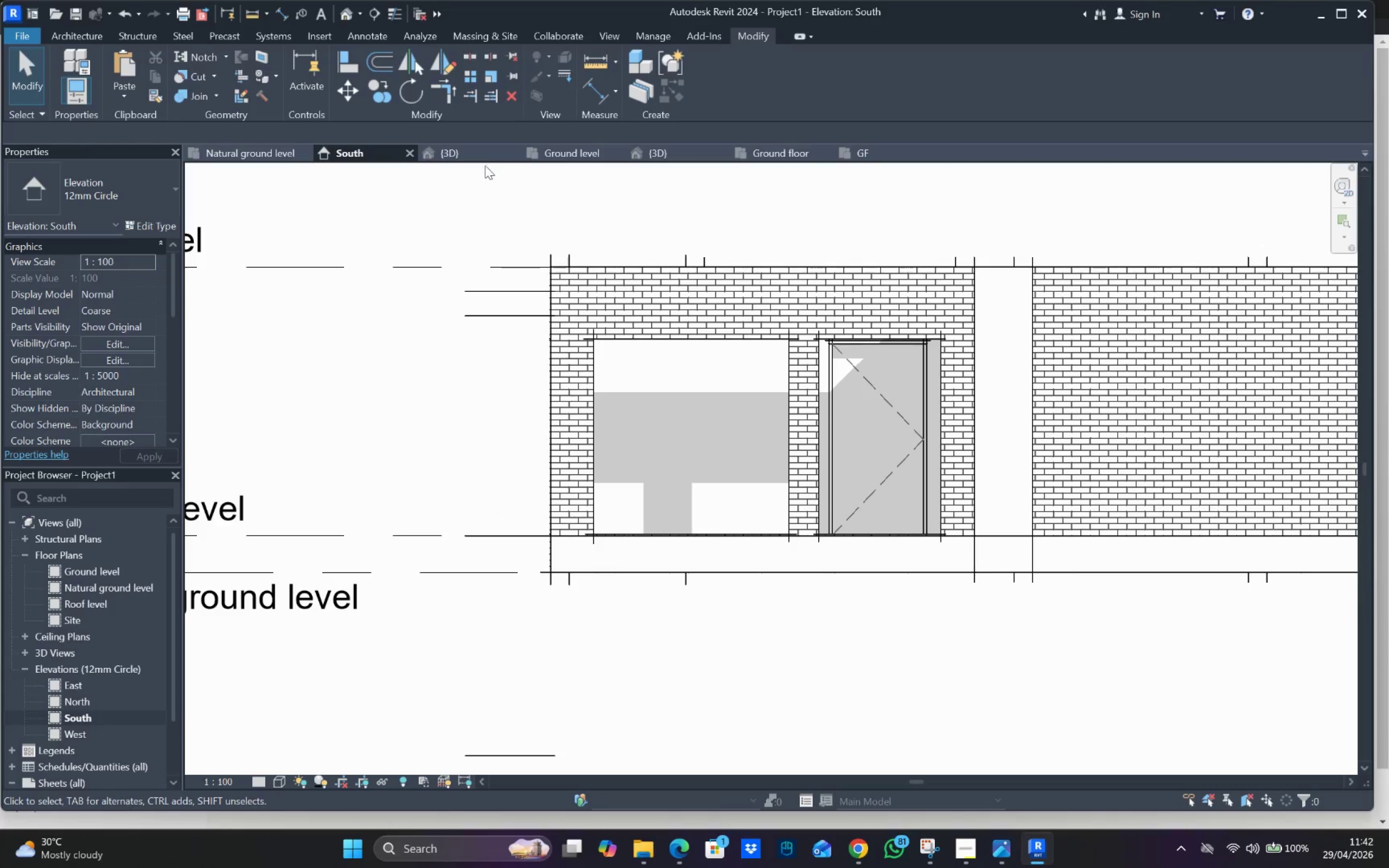 
key(Escape)
 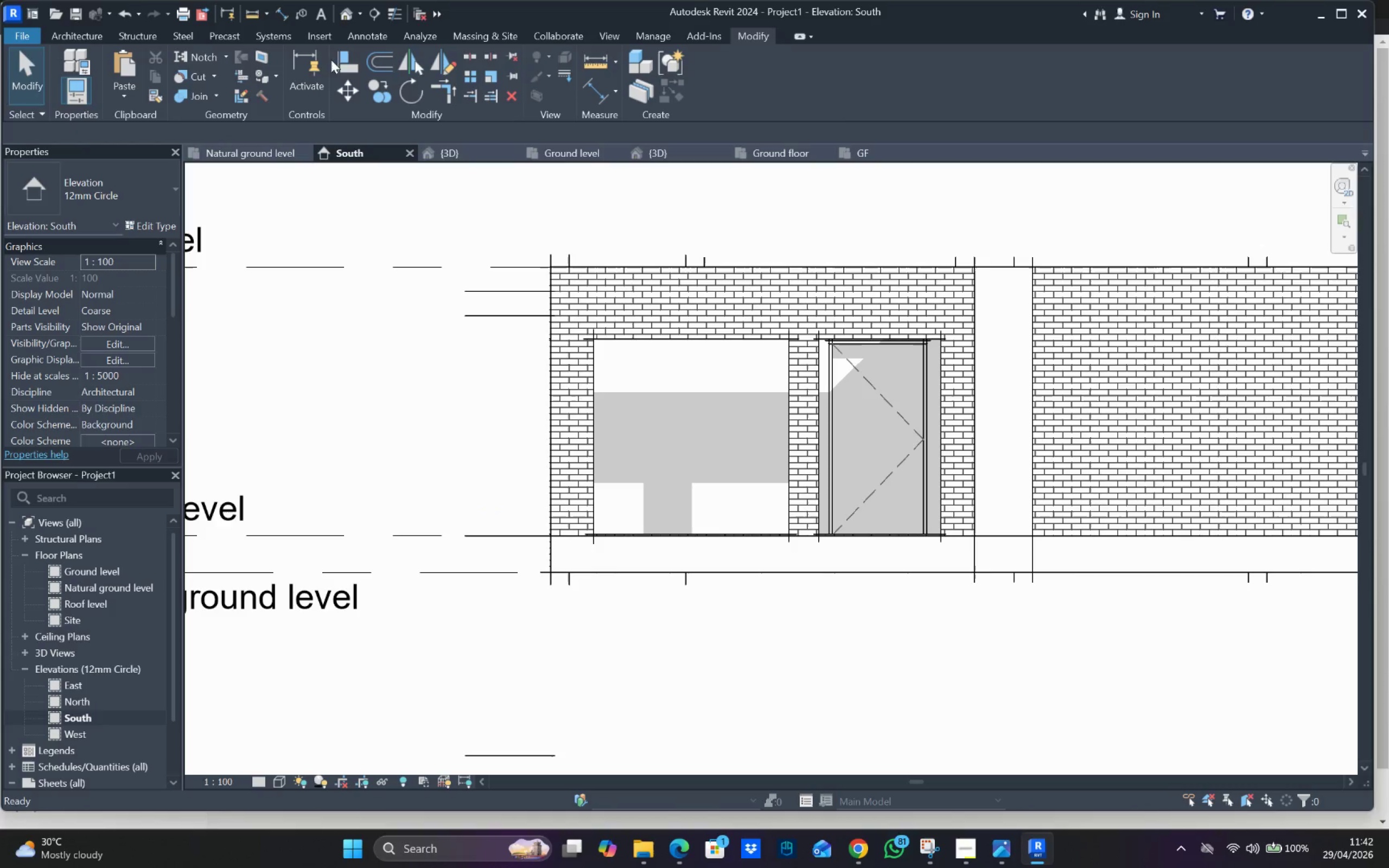 
left_click([350, 54])
 